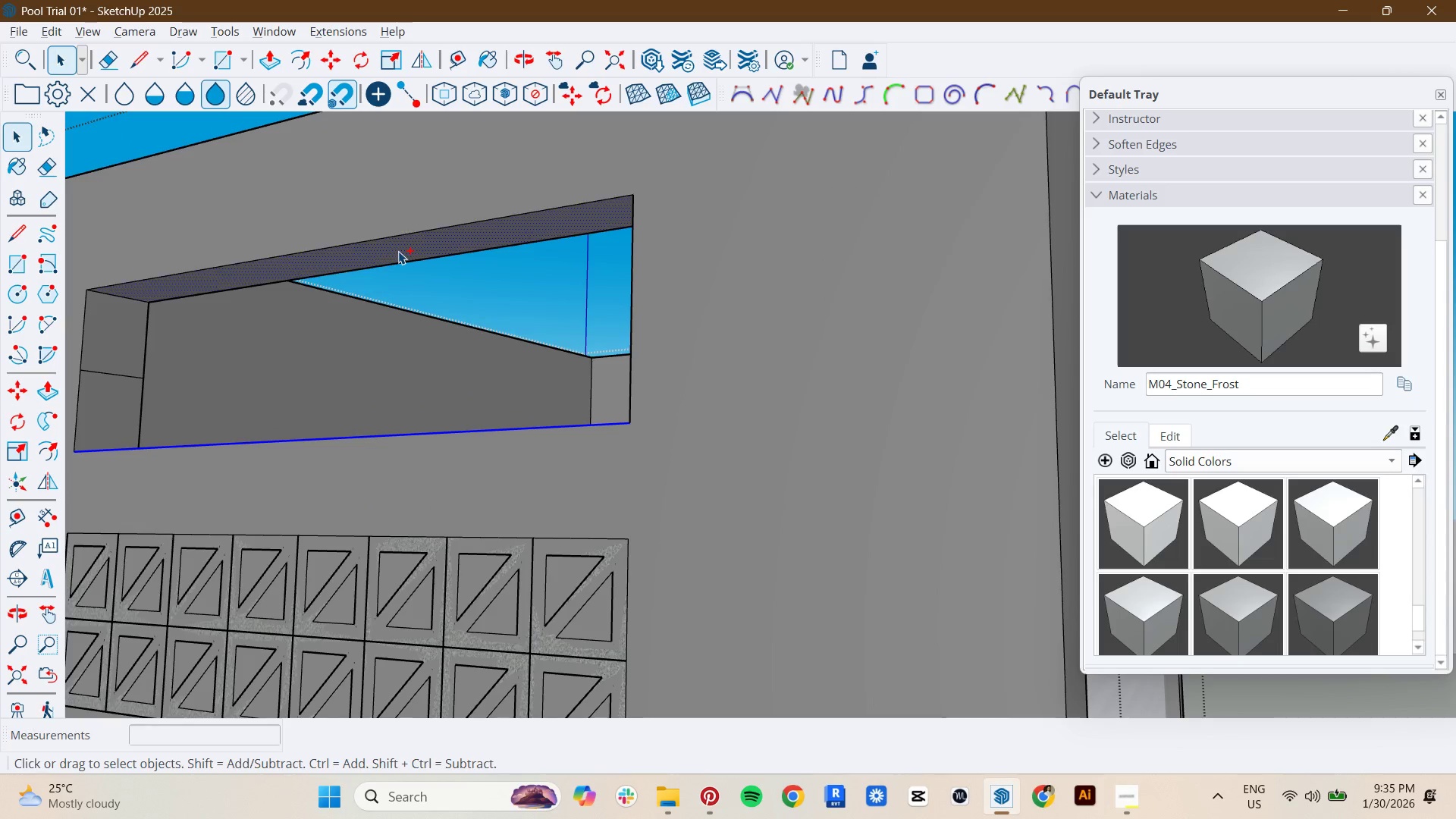 
scroll: coordinate [387, 268], scroll_direction: up, amount: 4.0
 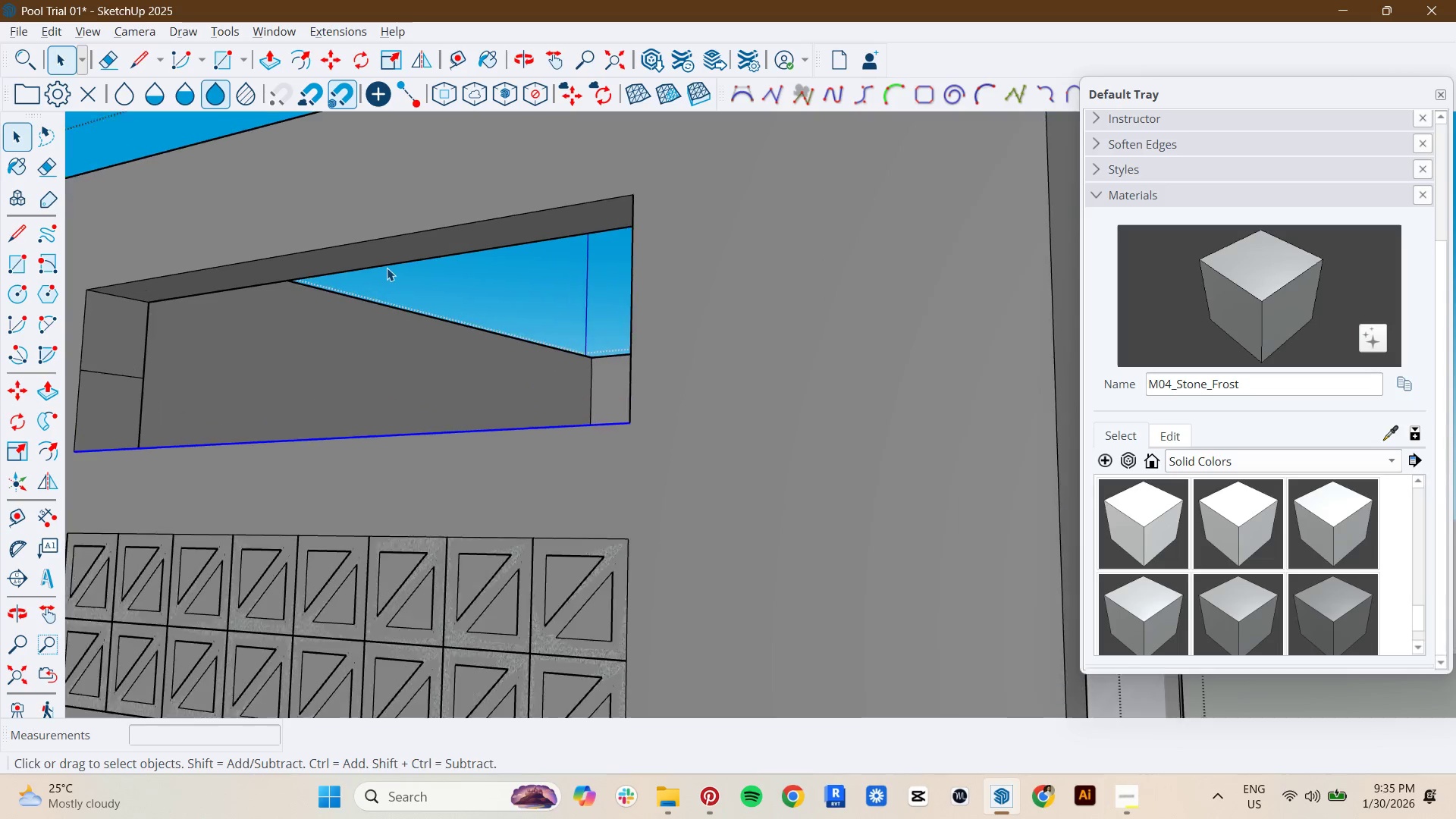 
double_click([398, 251])
 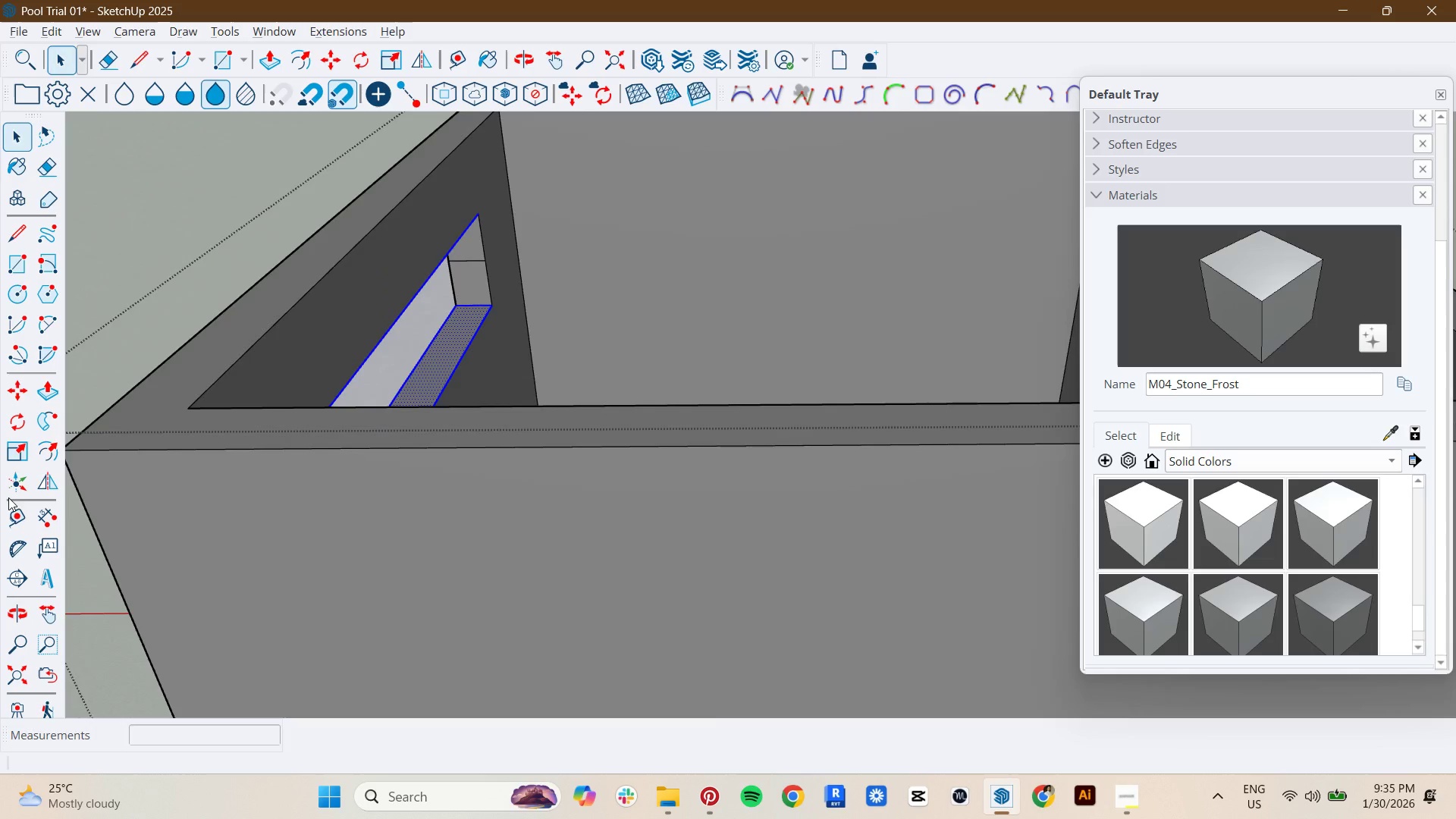 
hold_key(key=ShiftLeft, duration=0.52)
 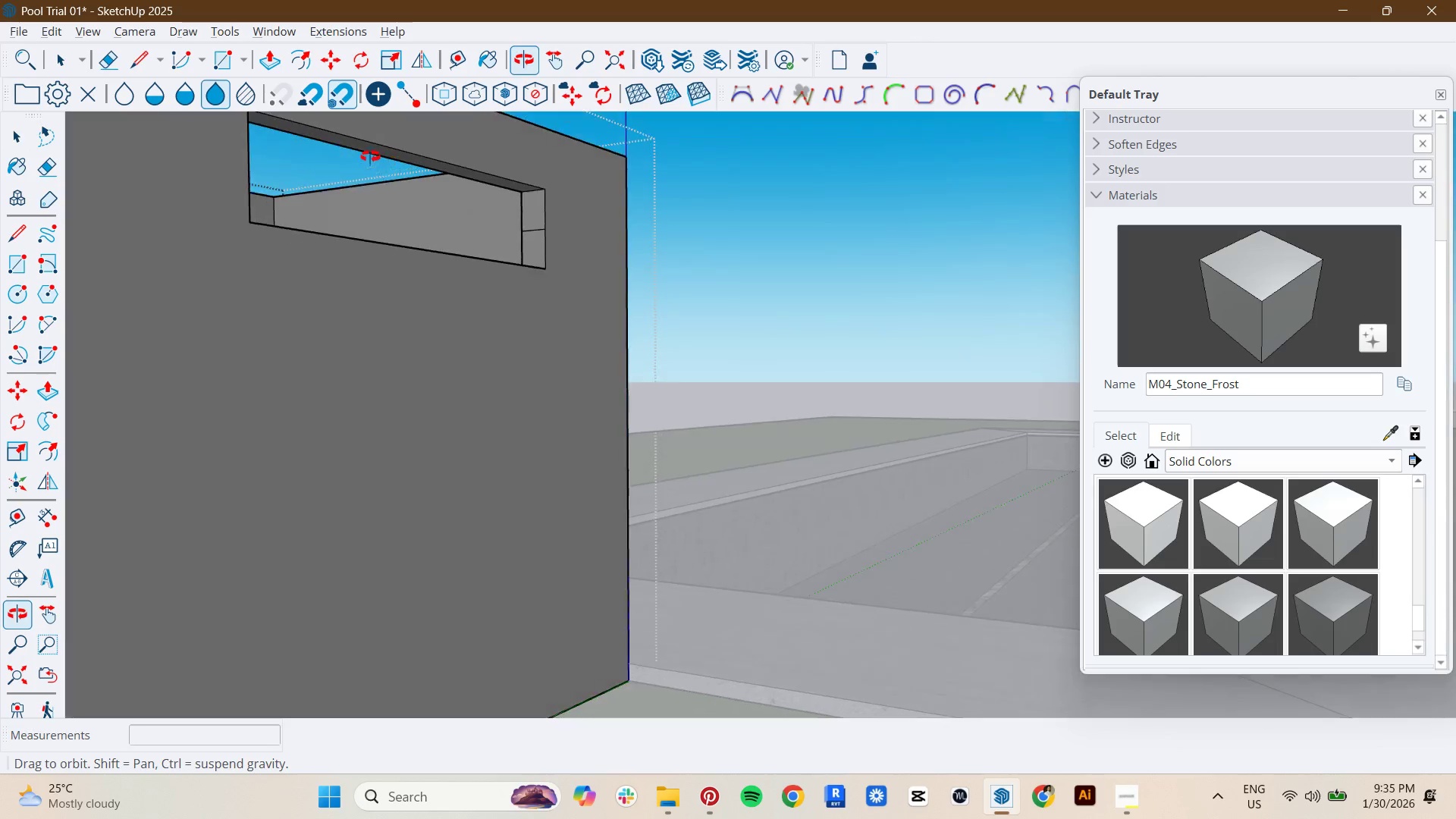 
hold_key(key=ShiftLeft, duration=2.33)
 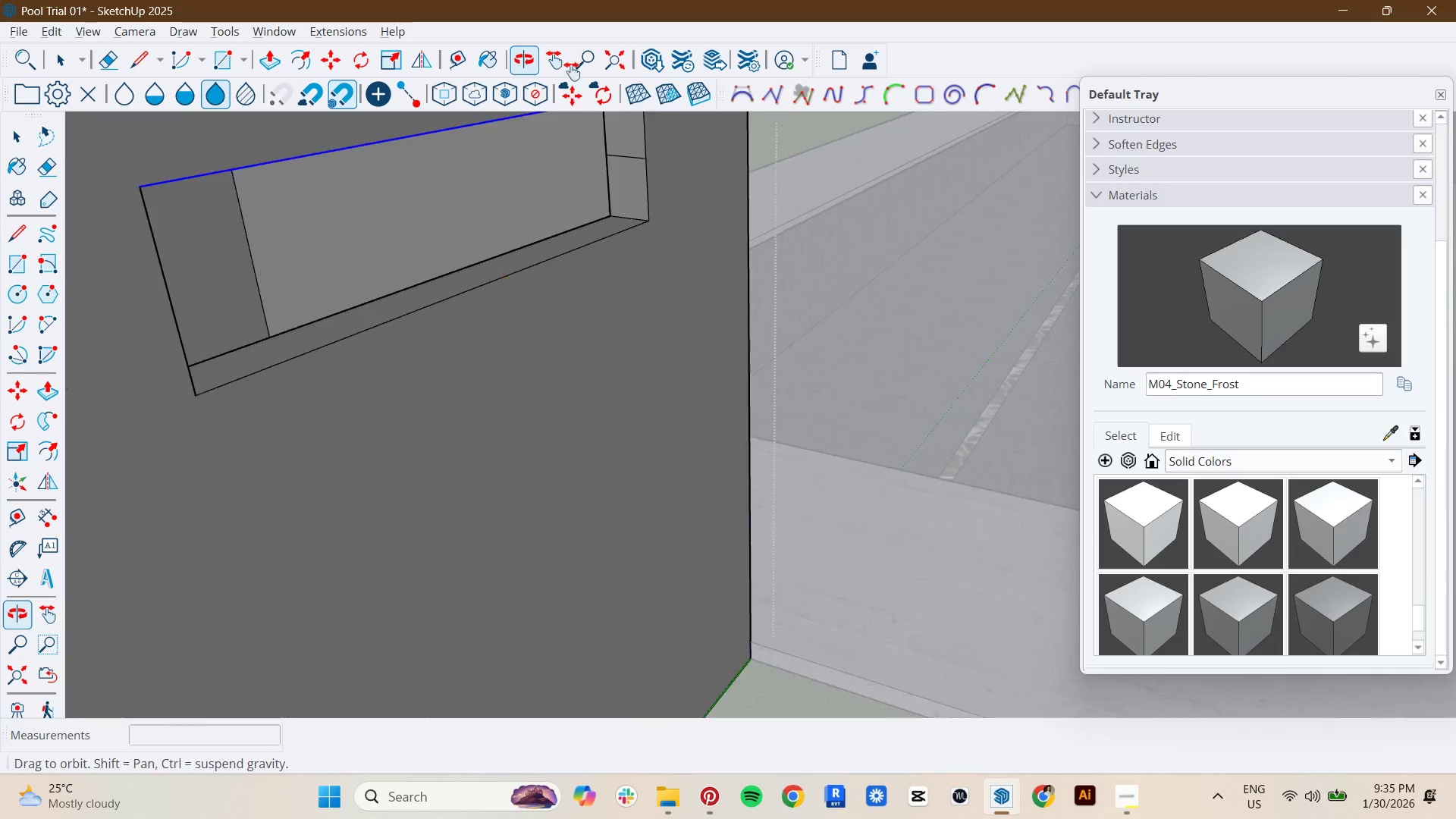 
scroll: coordinate [738, 330], scroll_direction: down, amount: 1.0
 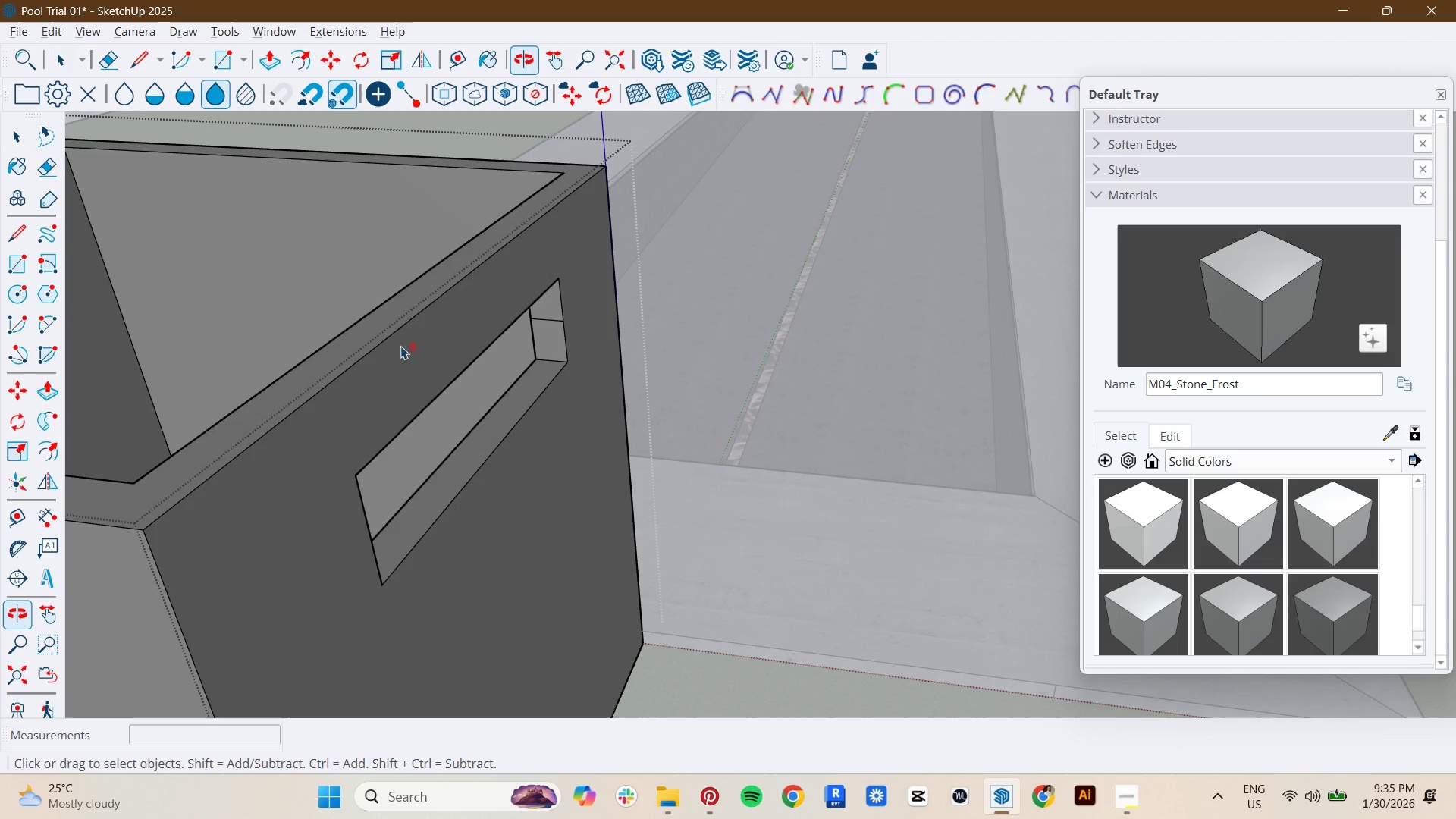 
hold_key(key=ControlLeft, duration=0.44)
left_click([513, 180])
 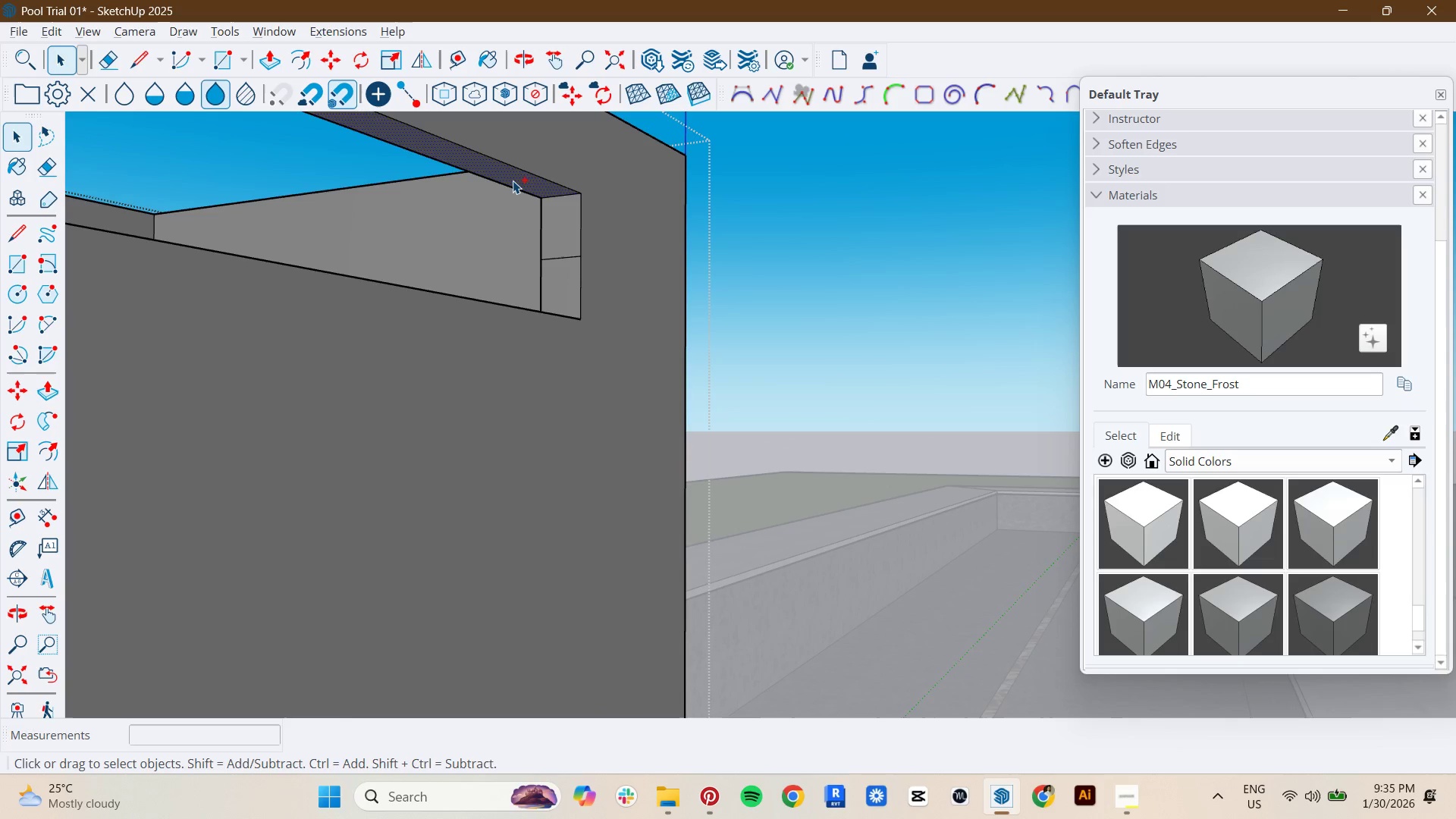 
scroll: coordinate [513, 180], scroll_direction: up, amount: 5.0
 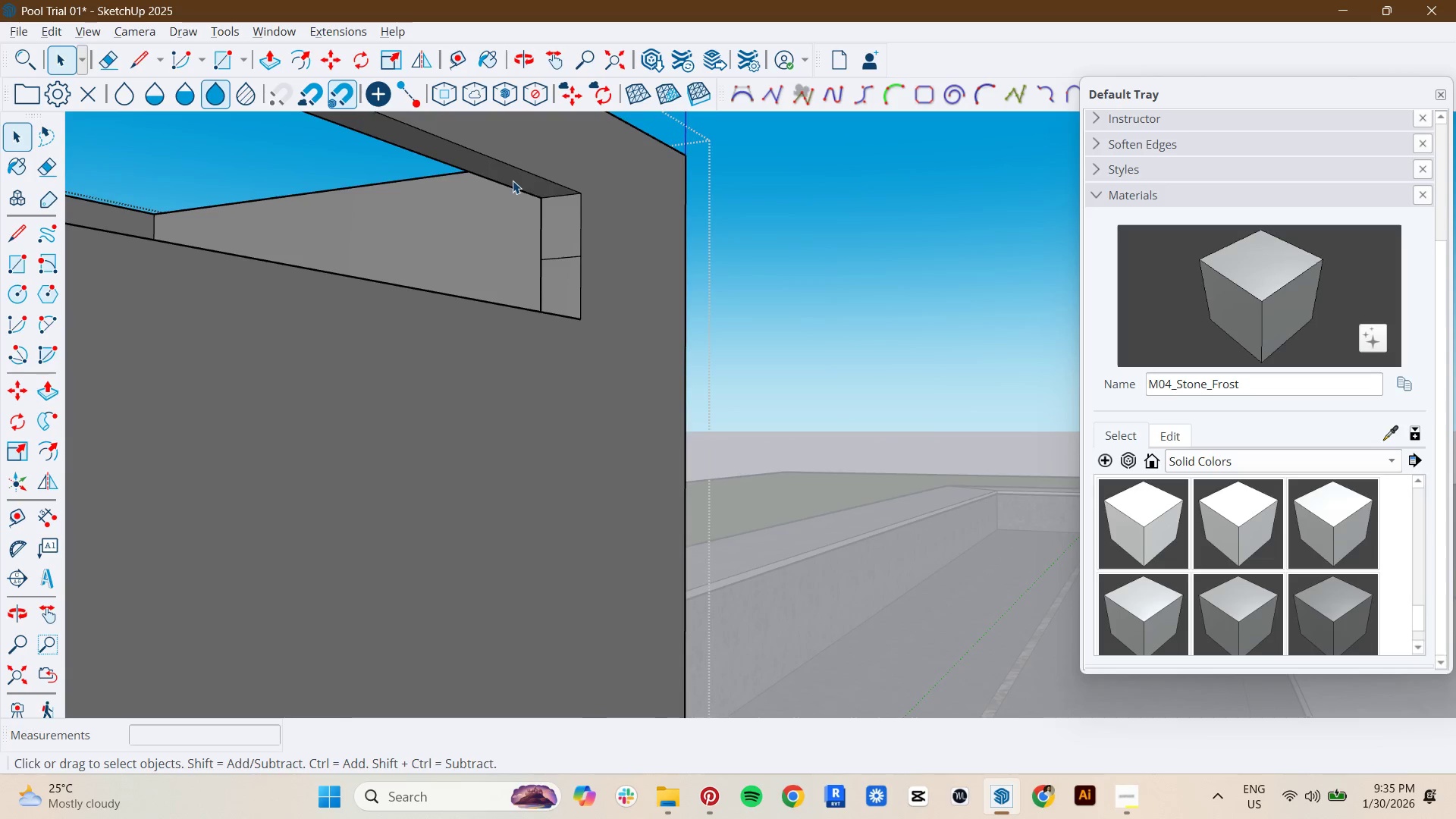 
double_click([513, 180])
 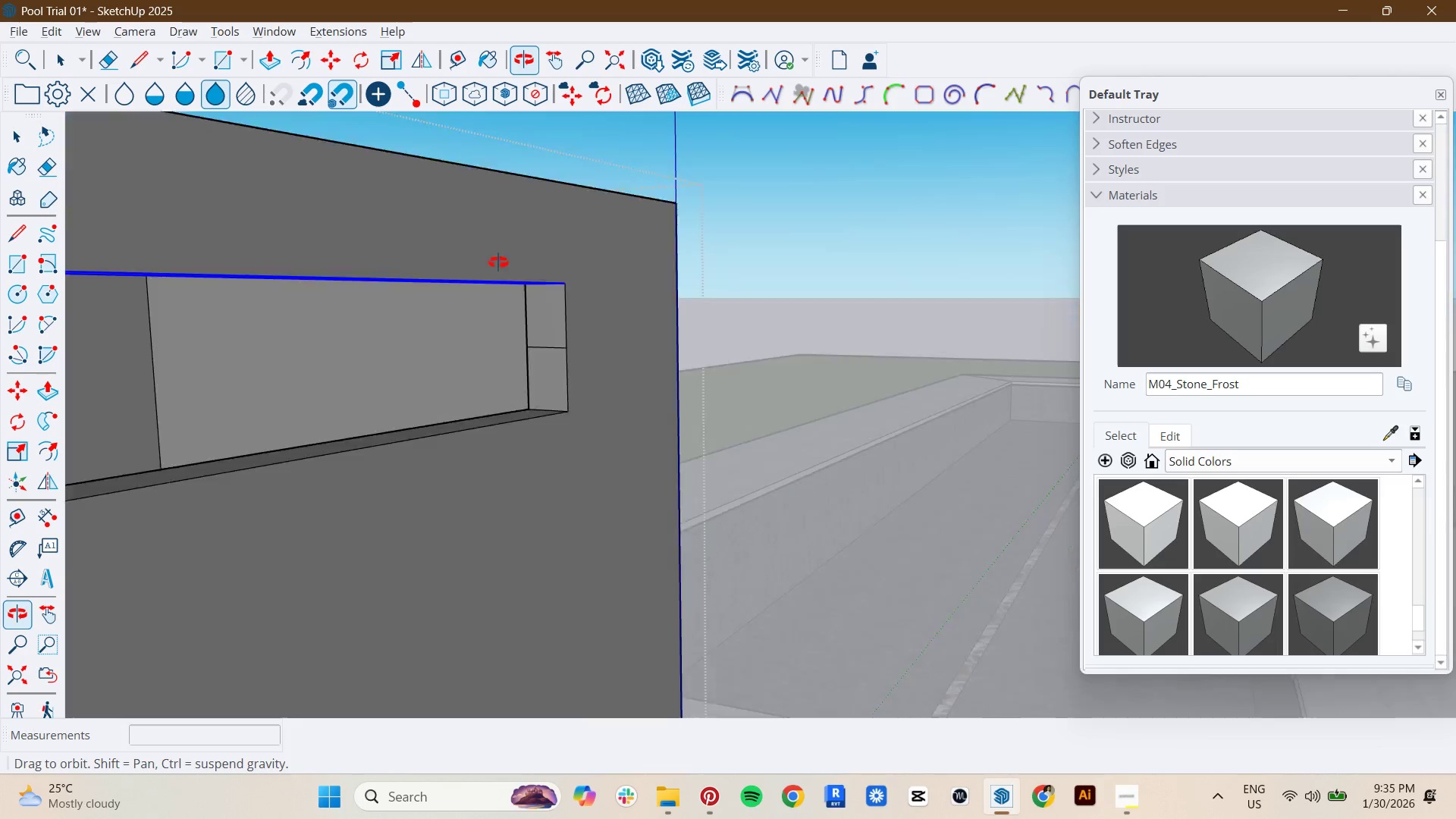 
hold_key(key=ShiftLeft, duration=0.59)
 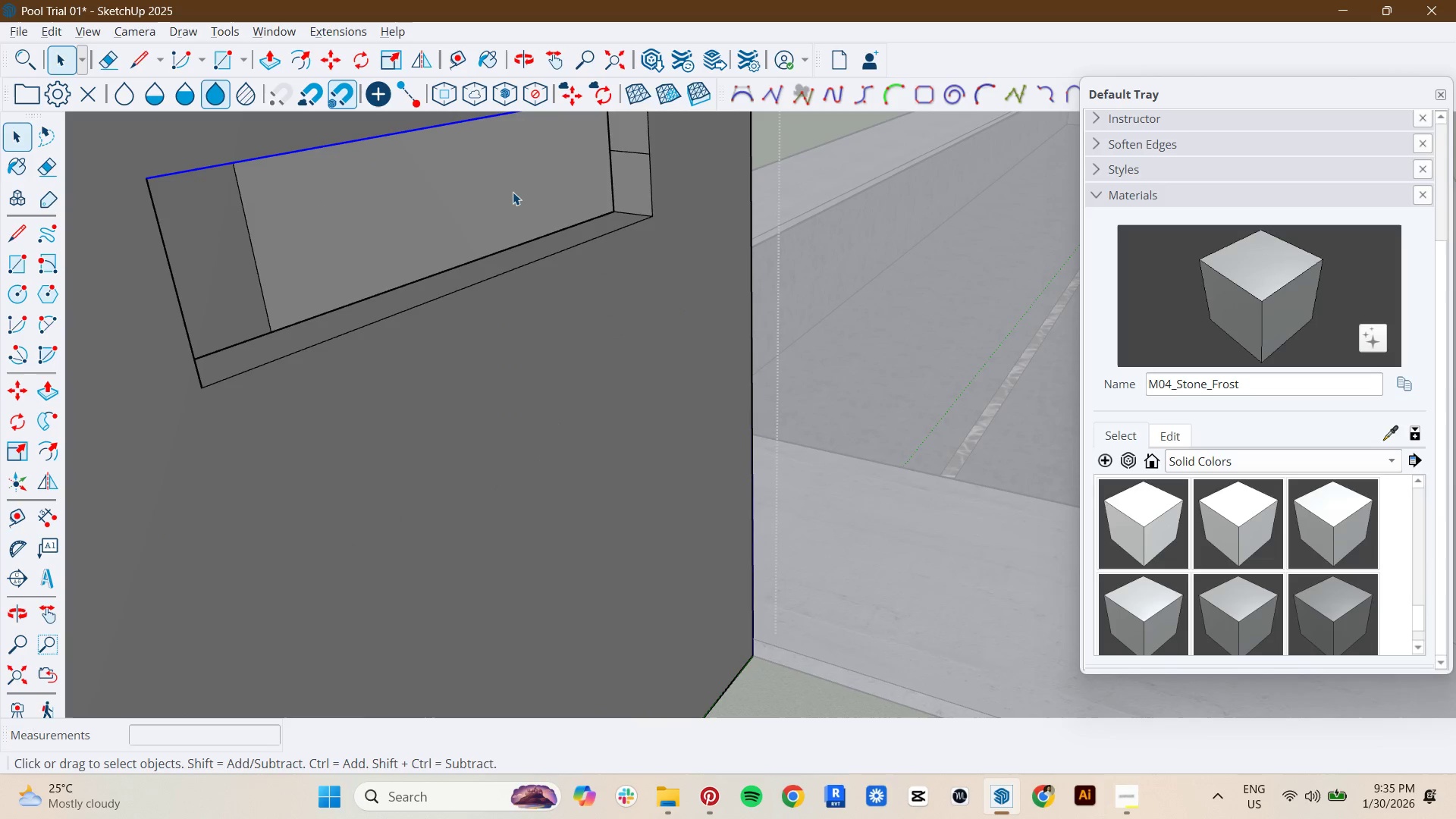 
hold_key(key=ControlLeft, duration=1.19)
left_click([561, 246])
 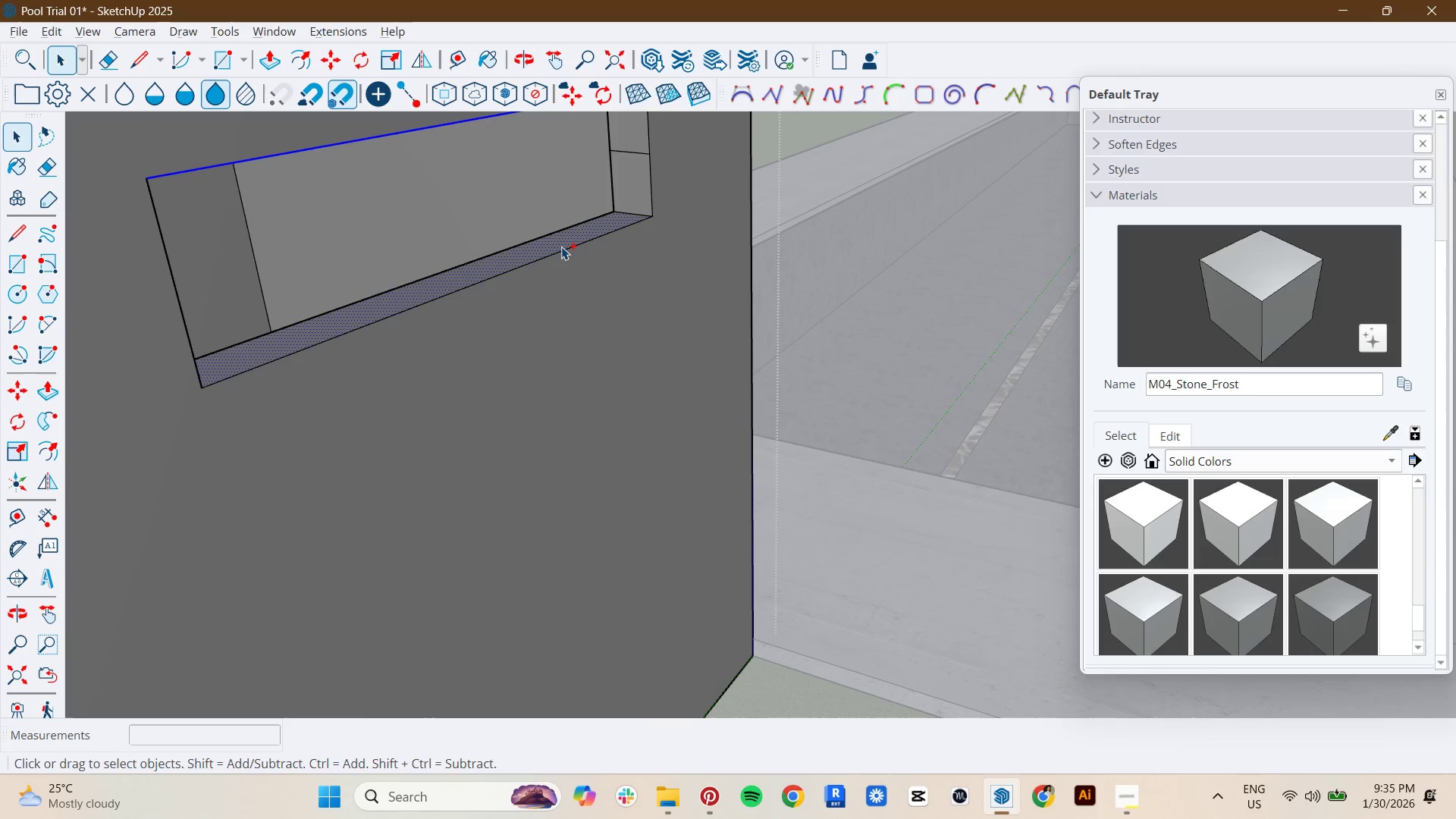 
double_click([561, 246])
 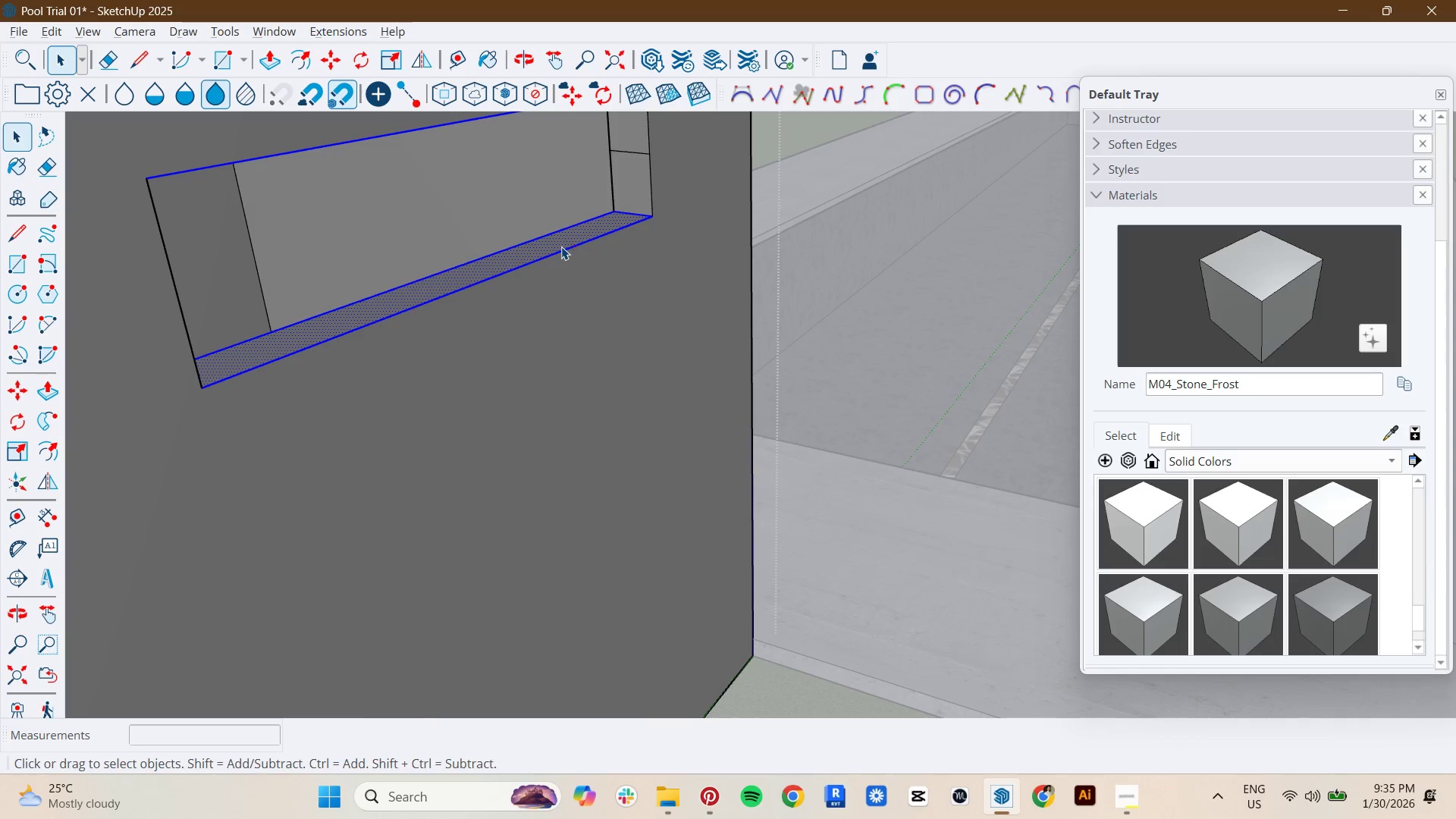 
hold_key(key=ShiftLeft, duration=0.38)
scroll: coordinate [736, 296], scroll_direction: down, amount: 4.0
 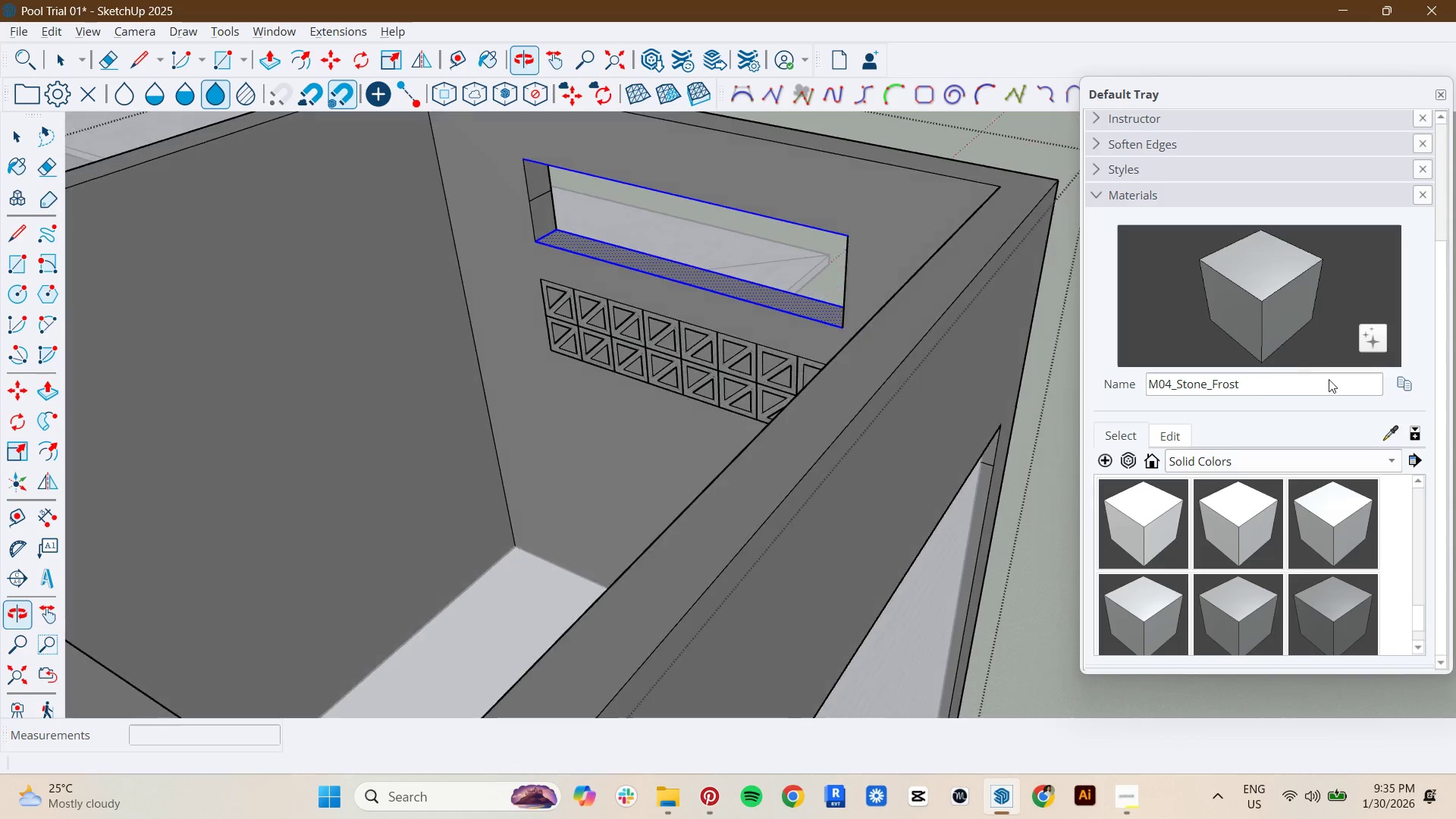 
hold_key(key=ShiftLeft, duration=0.92)
 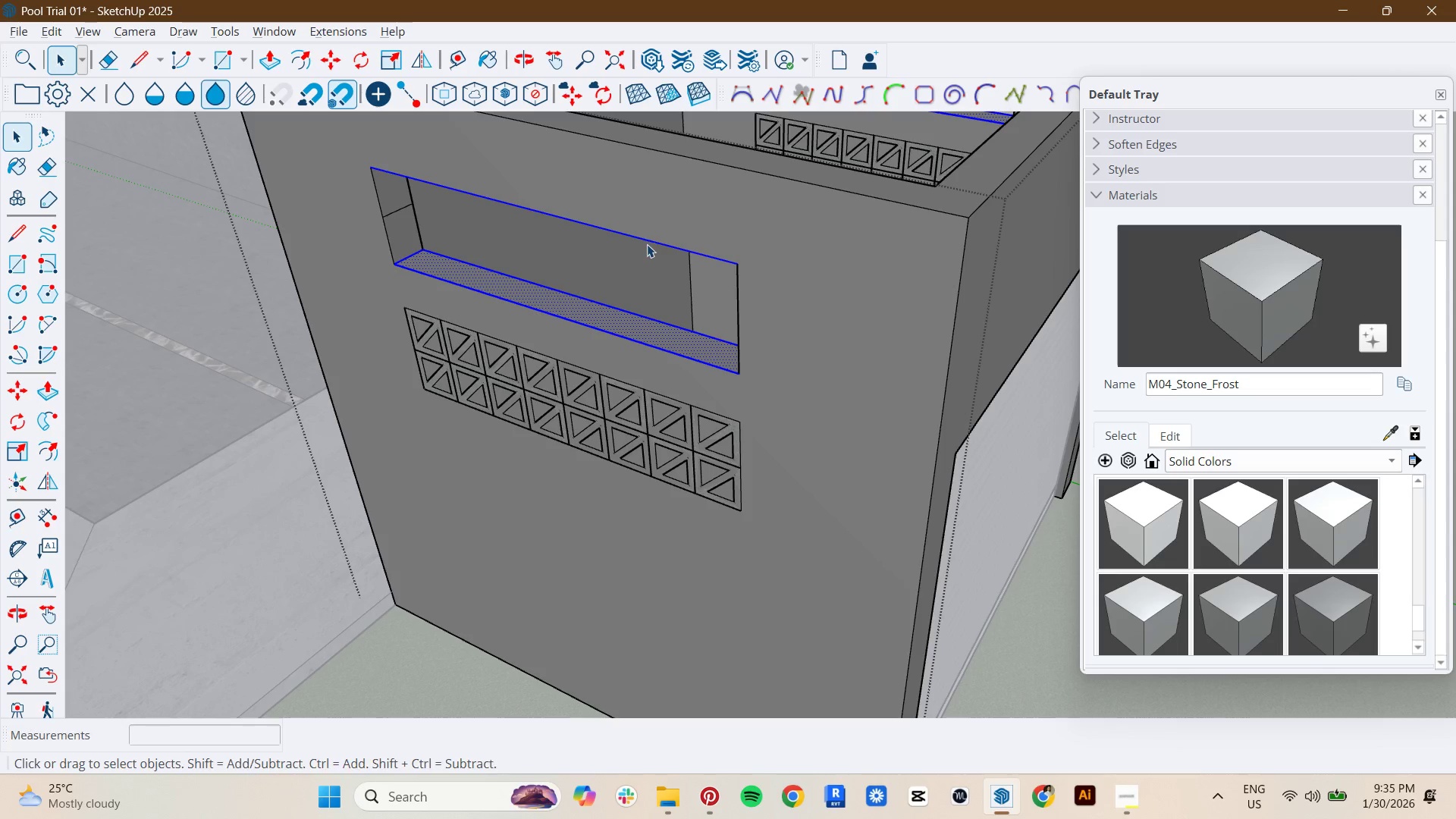 
key(M)
 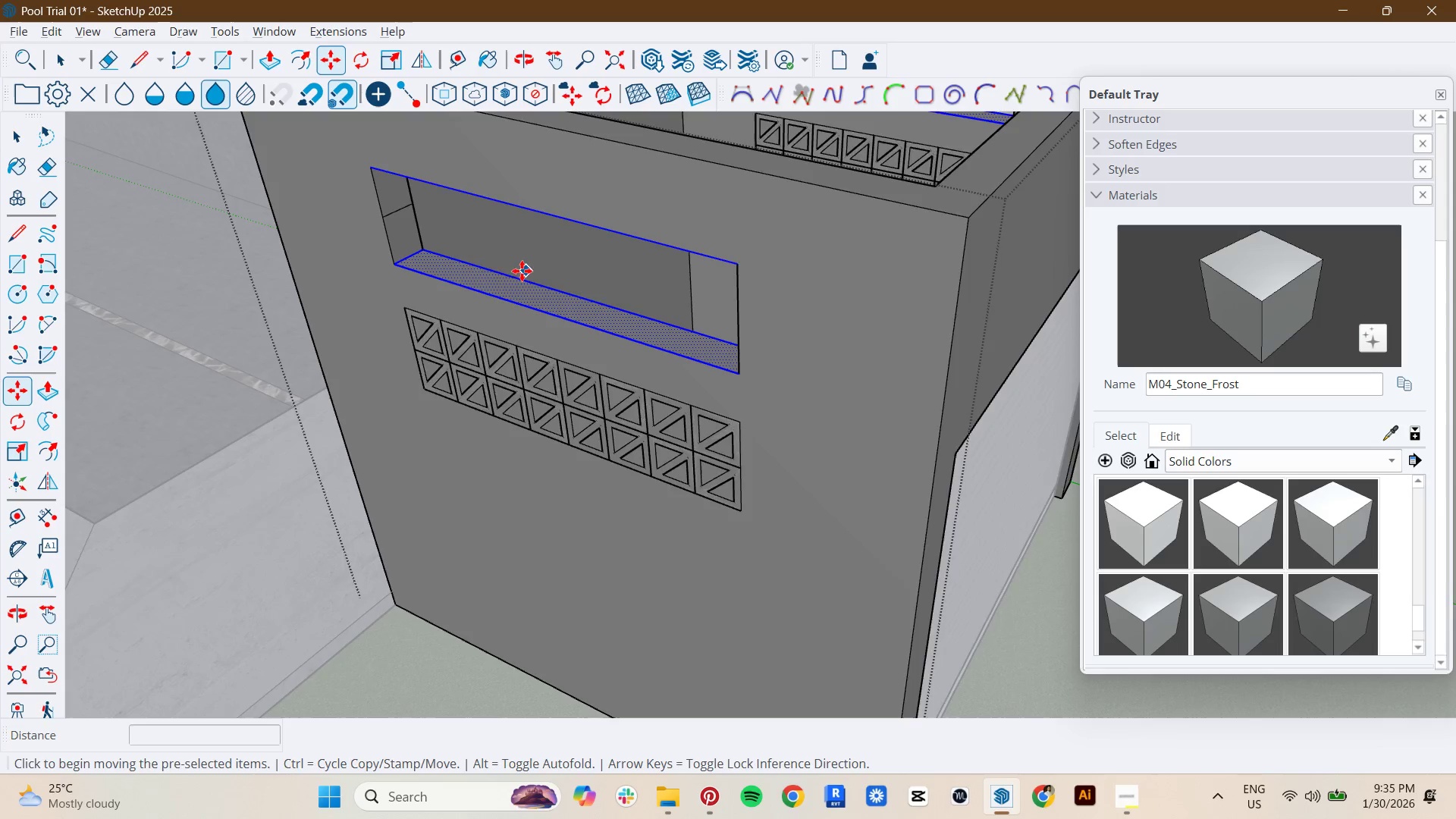 
scroll: coordinate [651, 267], scroll_direction: down, amount: 3.0
 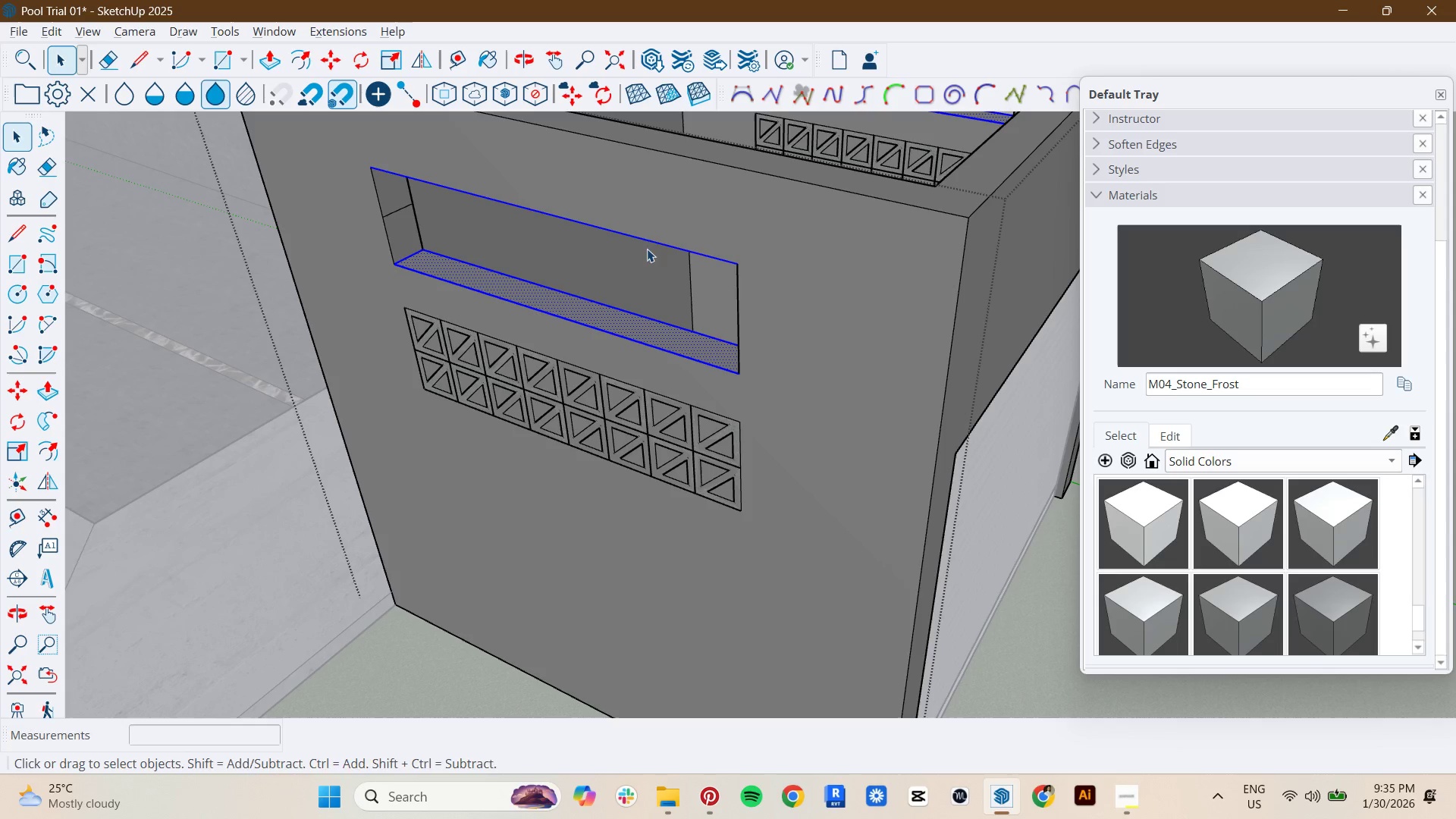 
scroll: coordinate [474, 266], scroll_direction: up, amount: 3.0
 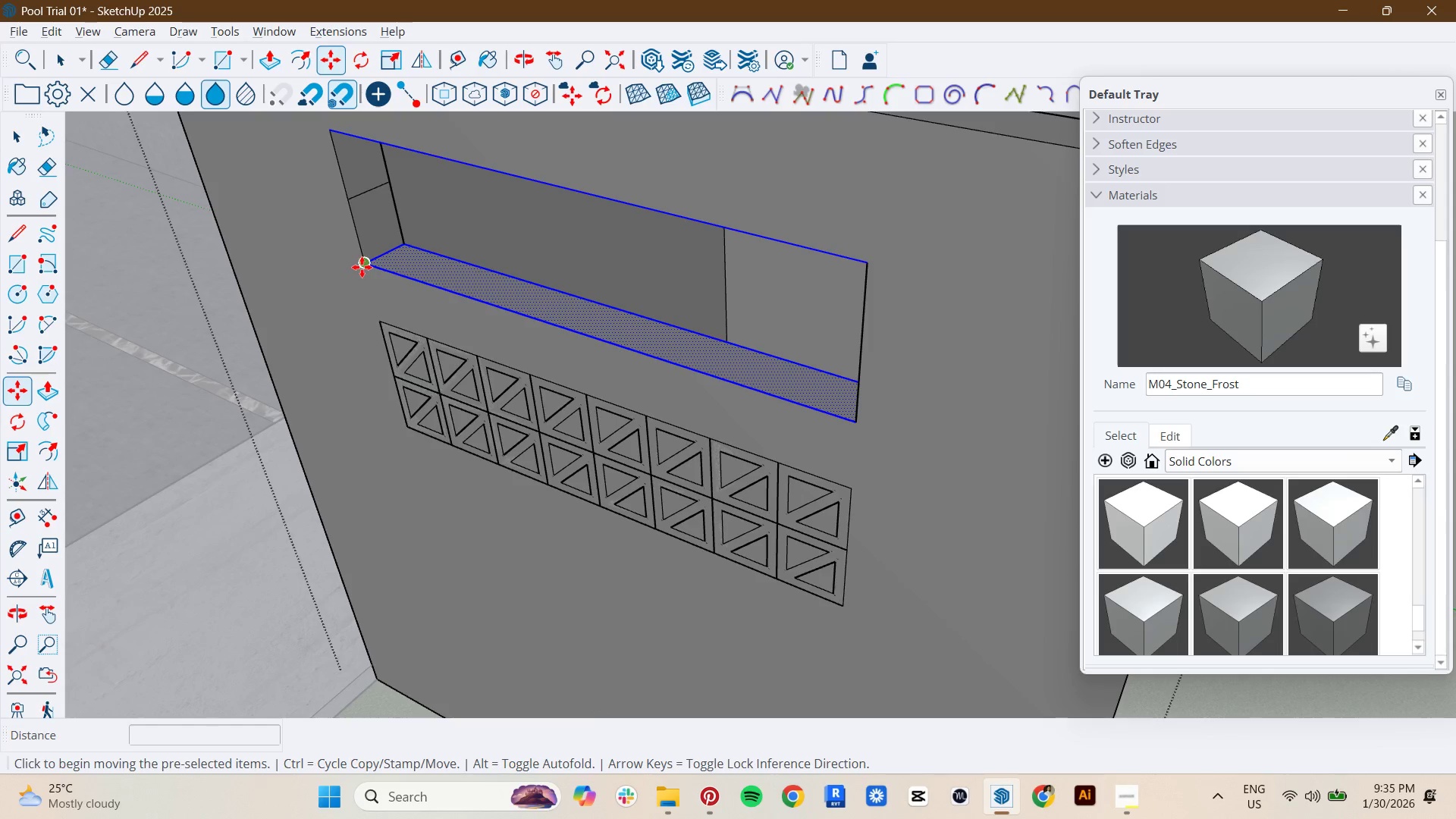 
left_click([361, 265])
 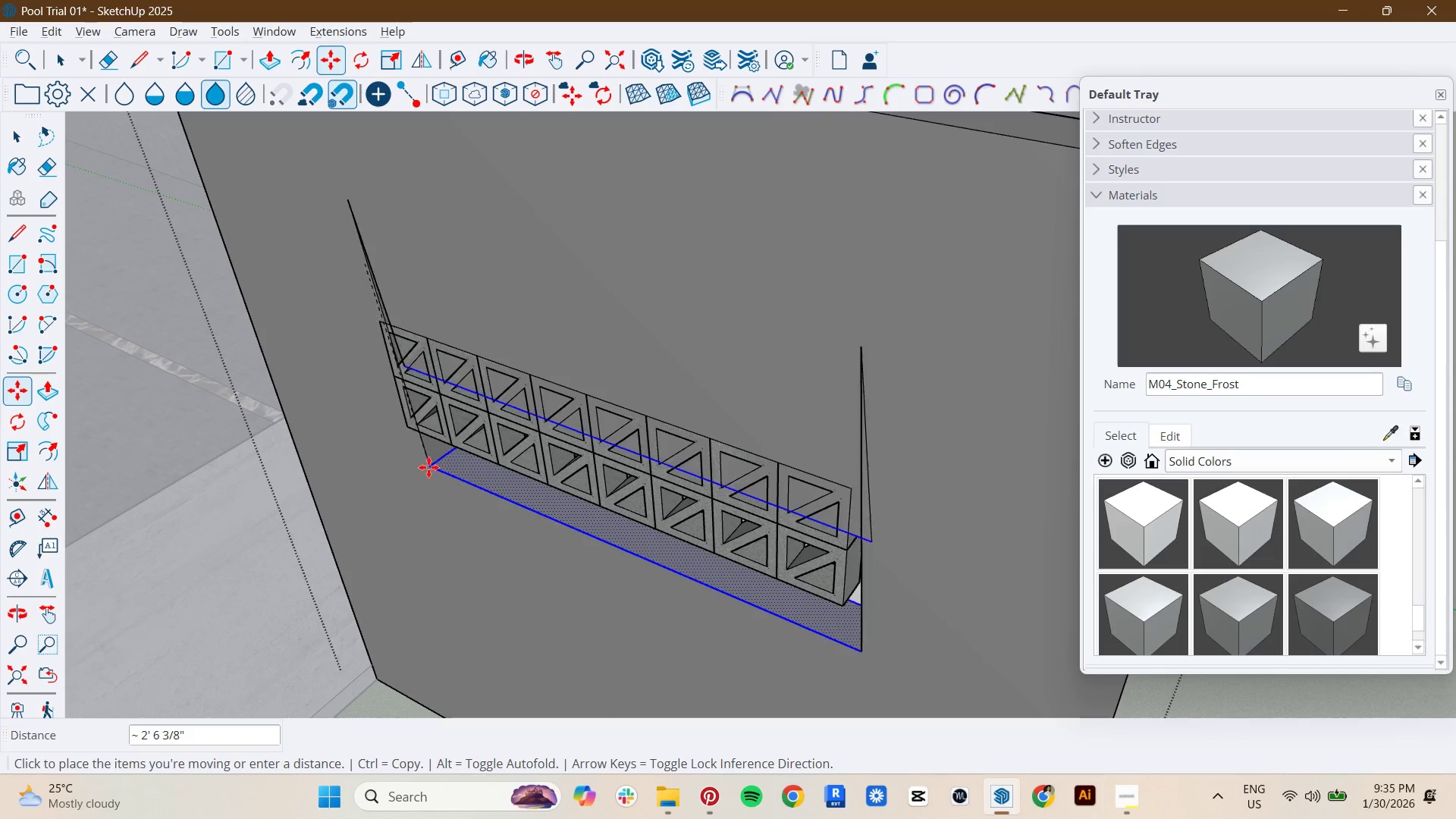 
hold_key(key=ShiftLeft, duration=1.0)
left_click([406, 427])
 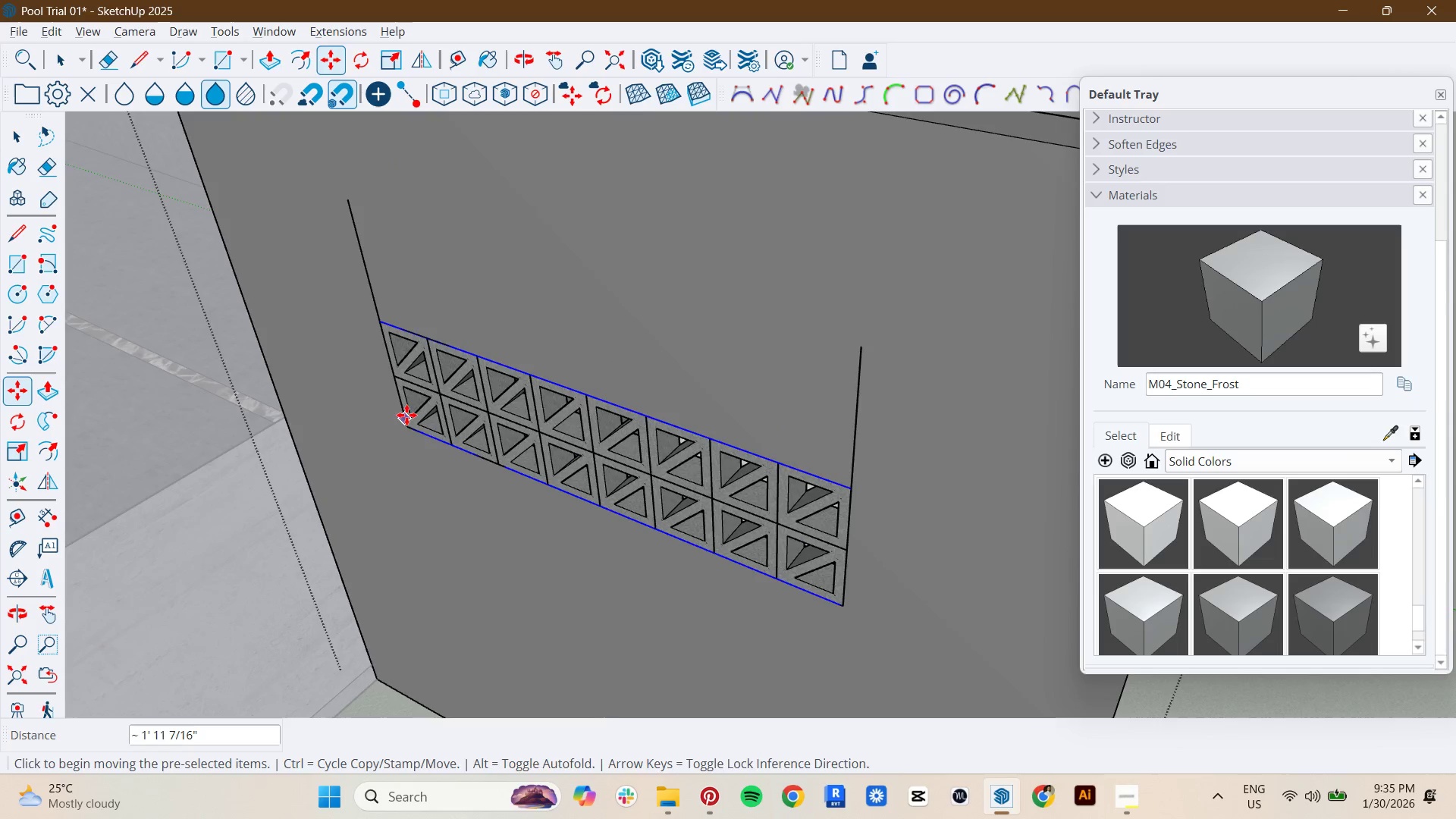 
hold_key(key=ShiftLeft, duration=2.28)
 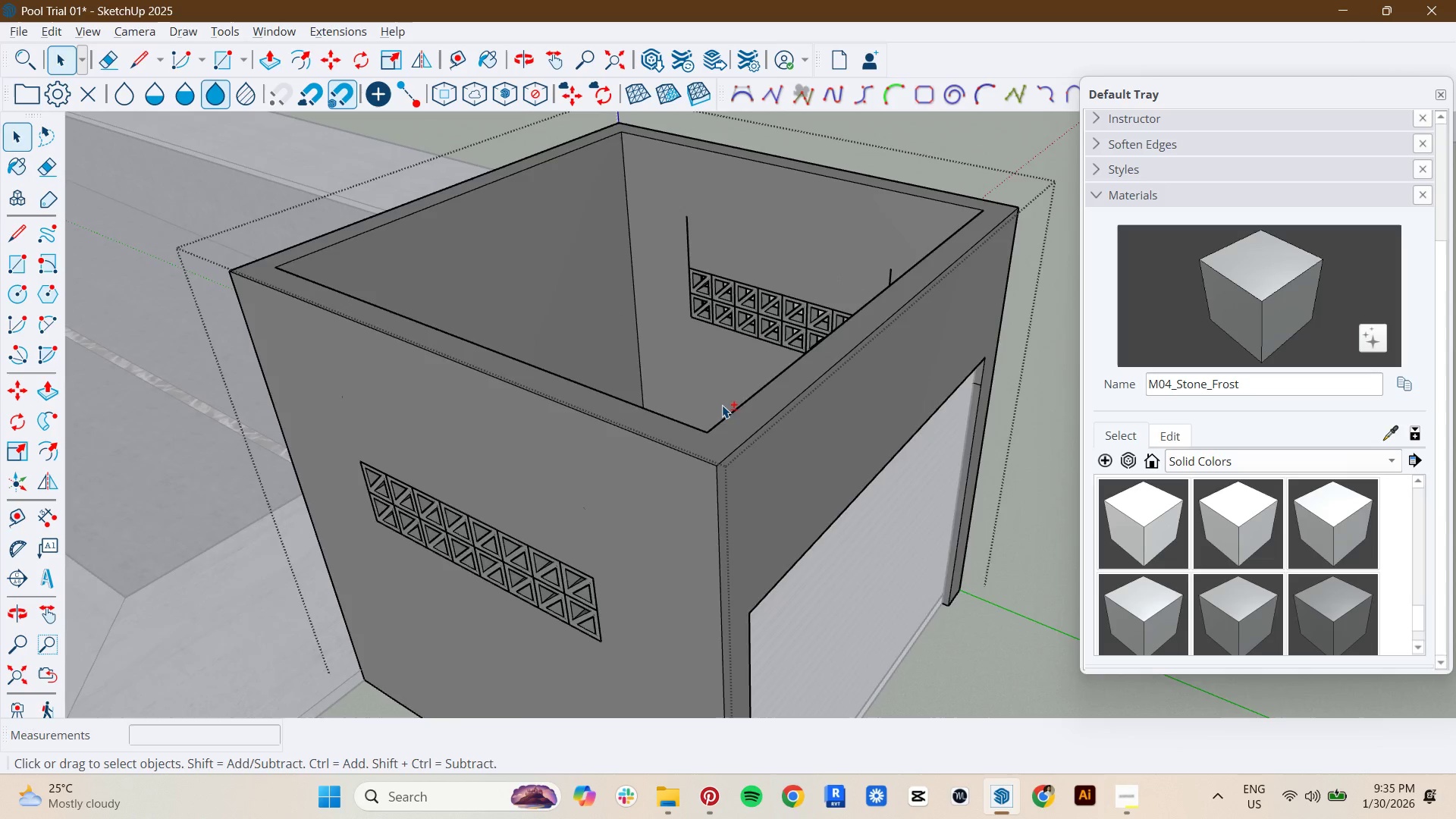 
key(E)
 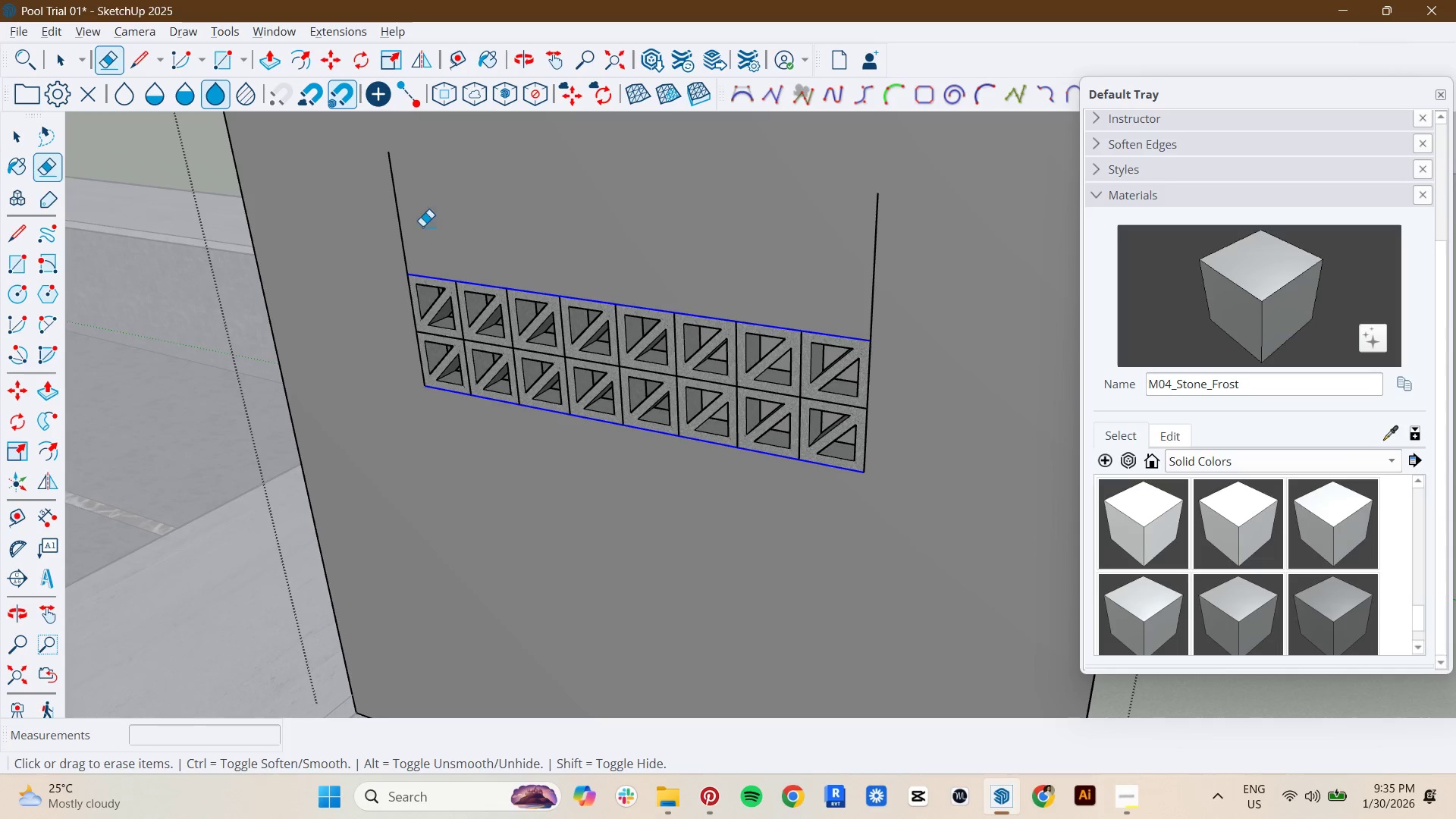 
scroll: coordinate [441, 354], scroll_direction: down, amount: 1.0
 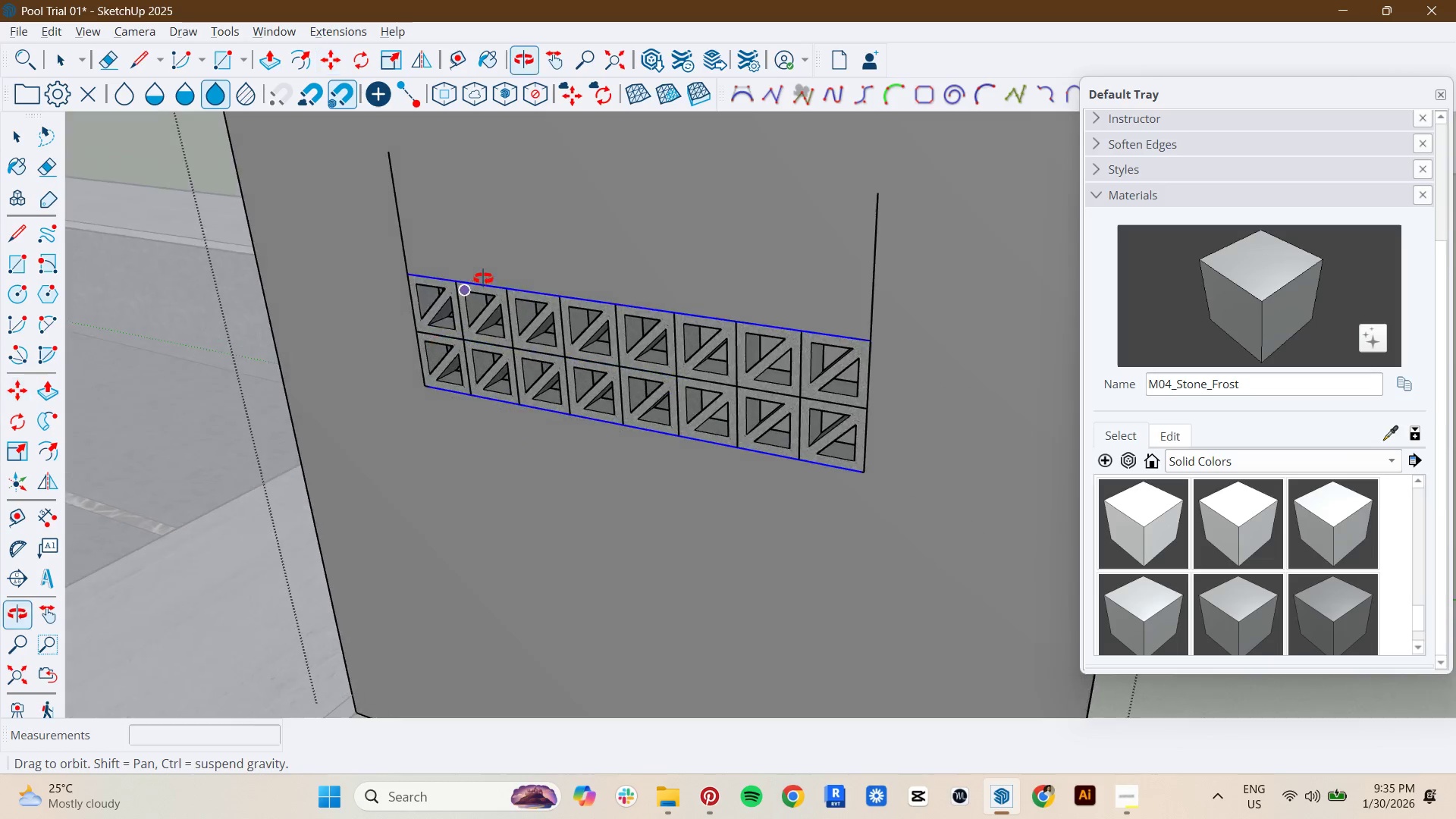 
left_click_drag(start_coordinate=[422, 226], to_coordinate=[356, 218])
 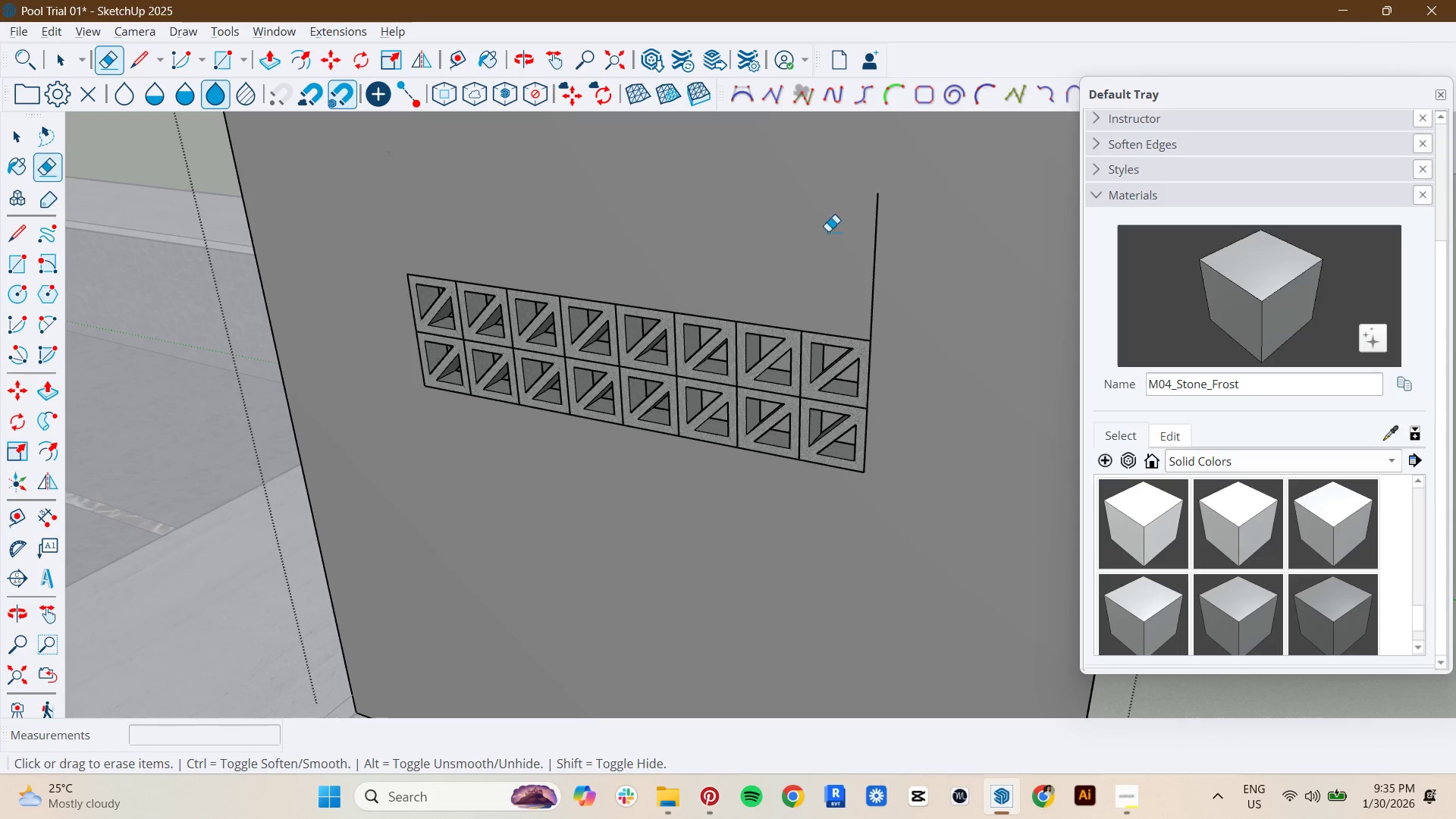 
left_click_drag(start_coordinate=[840, 231], to_coordinate=[944, 228])
 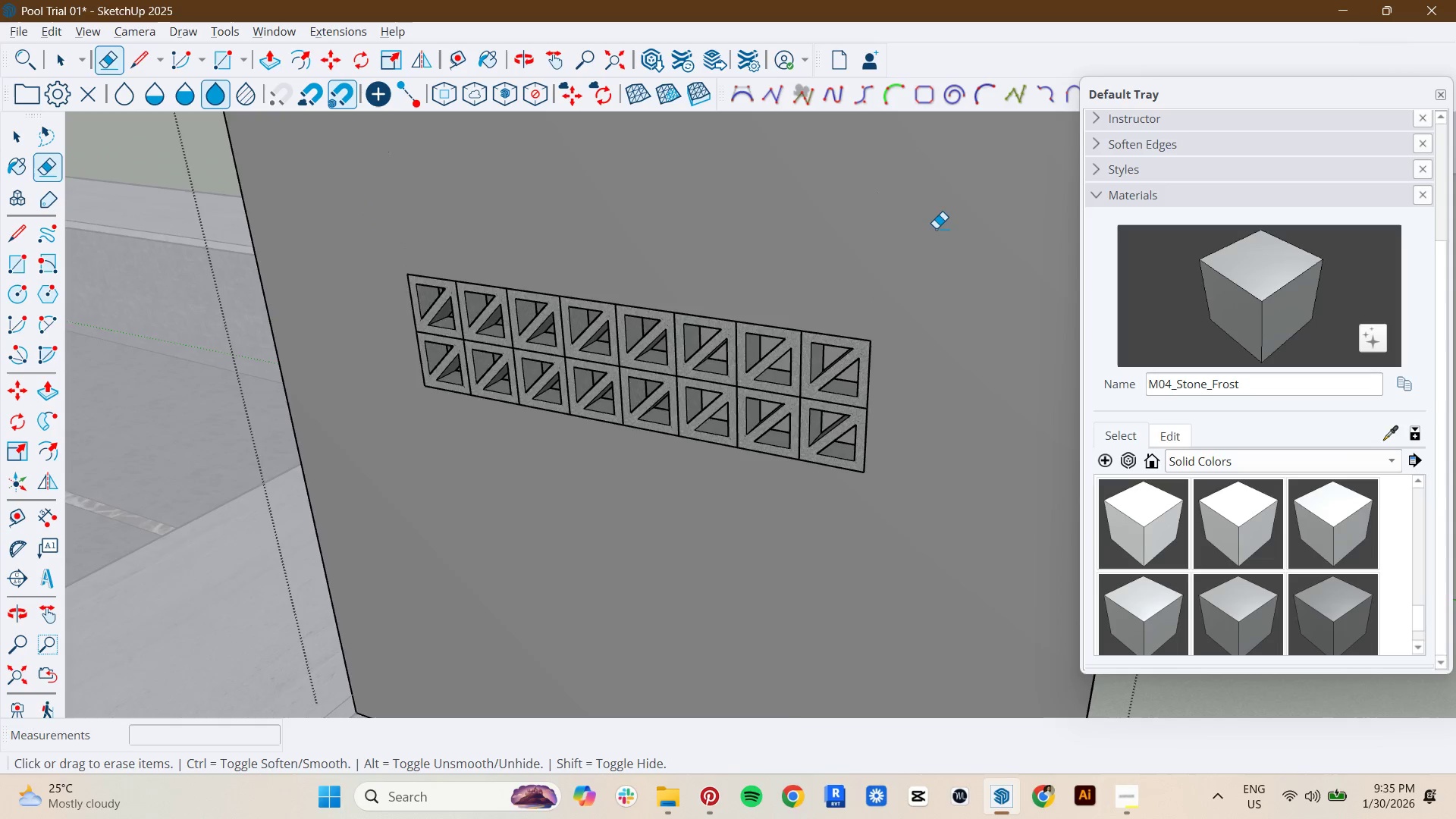 
key(Space)
 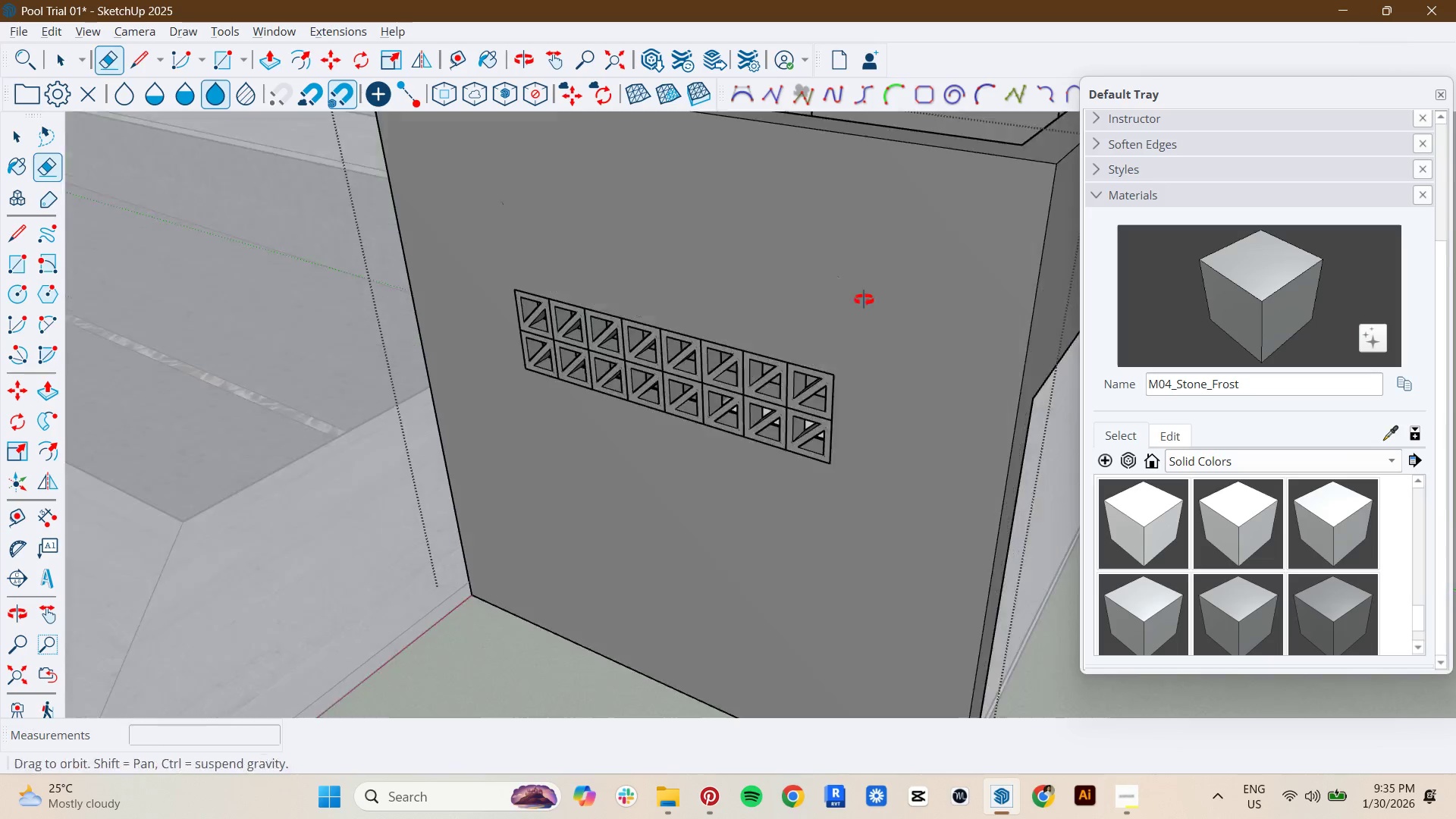 
hold_key(key=ShiftLeft, duration=0.48)
 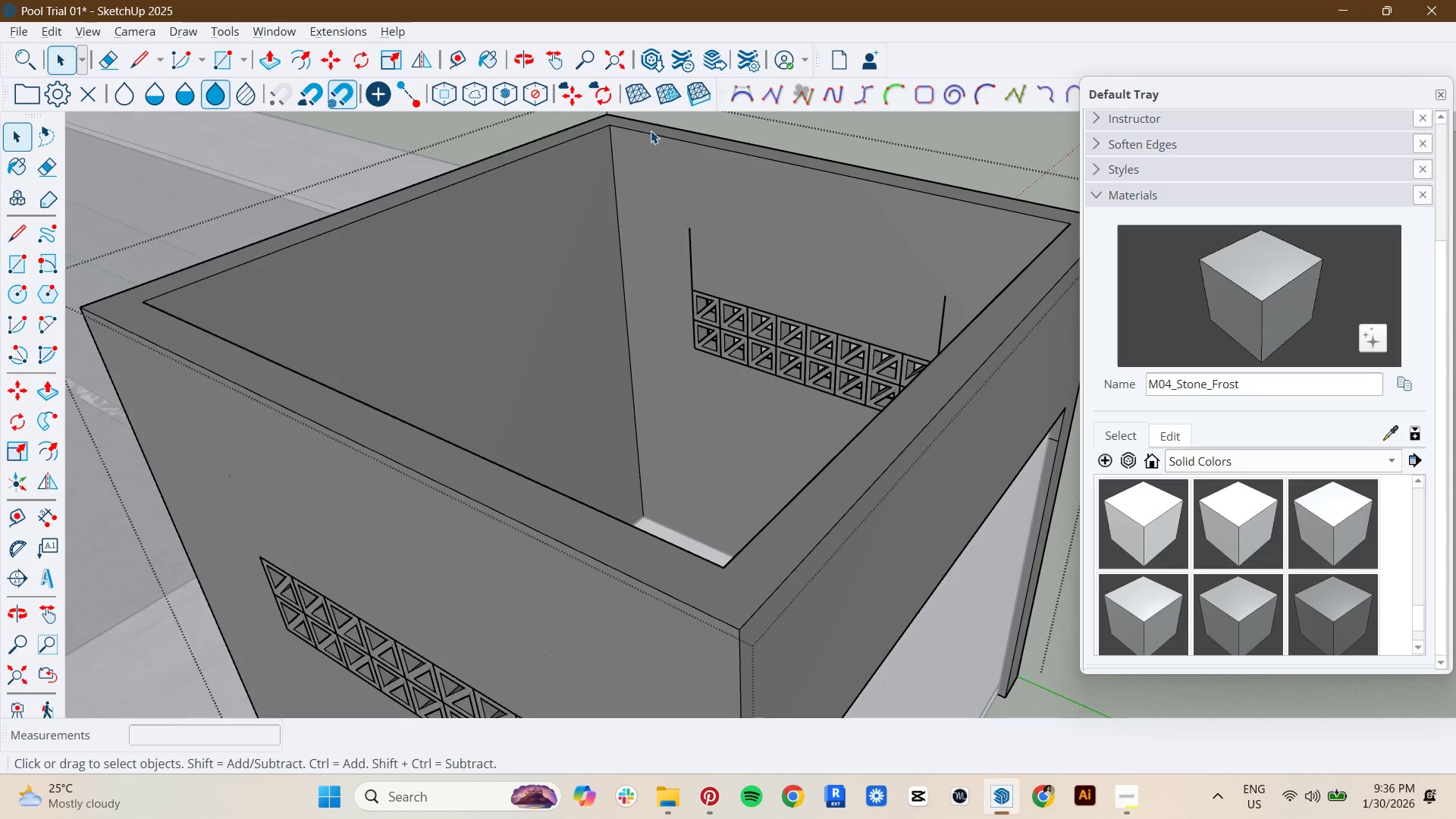 
key(E)
 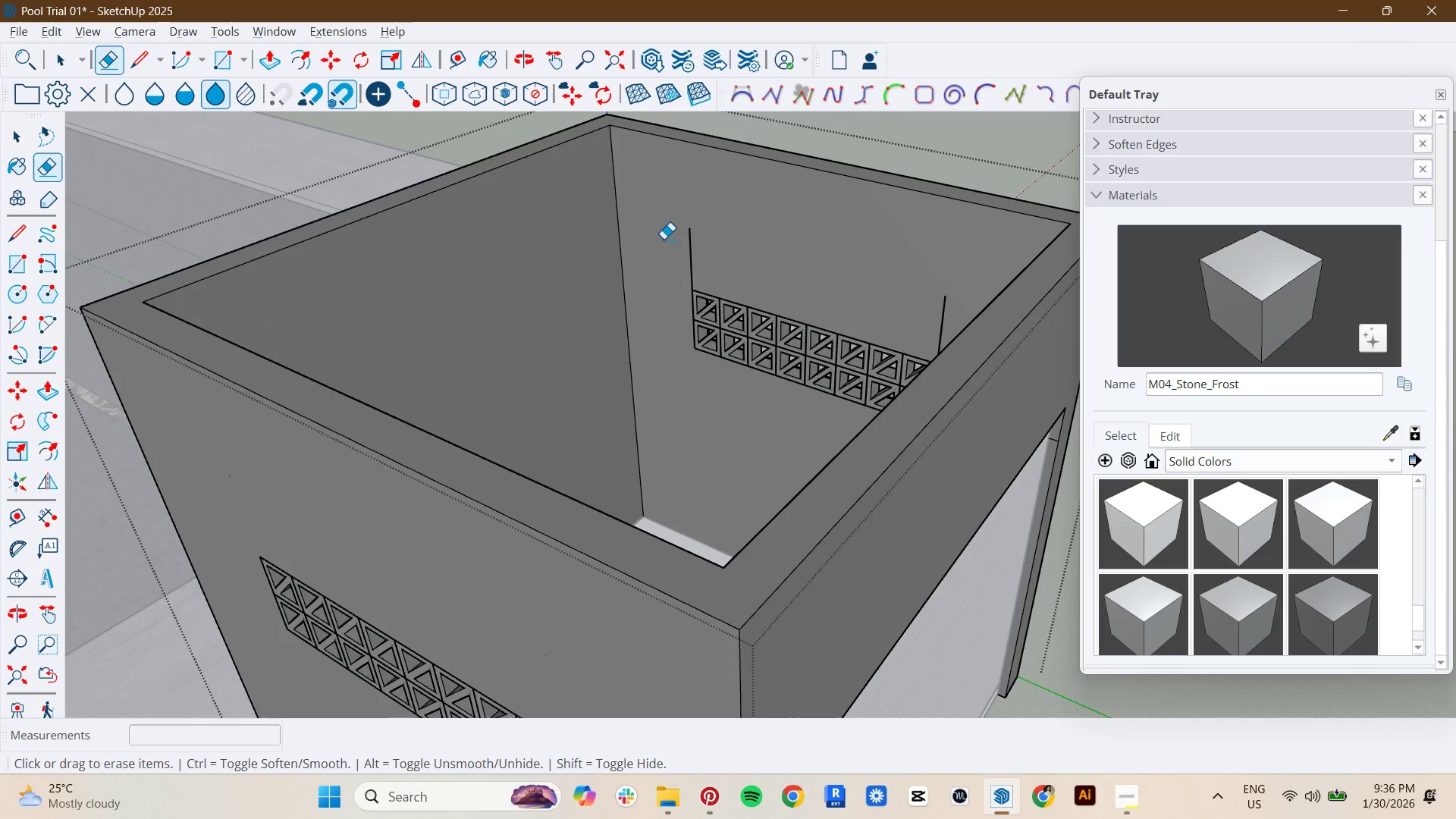 
scroll: coordinate [651, 132], scroll_direction: down, amount: 4.0
 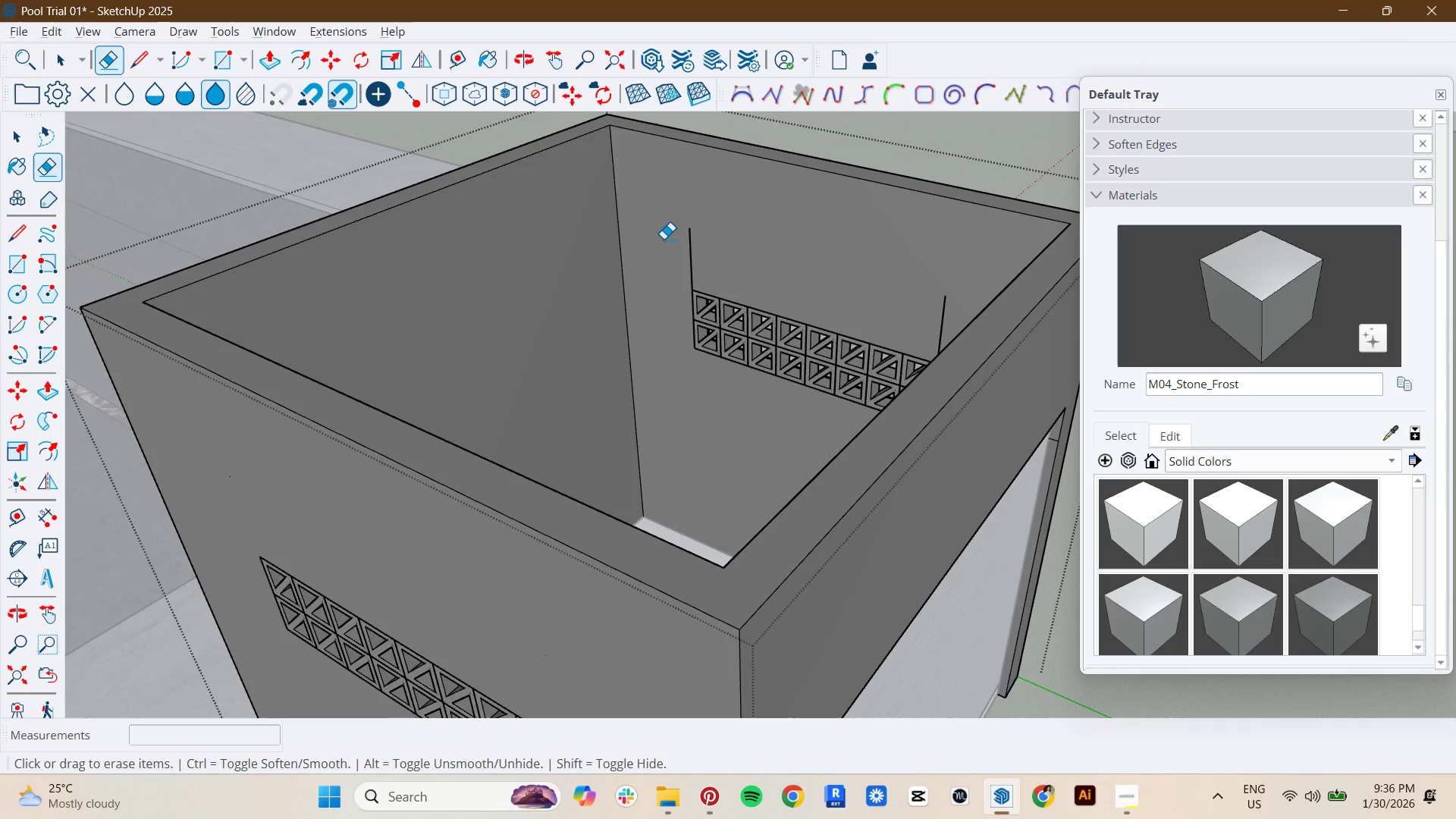 
left_click_drag(start_coordinate=[665, 239], to_coordinate=[741, 231])
 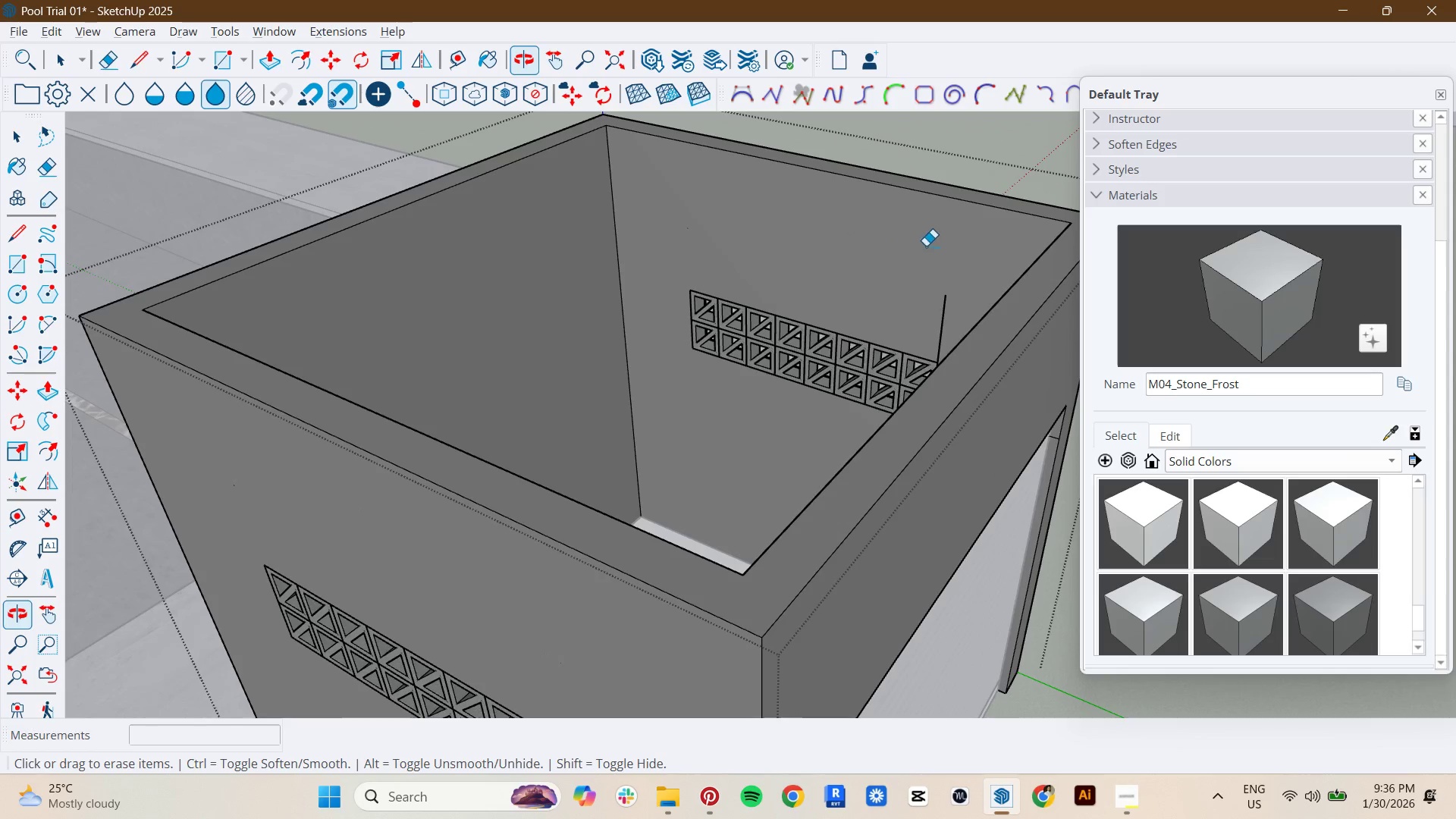 
left_click_drag(start_coordinate=[931, 268], to_coordinate=[940, 291])
 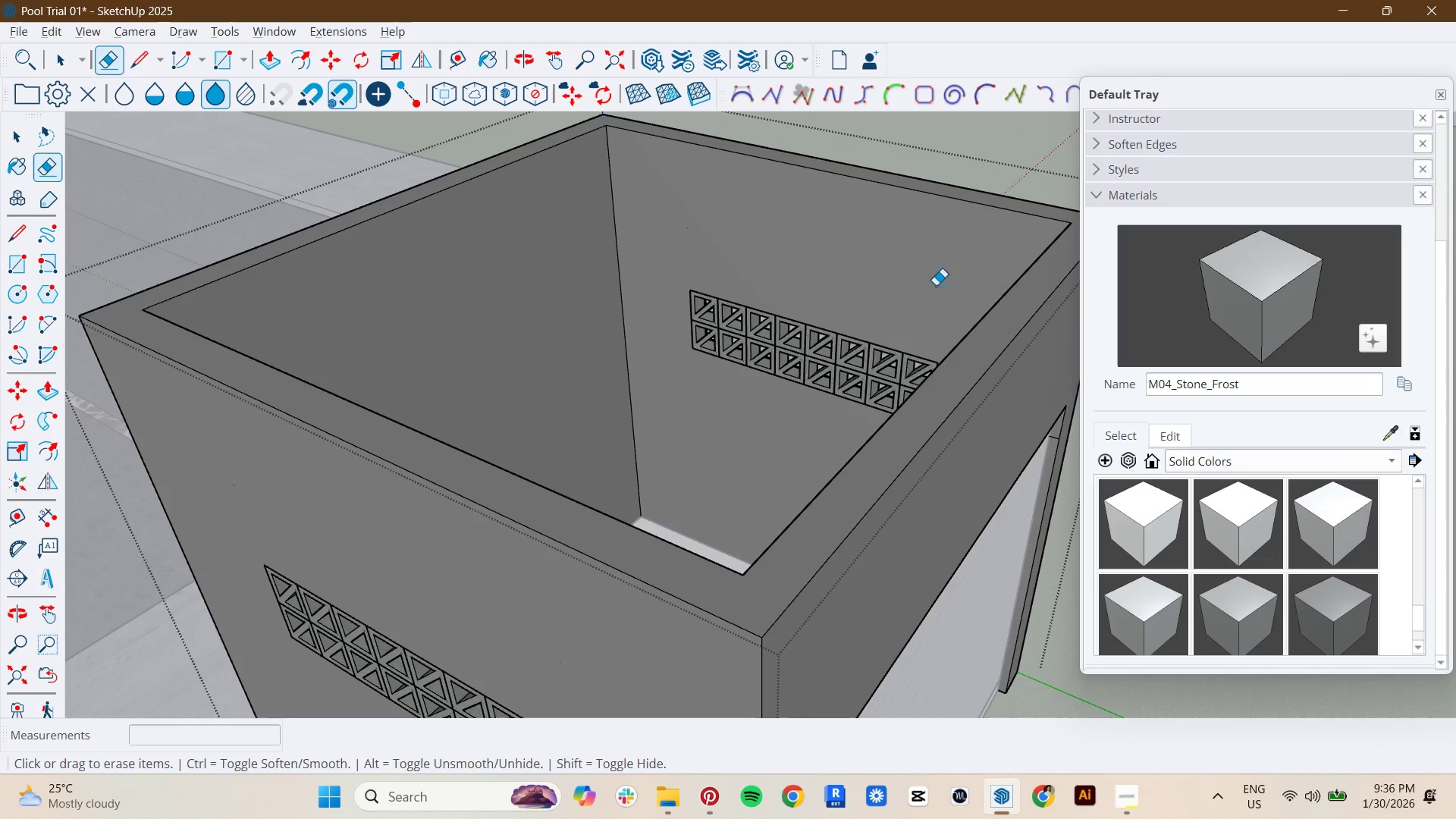 
type( ke)
 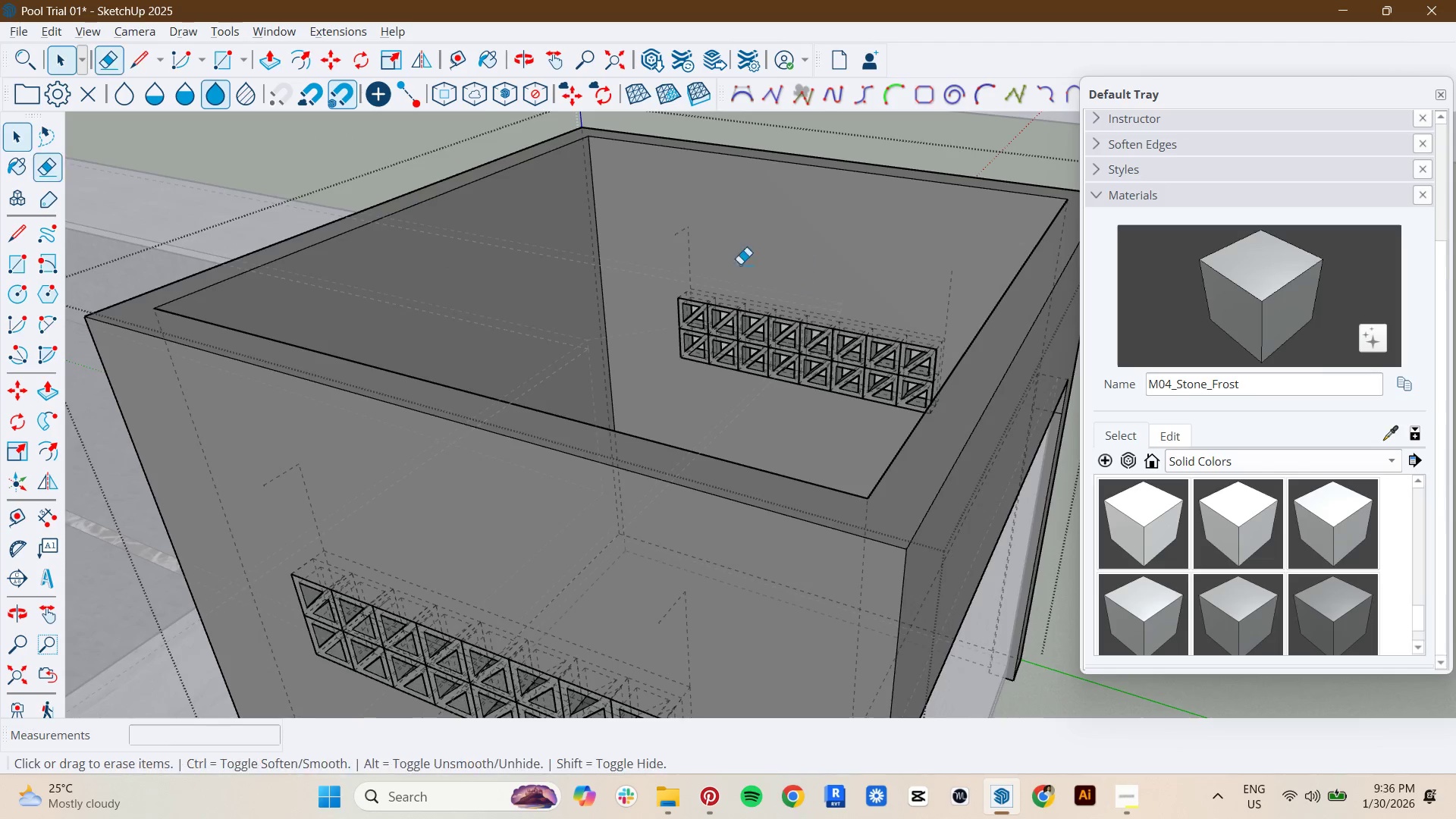 
scroll: coordinate [680, 250], scroll_direction: up, amount: 2.0
 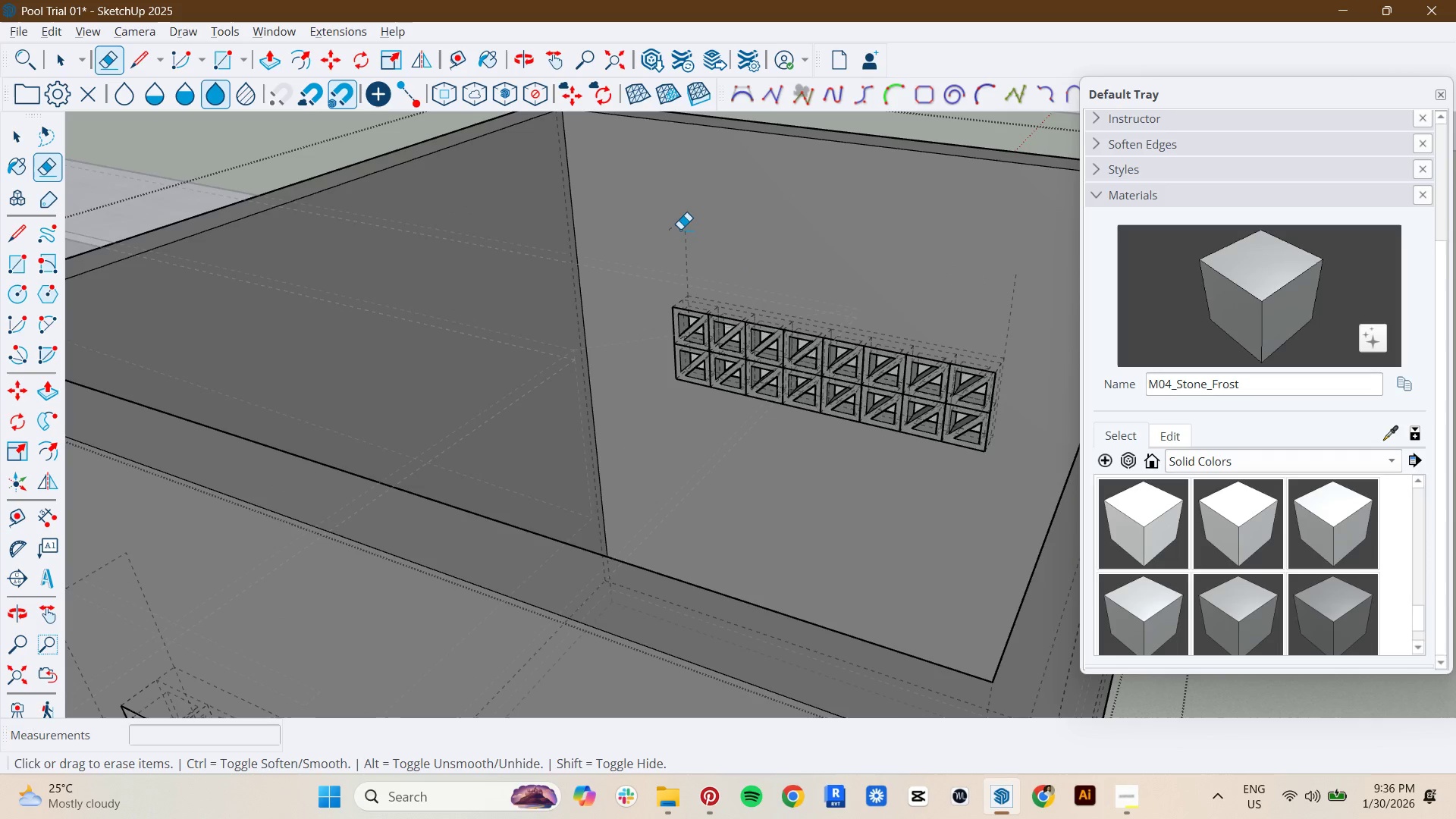 
left_click_drag(start_coordinate=[679, 228], to_coordinate=[715, 234])
 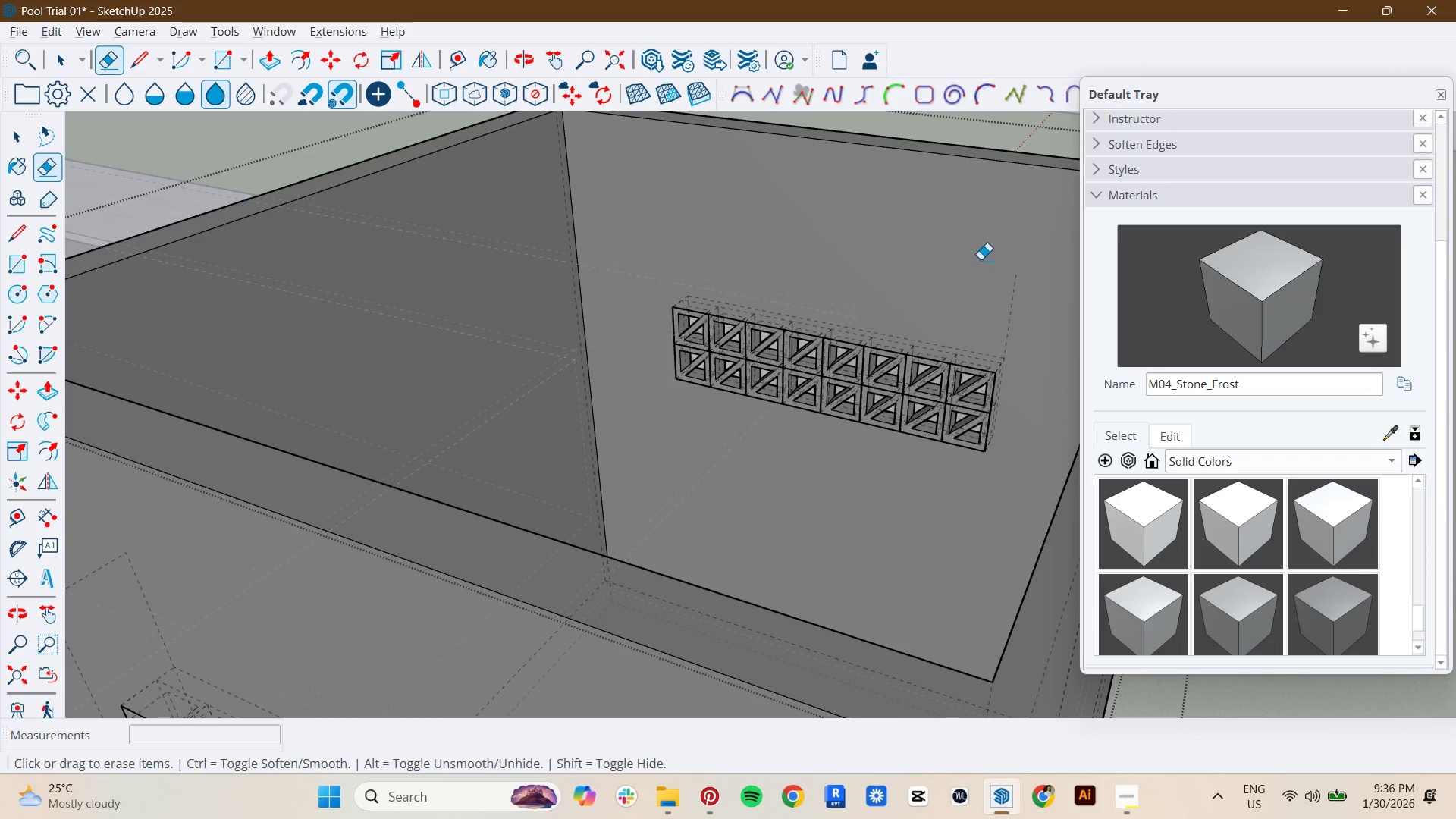 
left_click_drag(start_coordinate=[1013, 265], to_coordinate=[1020, 277])
 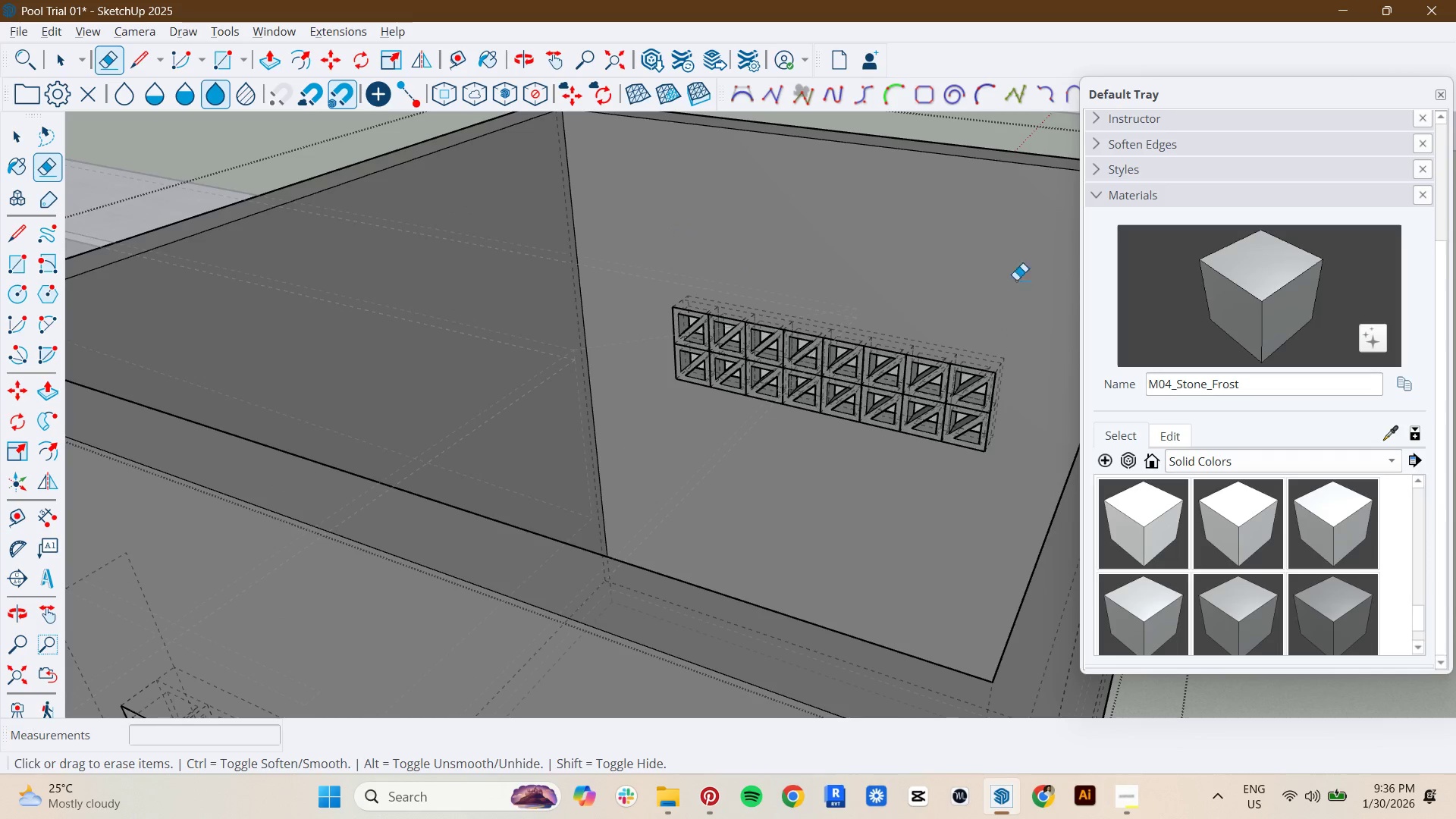 
scroll: coordinate [940, 304], scroll_direction: down, amount: 4.0
 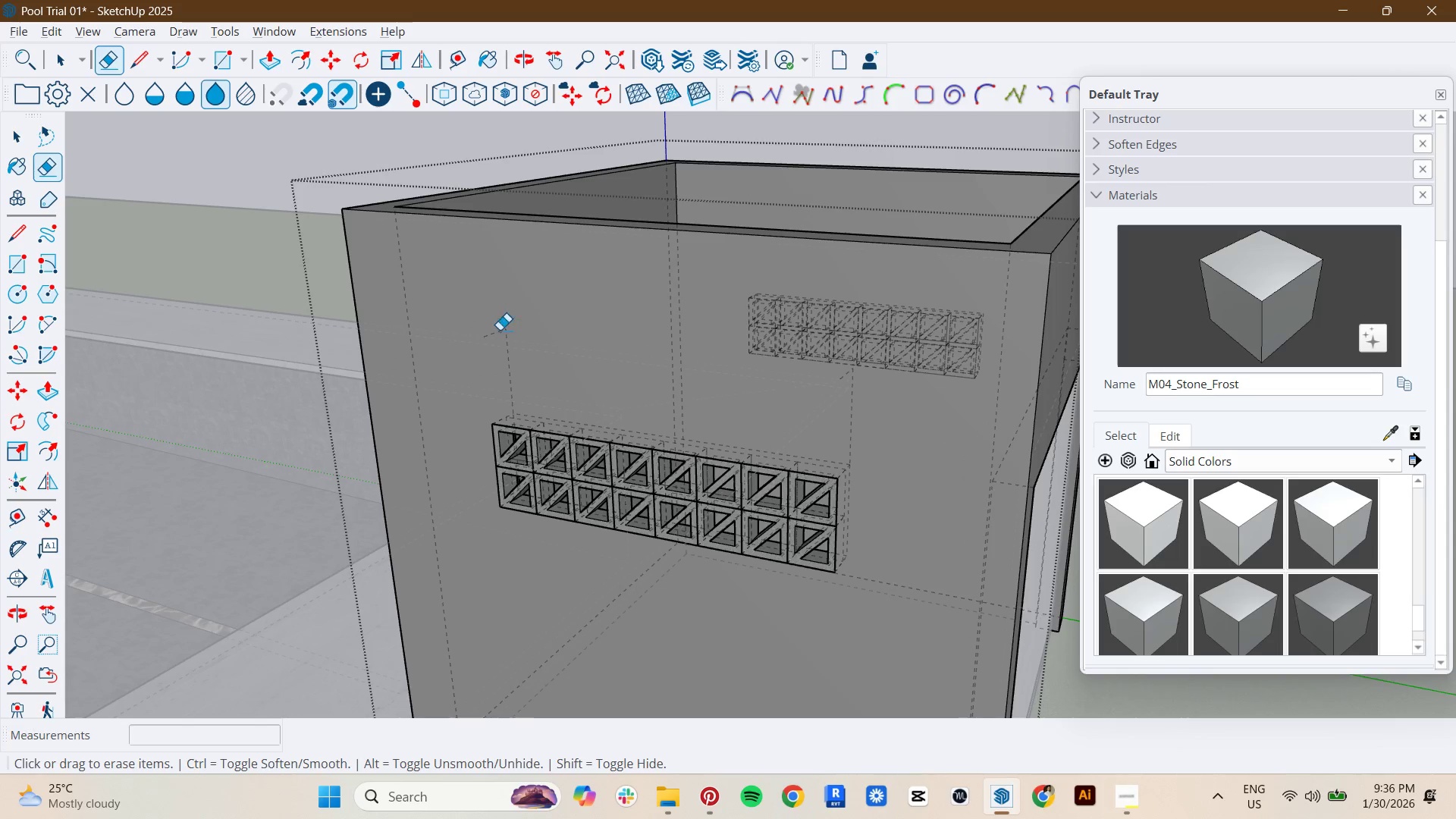 
left_click_drag(start_coordinate=[501, 333], to_coordinate=[519, 332])
 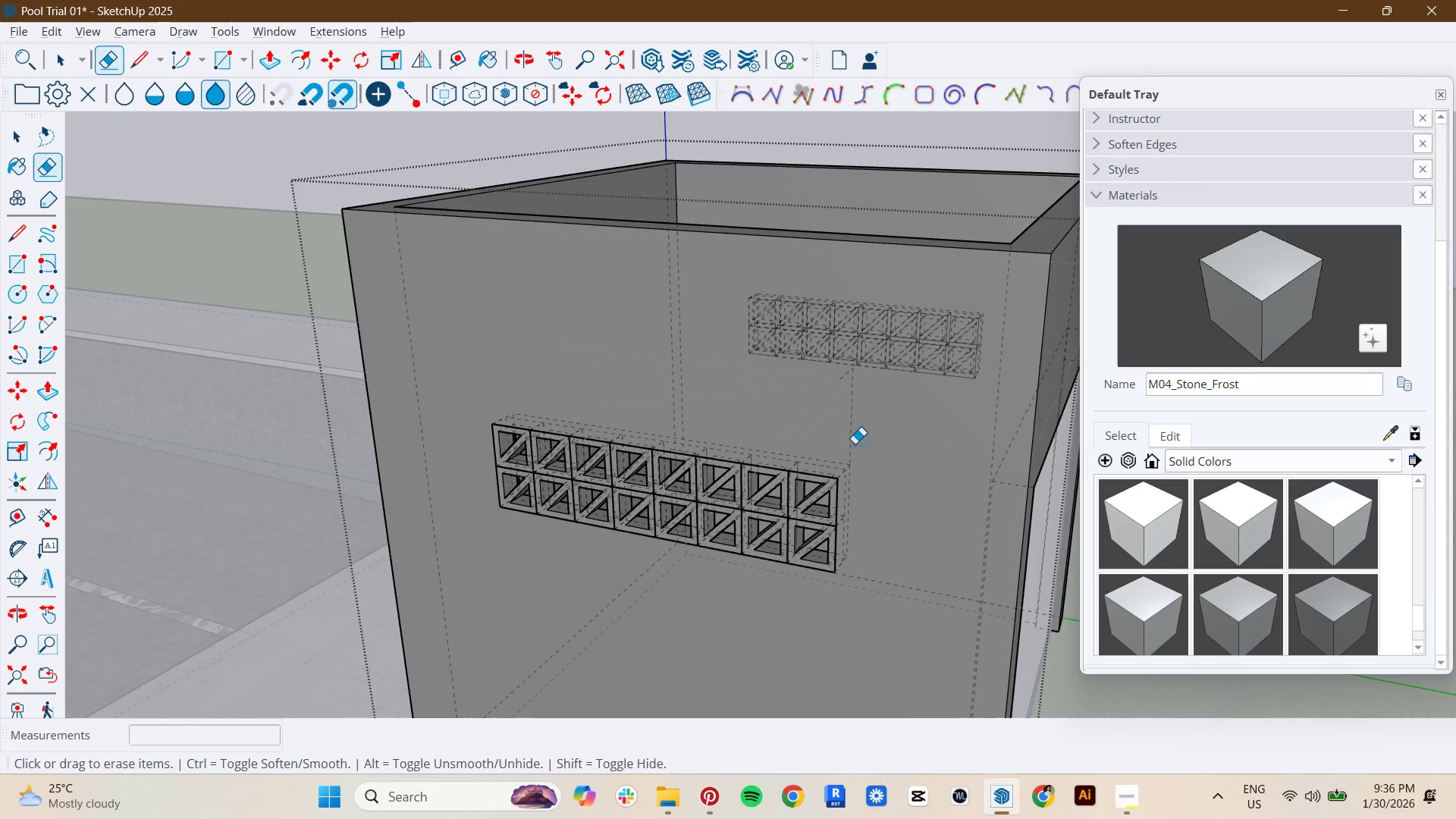 
left_click([855, 440])
 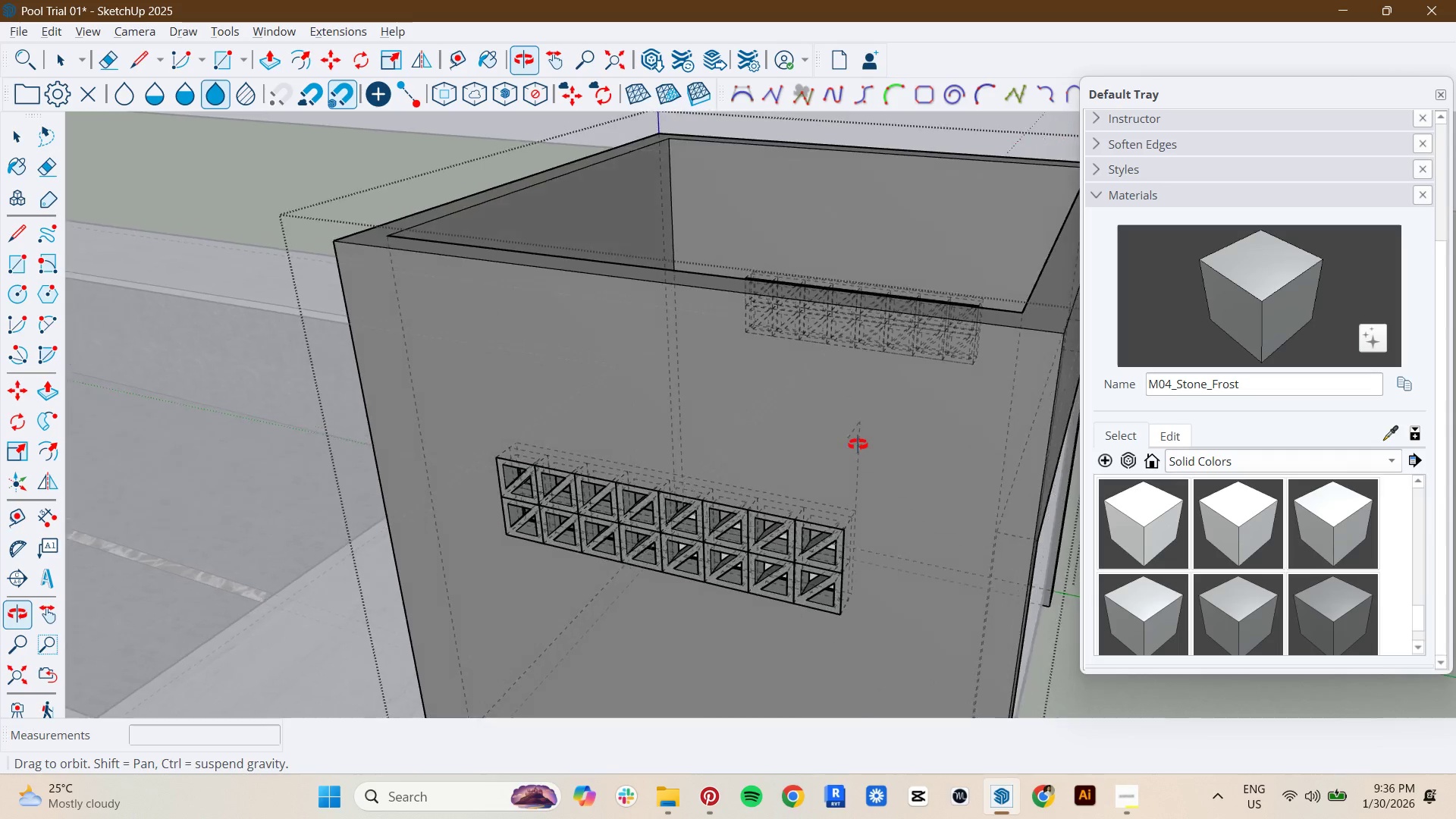 
left_click_drag(start_coordinate=[869, 452], to_coordinate=[904, 455])
 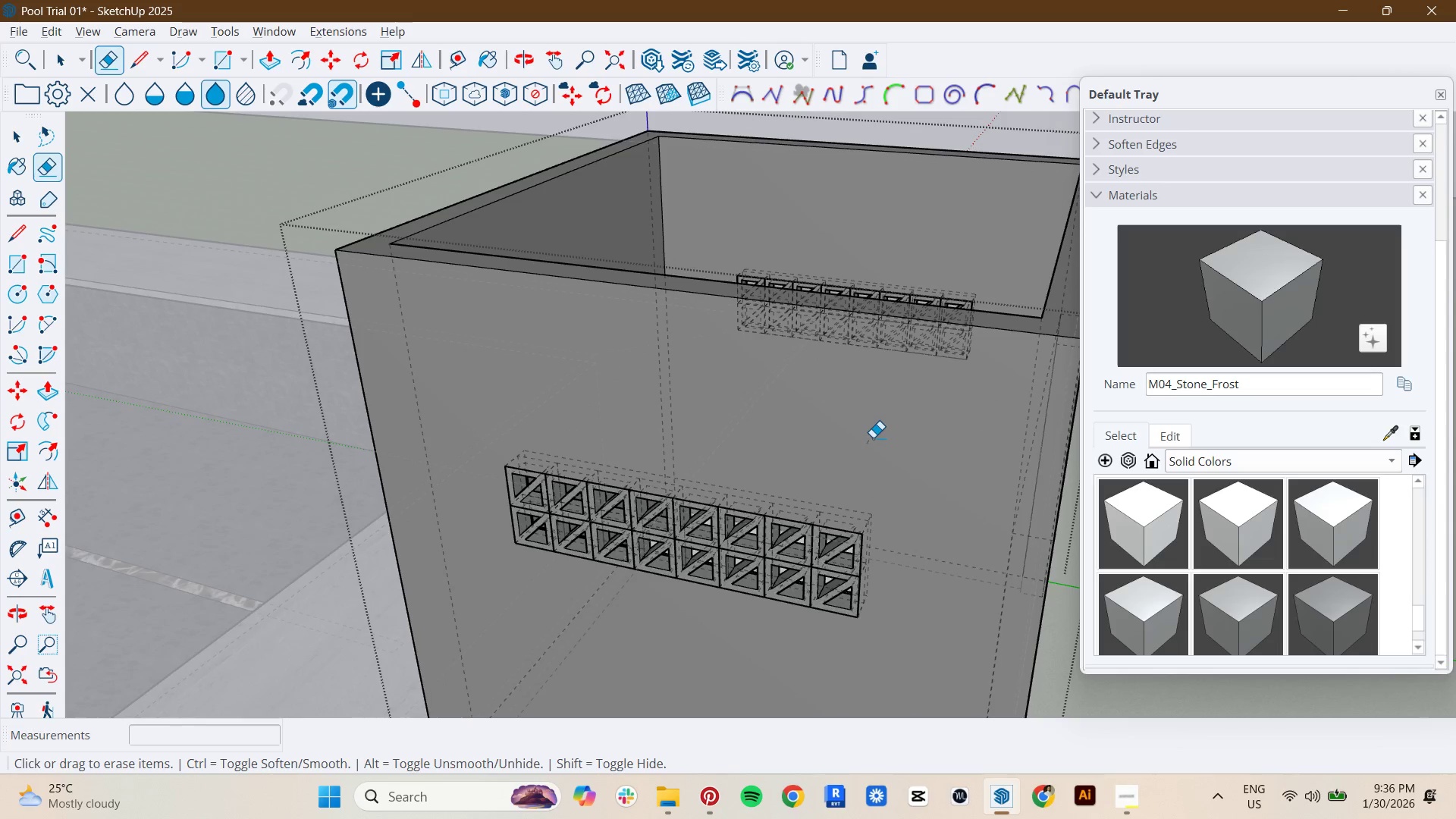 
left_click_drag(start_coordinate=[876, 432], to_coordinate=[882, 435])
 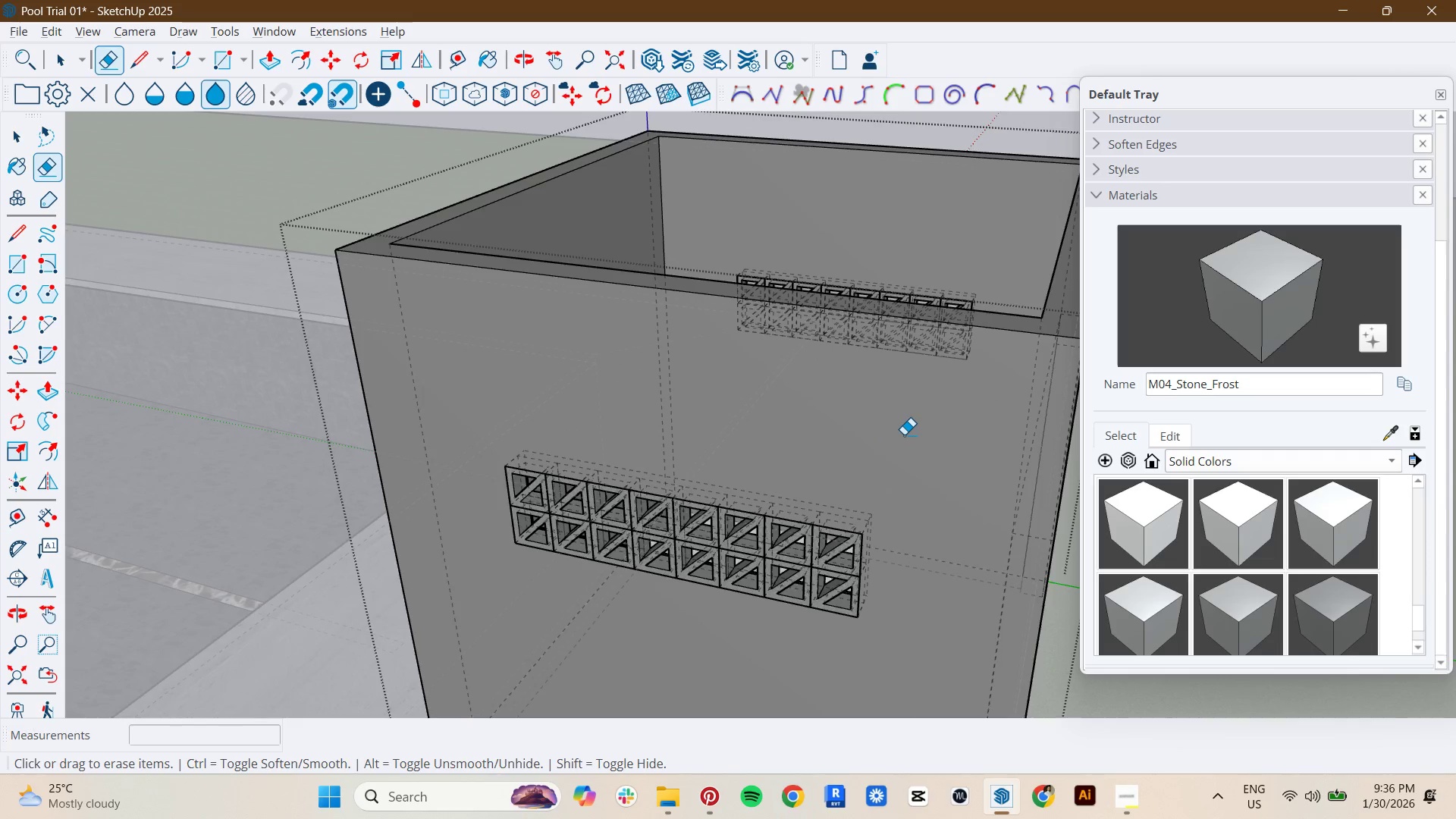 
key(Space)
 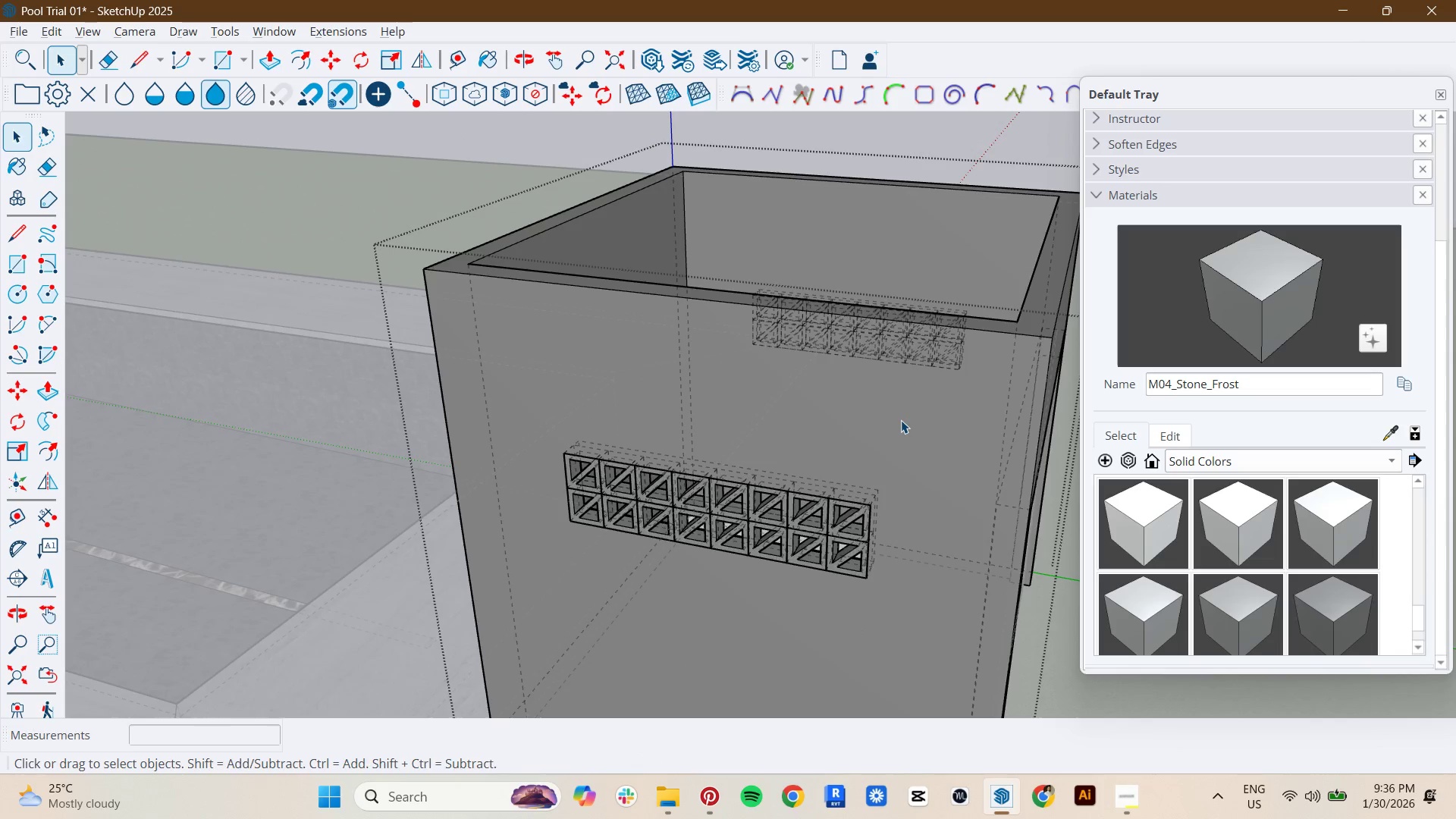 
scroll: coordinate [900, 435], scroll_direction: down, amount: 2.0
 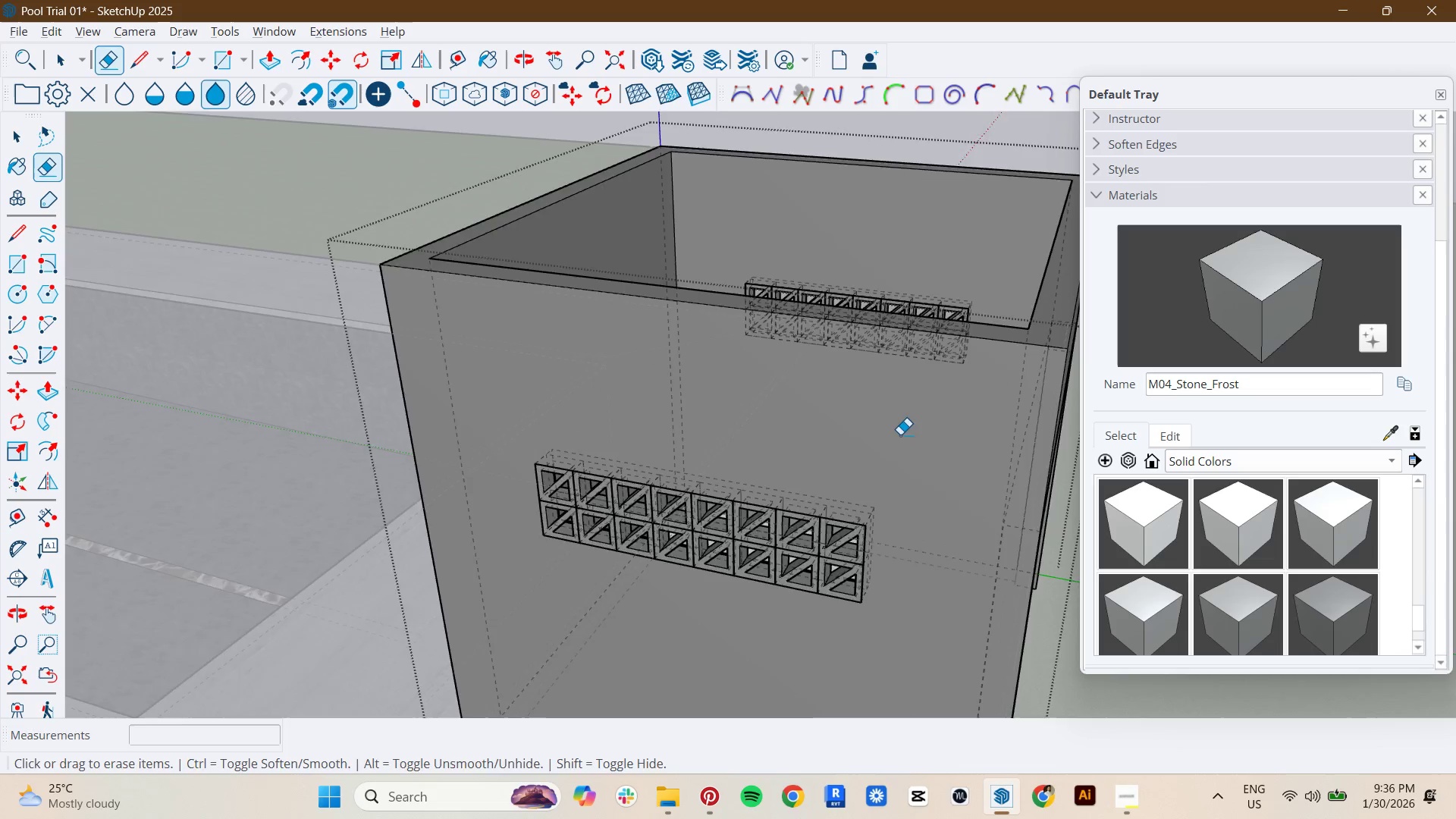 
key(K)
 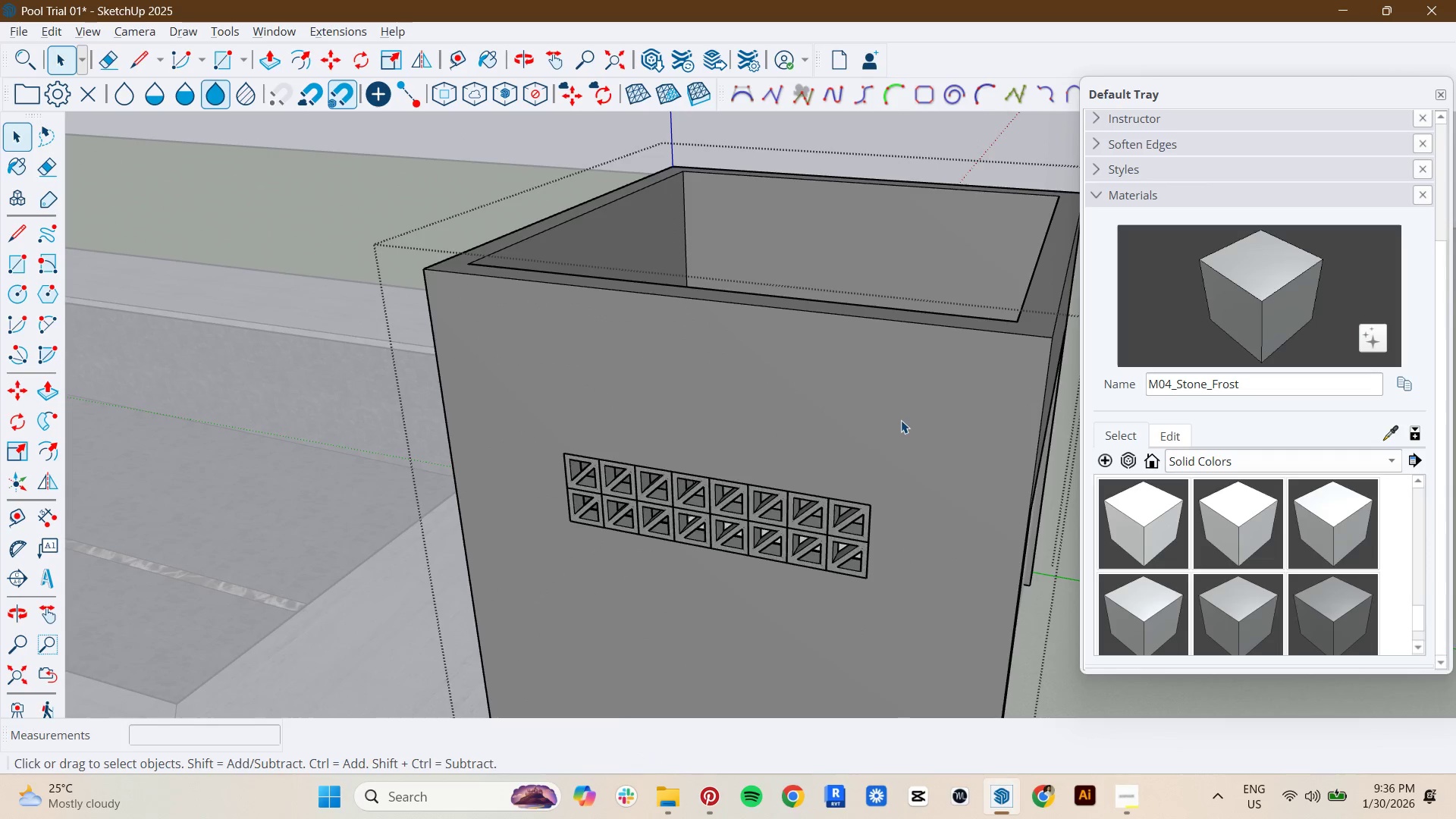 
key(Space)
 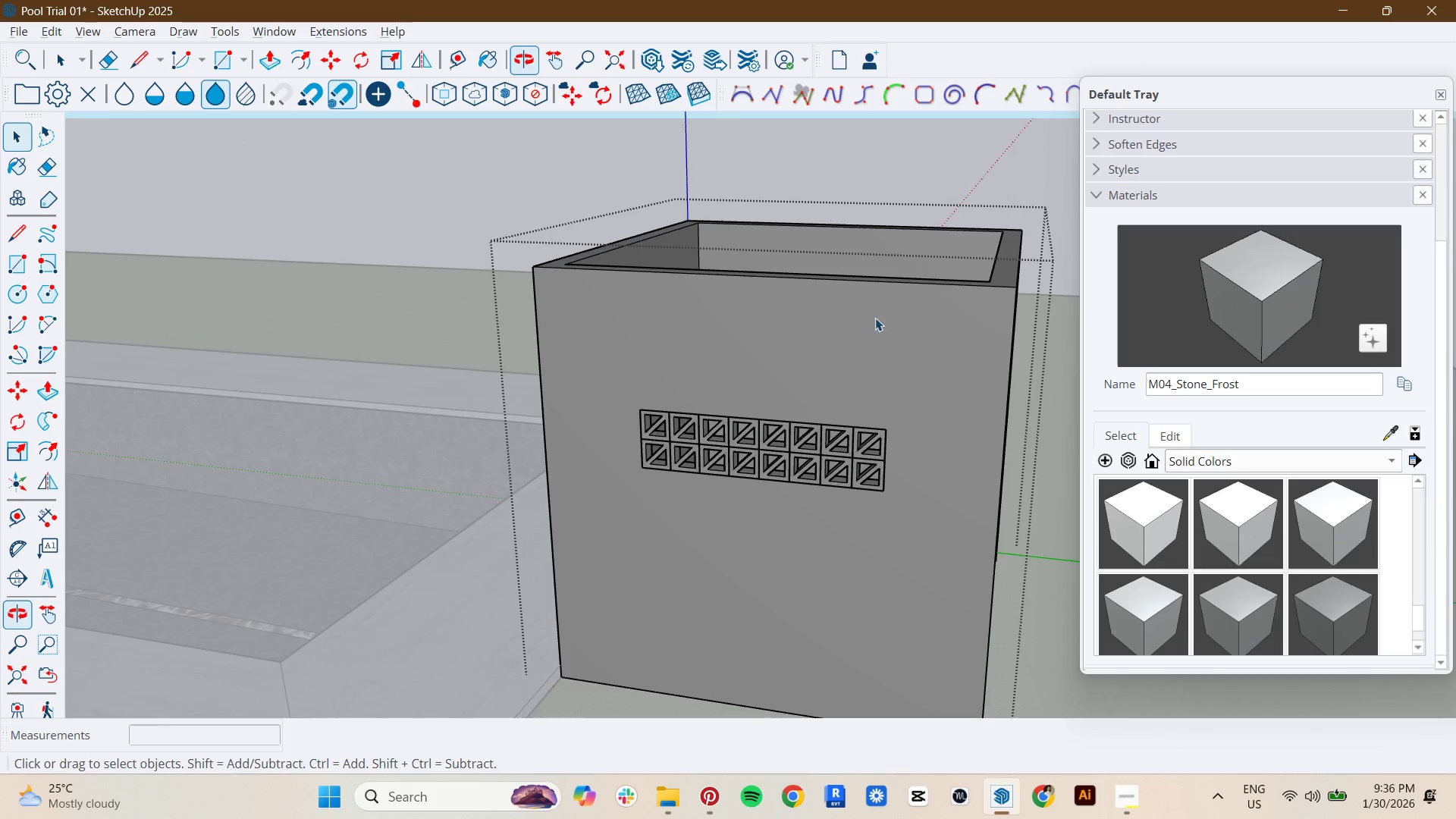 
key(Escape)
 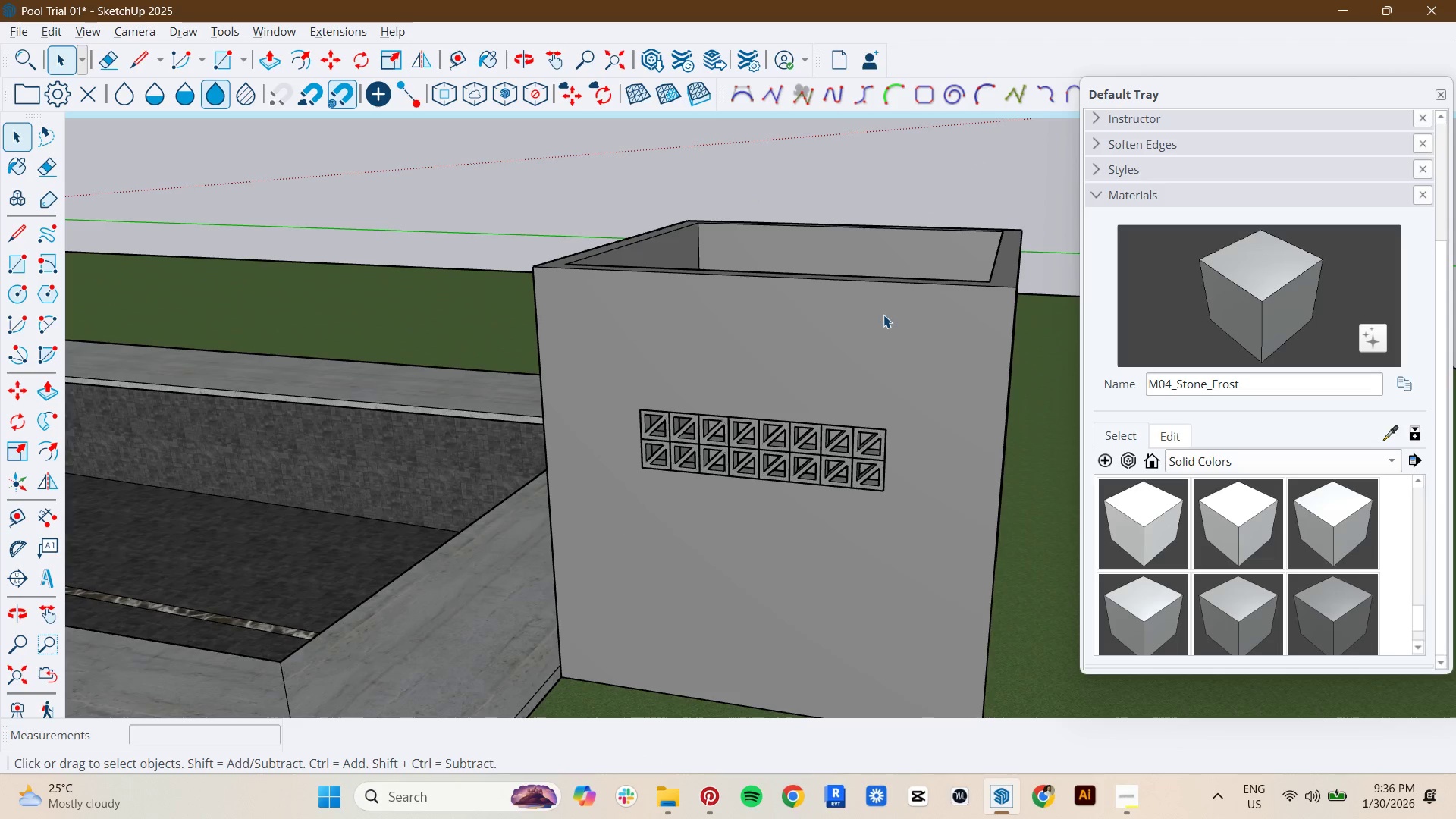 
scroll: coordinate [830, 392], scroll_direction: down, amount: 3.0
 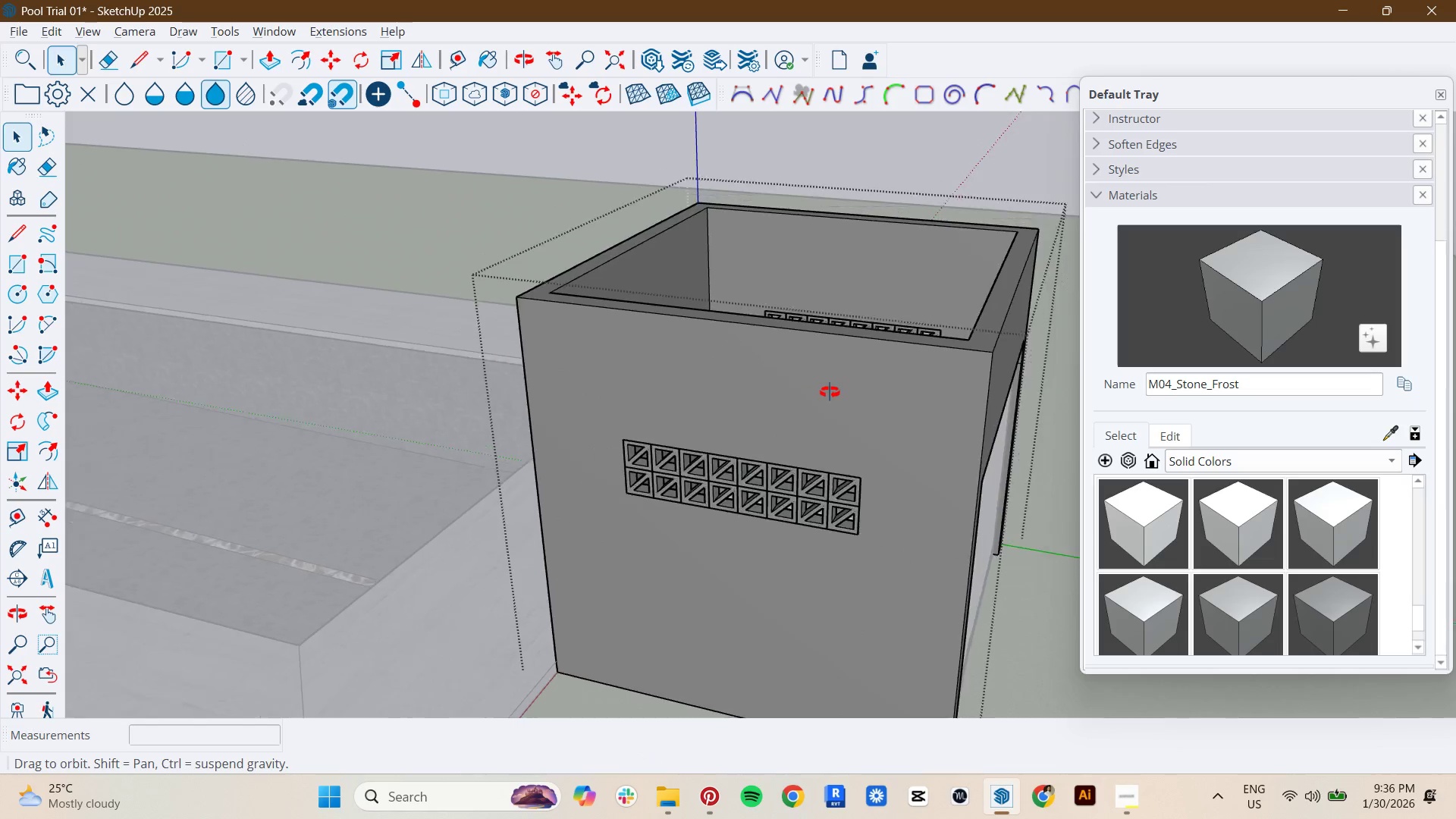 
key(Escape)
 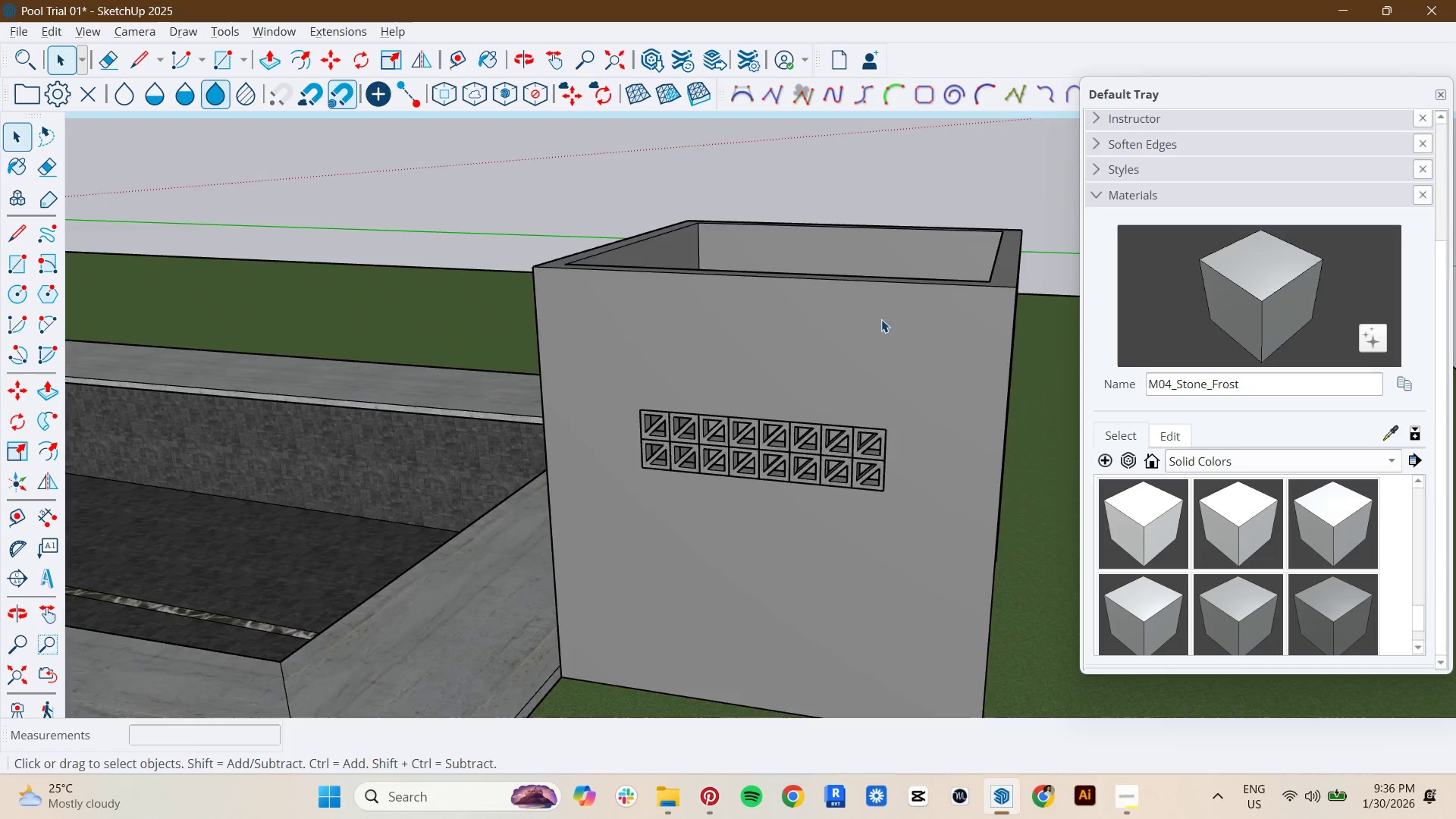 
key(Escape)
 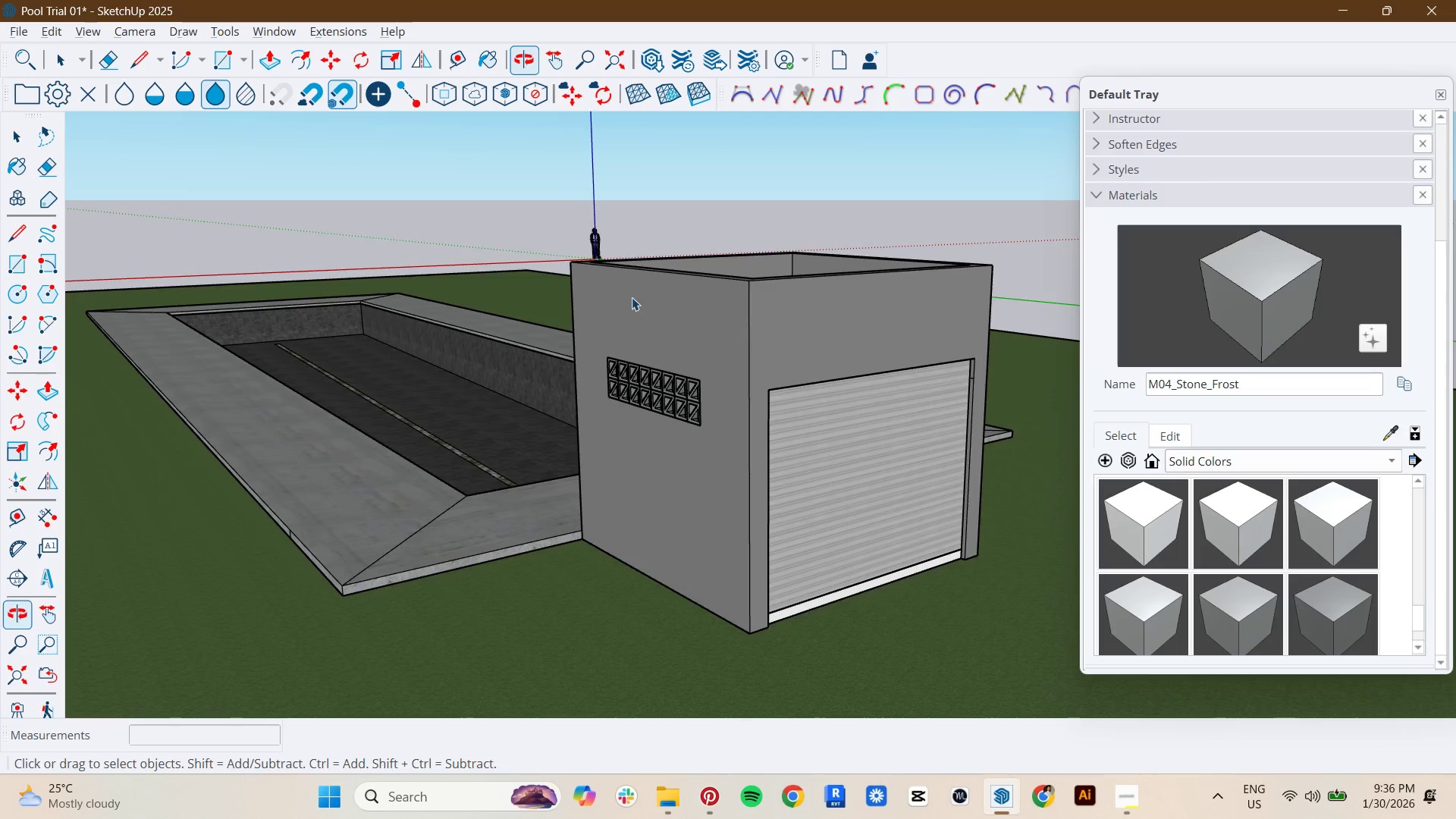 
key(Shift+ShiftLeft)
 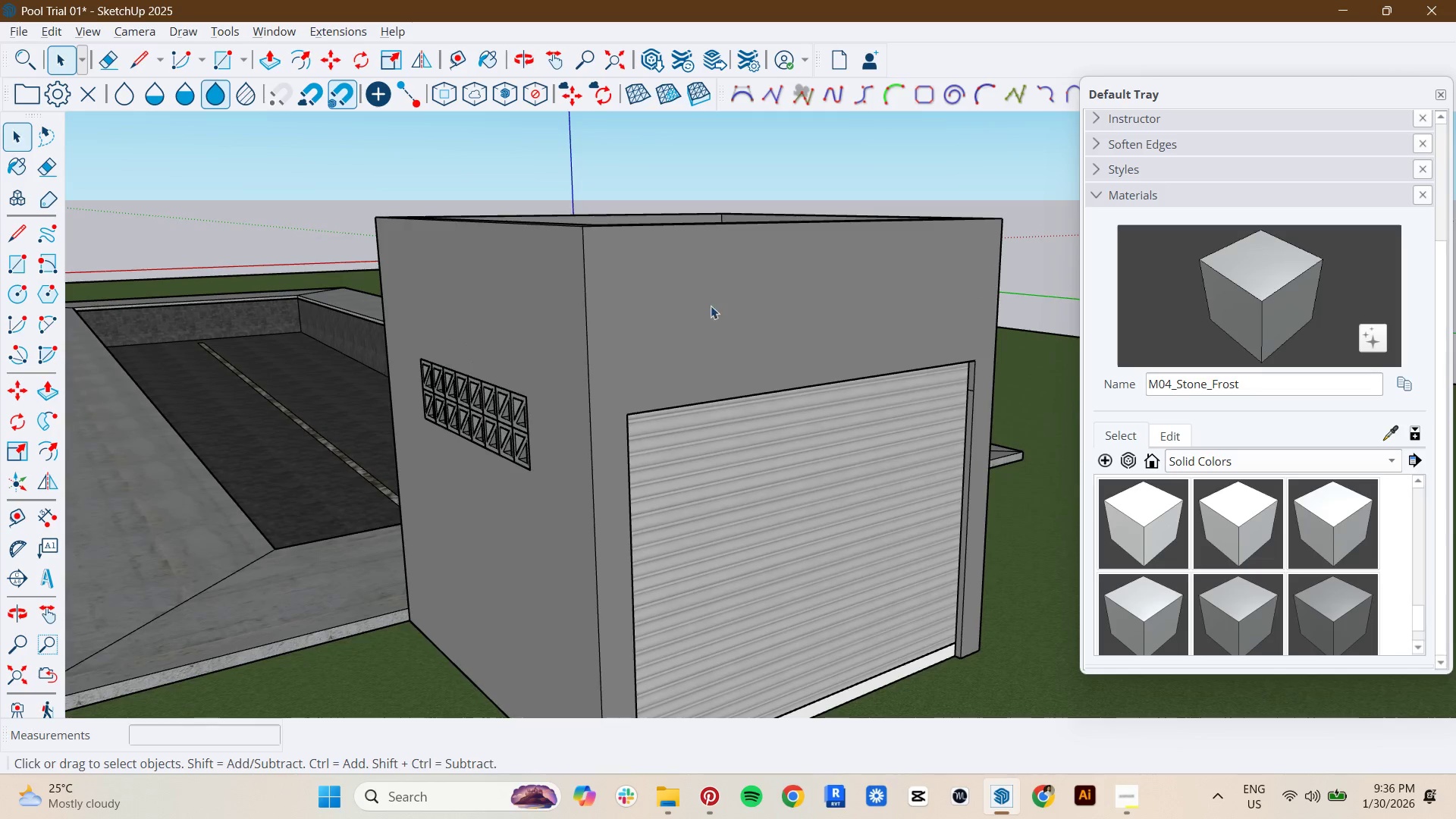 
scroll: coordinate [683, 306], scroll_direction: up, amount: 1.0
 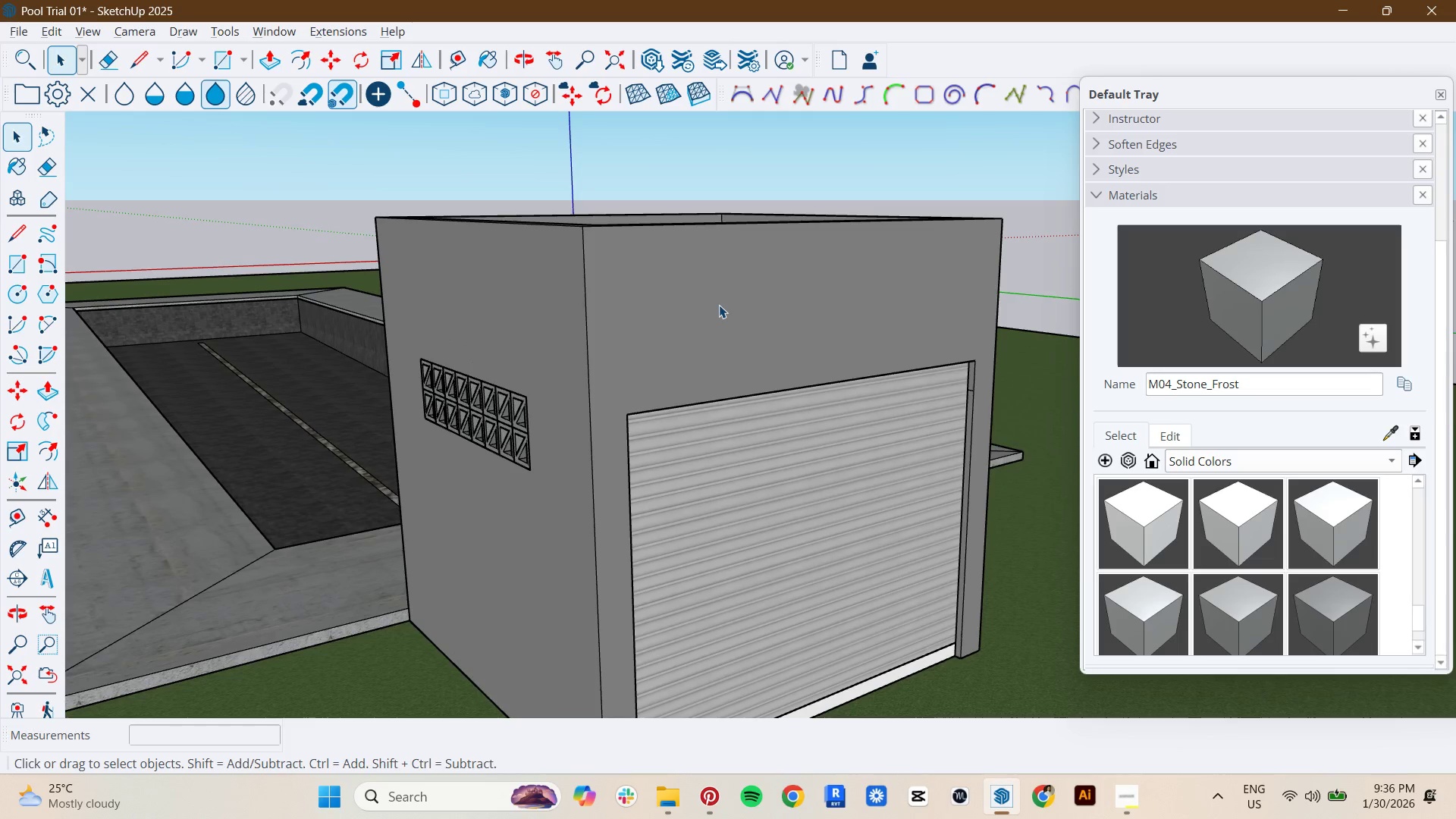 
key(Shift+ShiftLeft)
 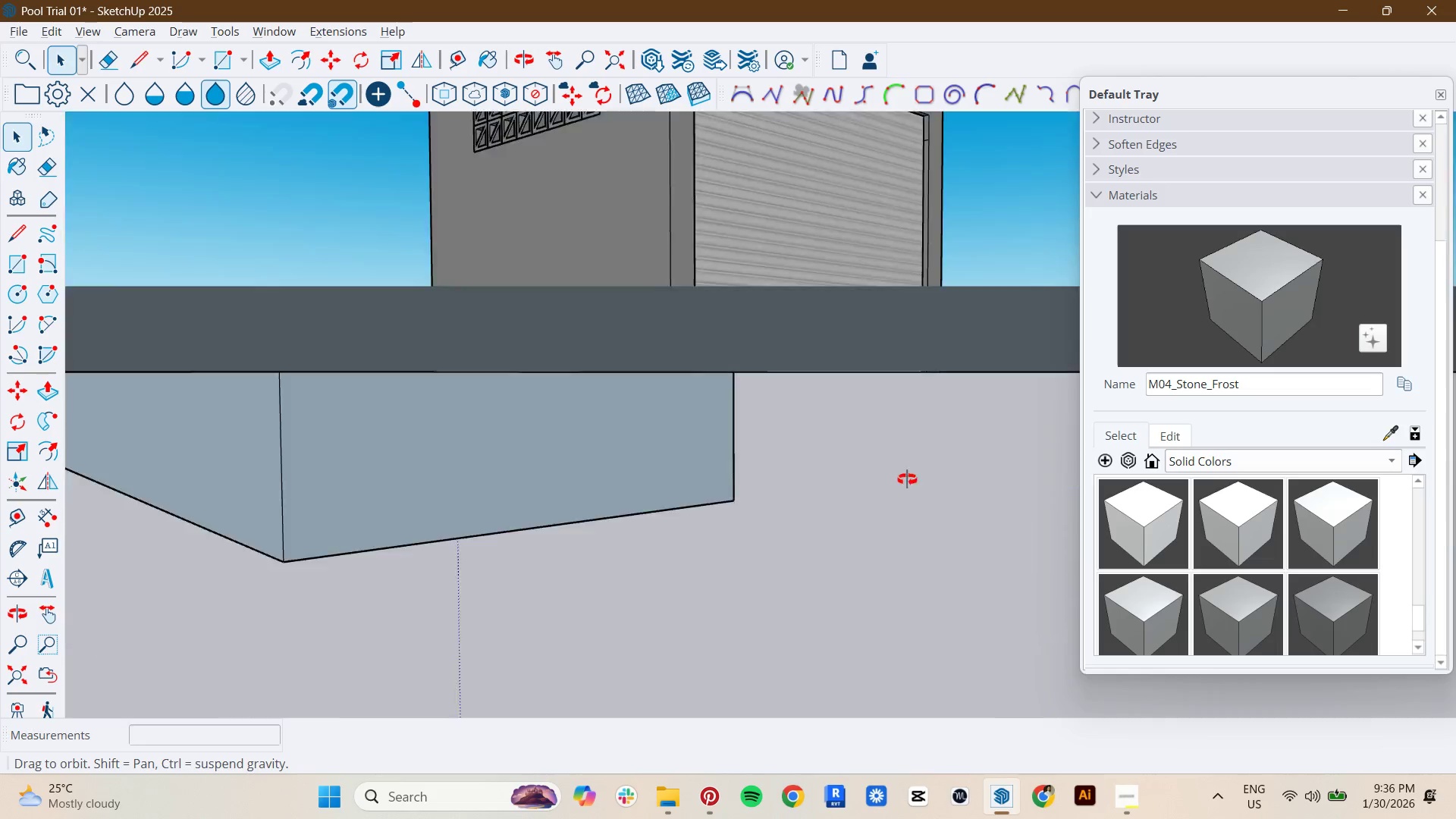 
scroll: coordinate [719, 305], scroll_direction: down, amount: 3.0
 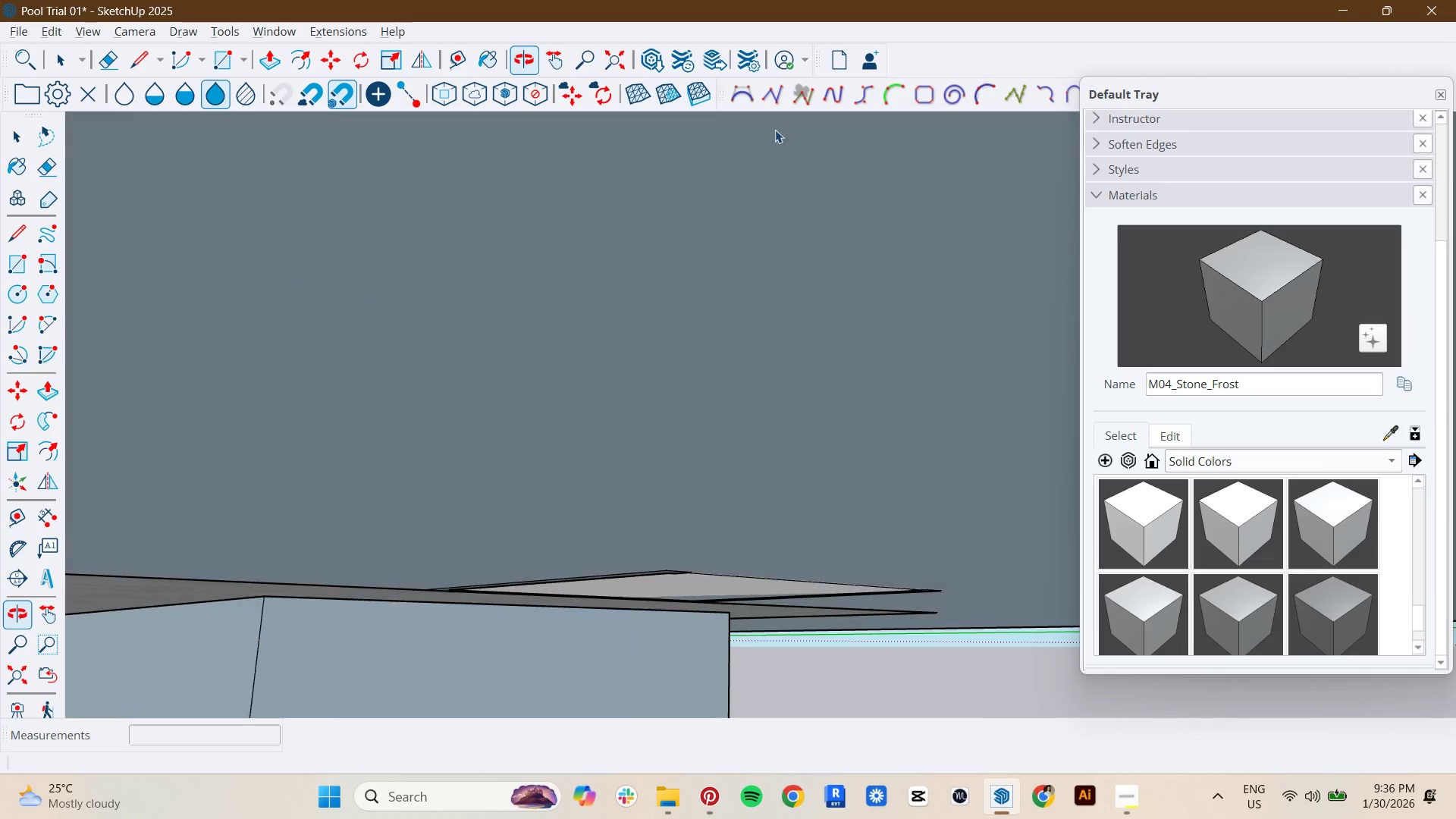 
hold_key(key=ShiftLeft, duration=0.75)
 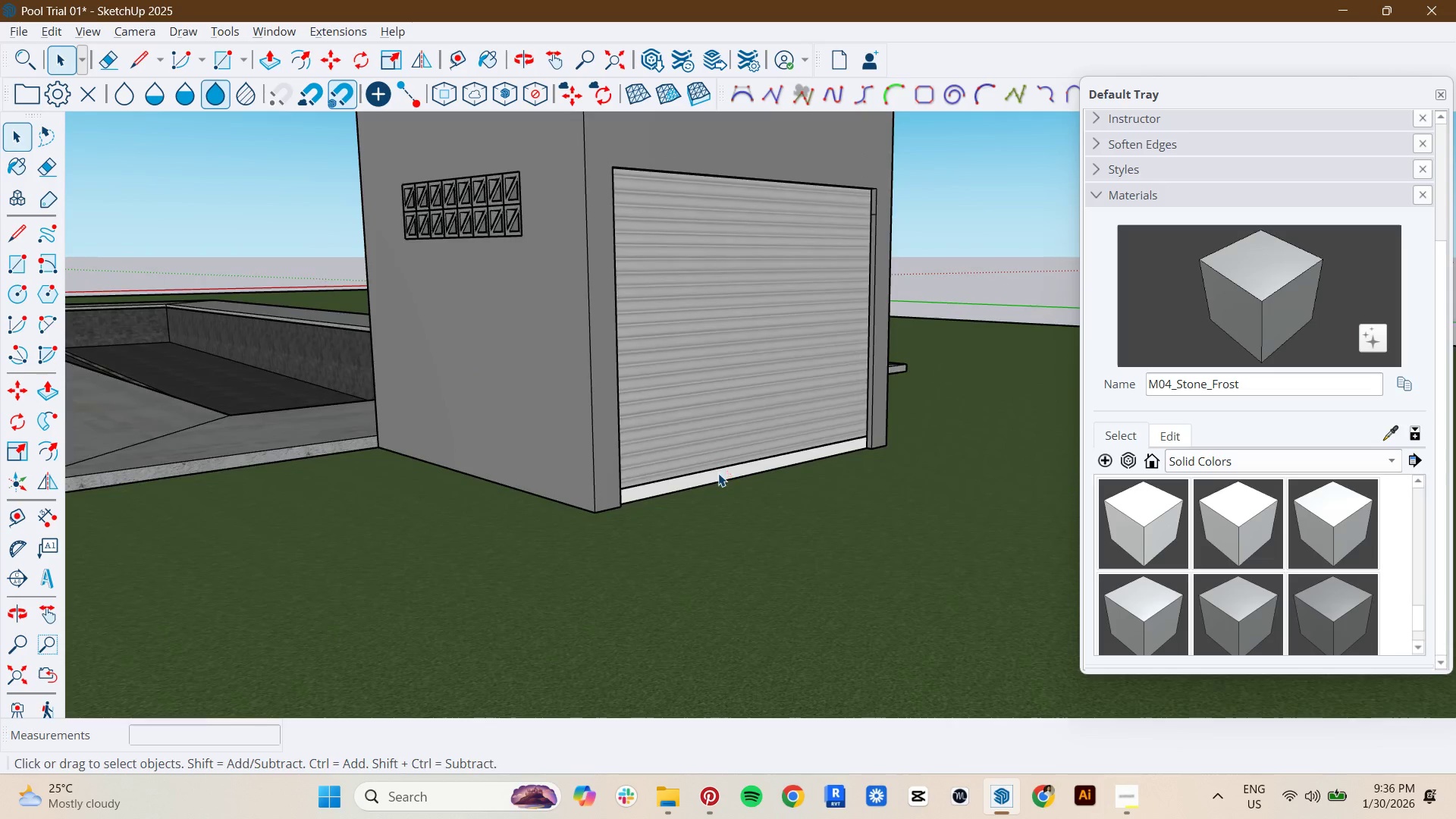 
scroll: coordinate [904, 525], scroll_direction: down, amount: 1.0
 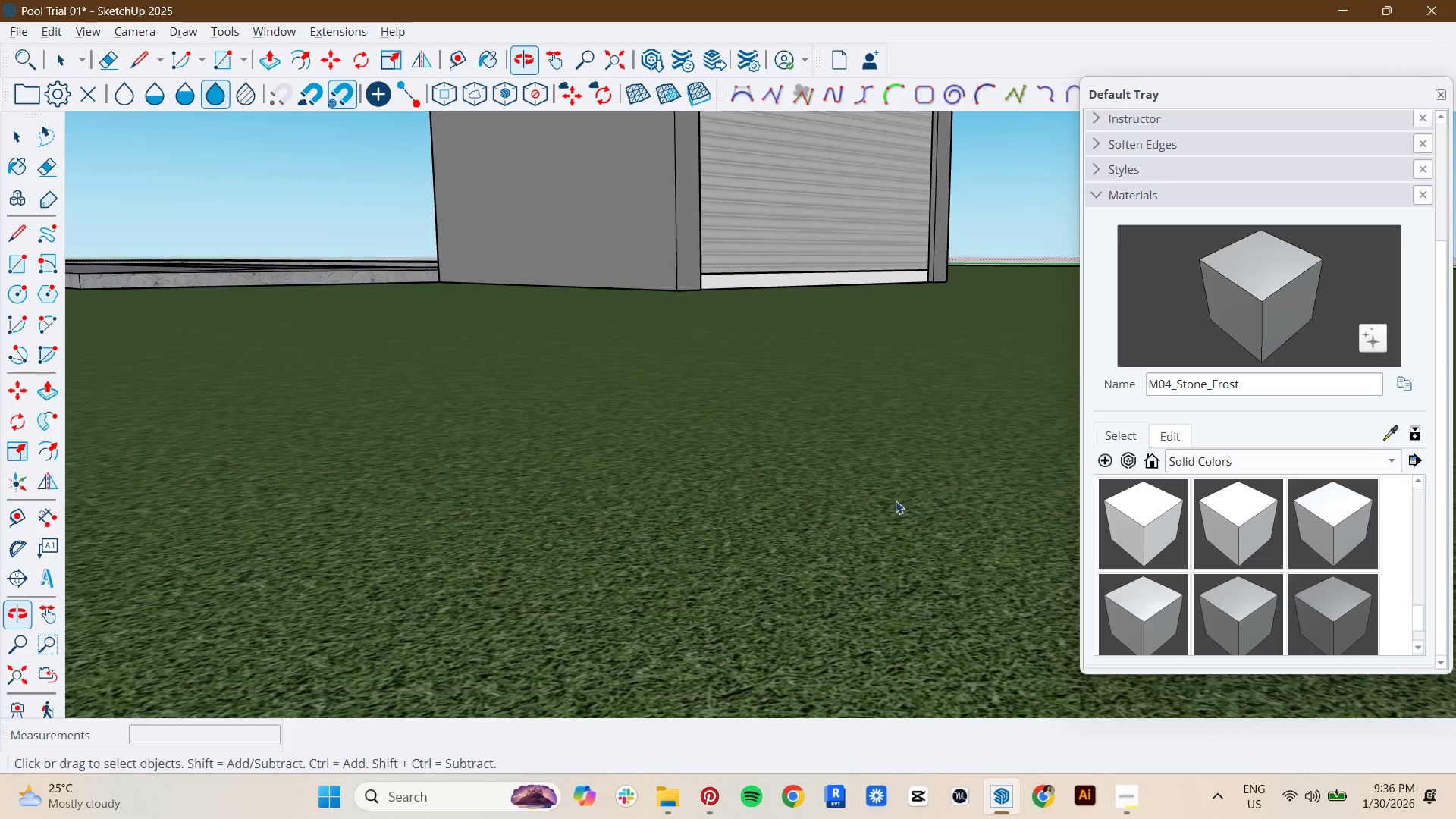 
key(Space)
 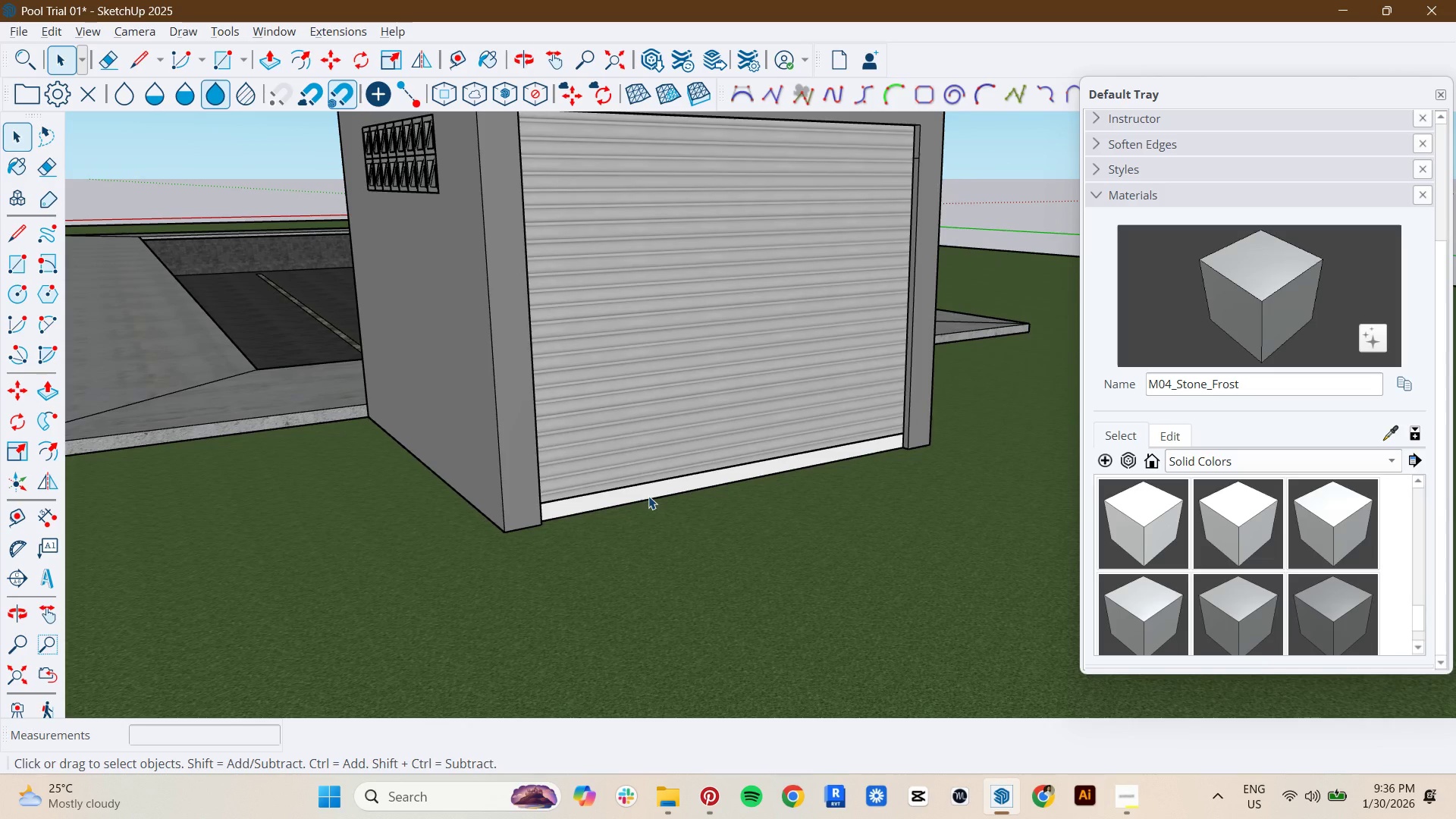 
scroll: coordinate [718, 473], scroll_direction: up, amount: 2.0
 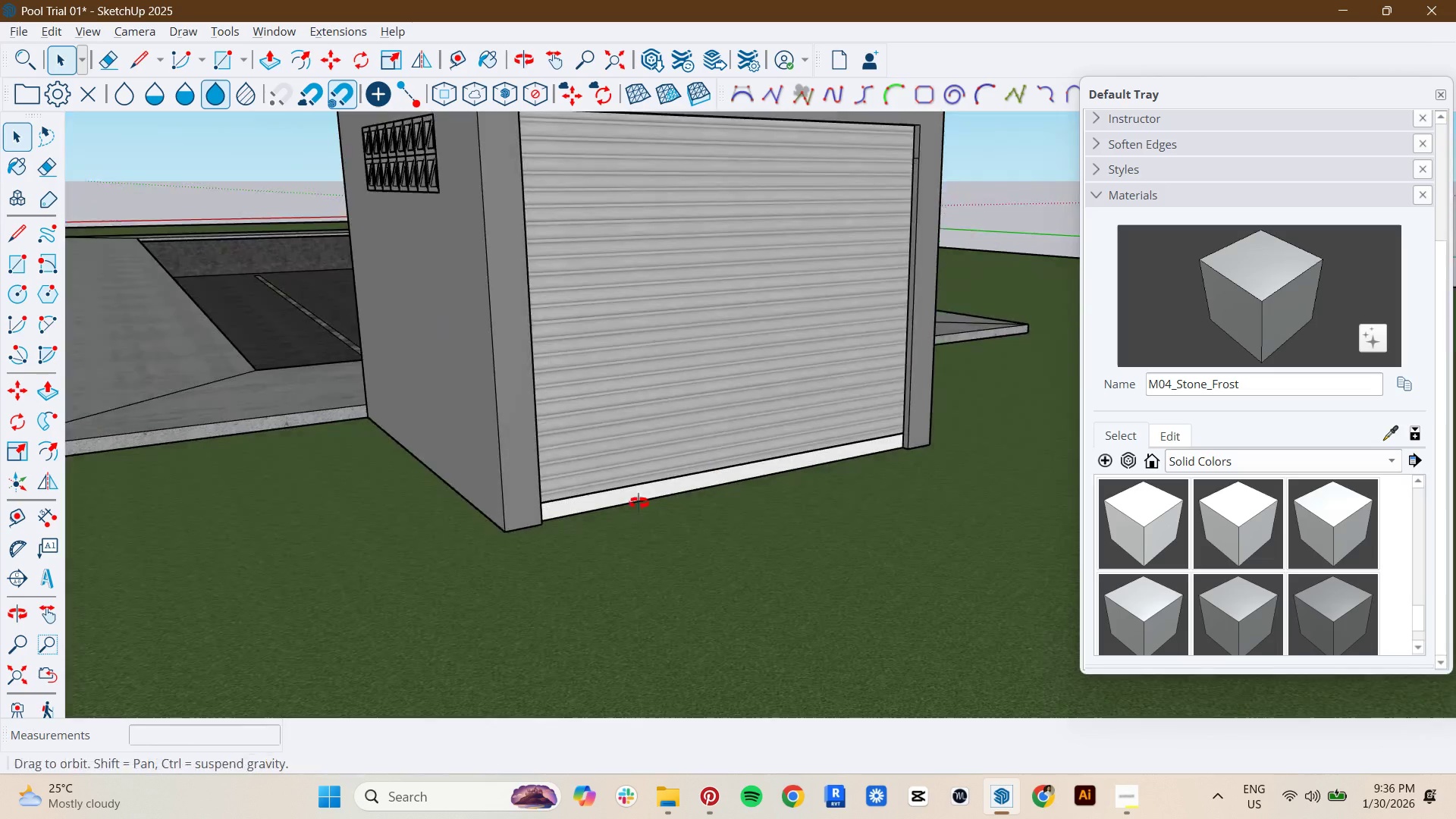 
left_click([663, 480])
 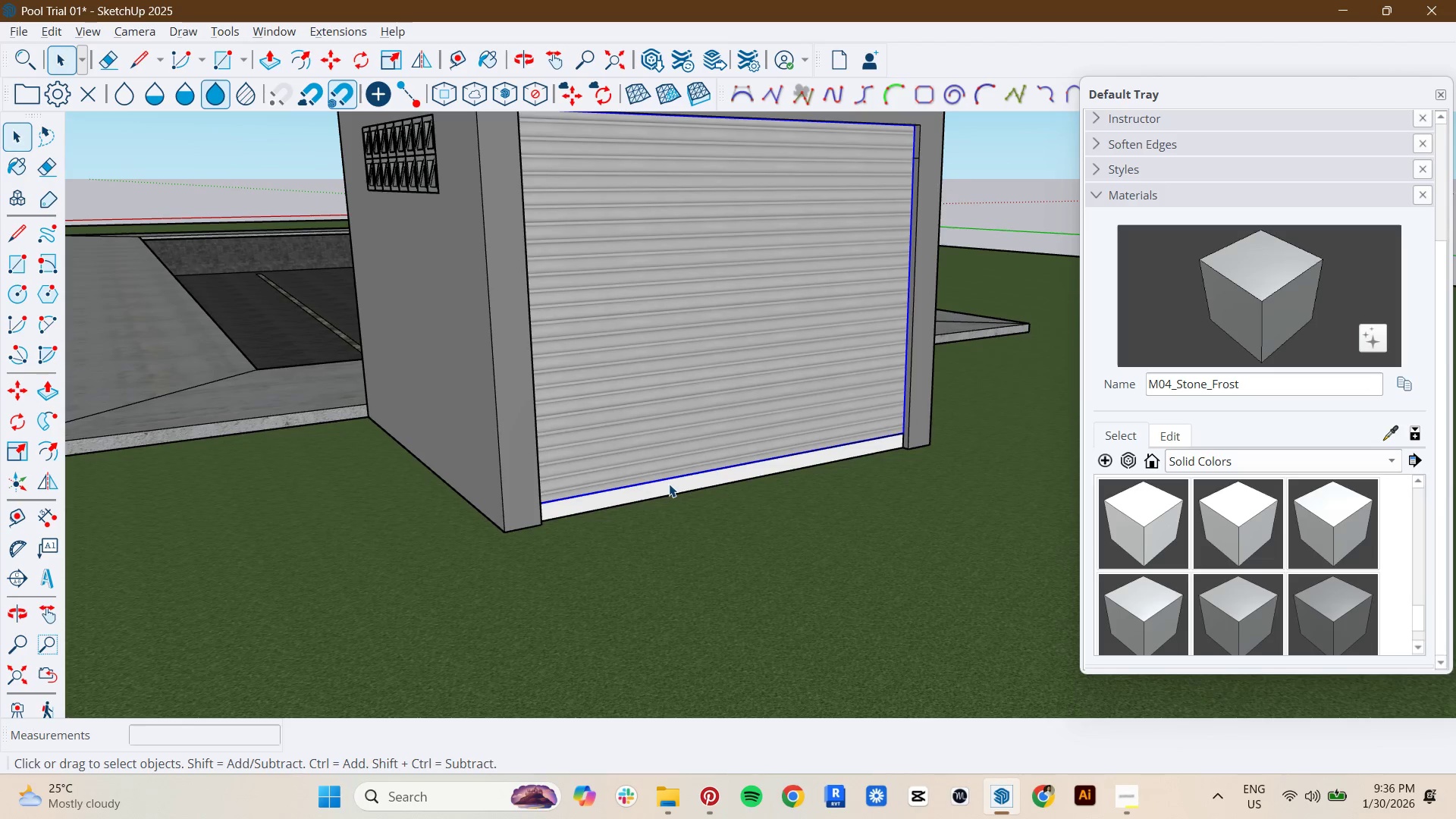 
double_click([669, 484])
 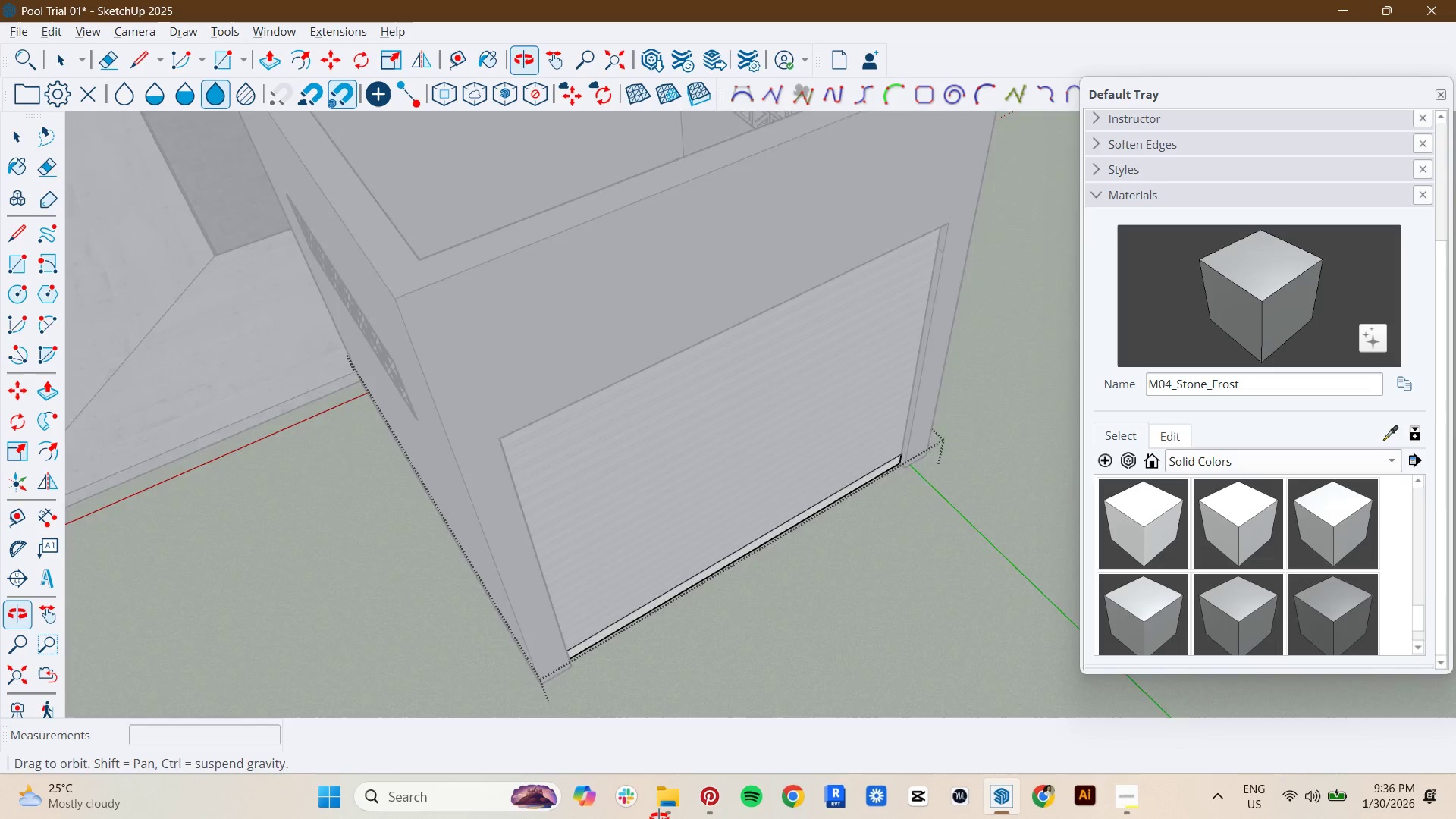 
hold_key(key=ShiftLeft, duration=0.31)
 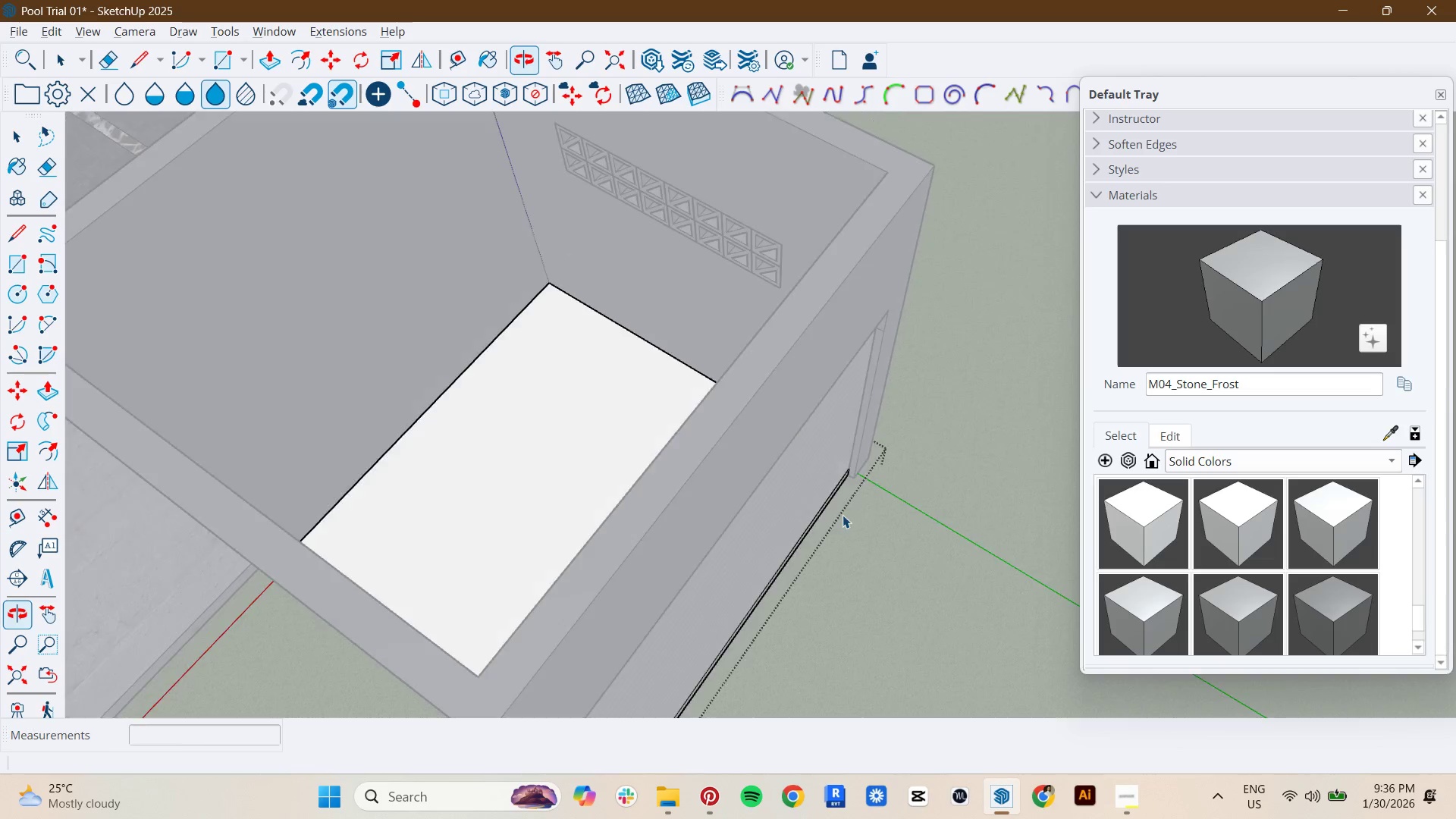 
key(Space)
 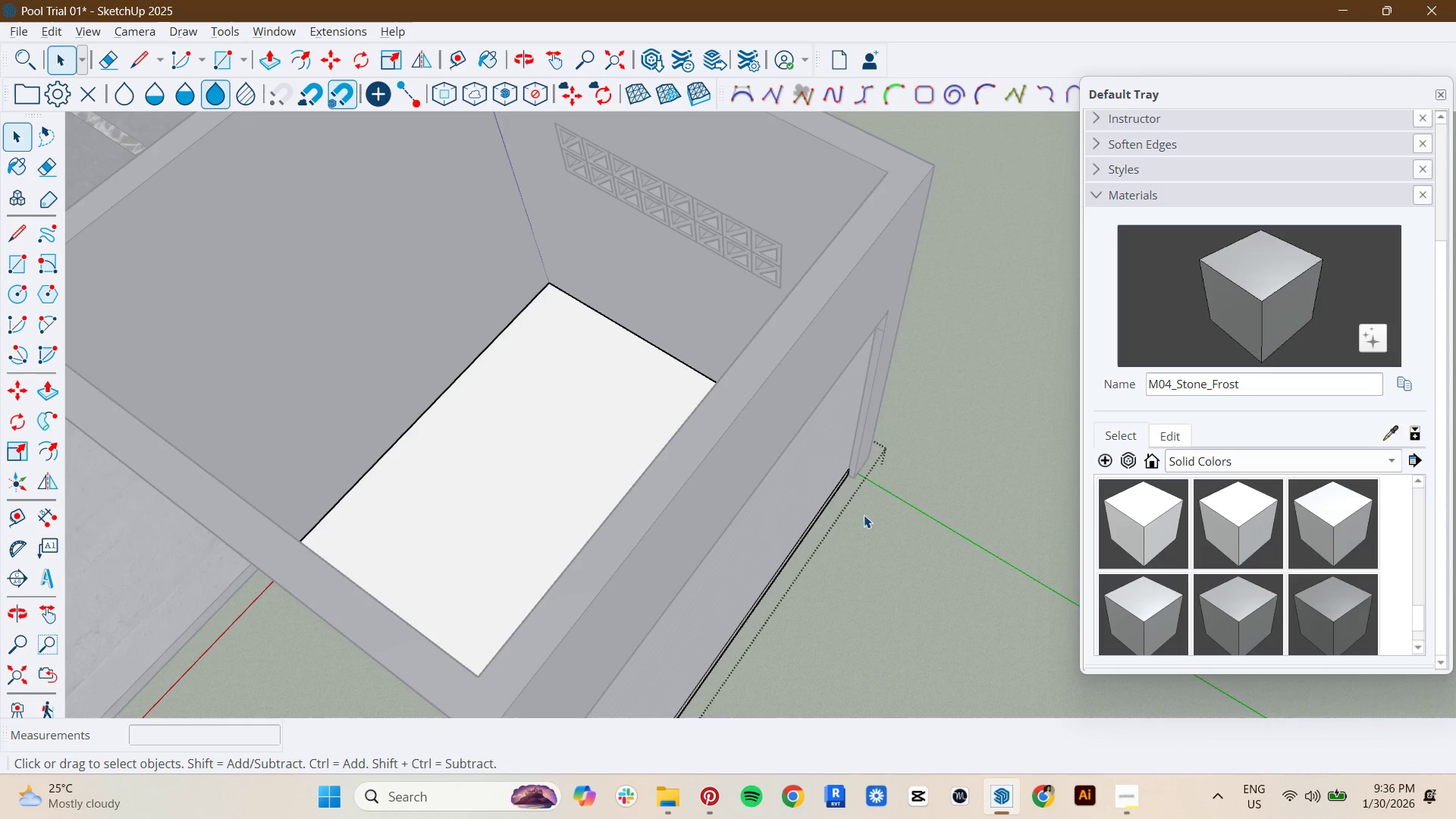 
key(Control+ControlLeft)
 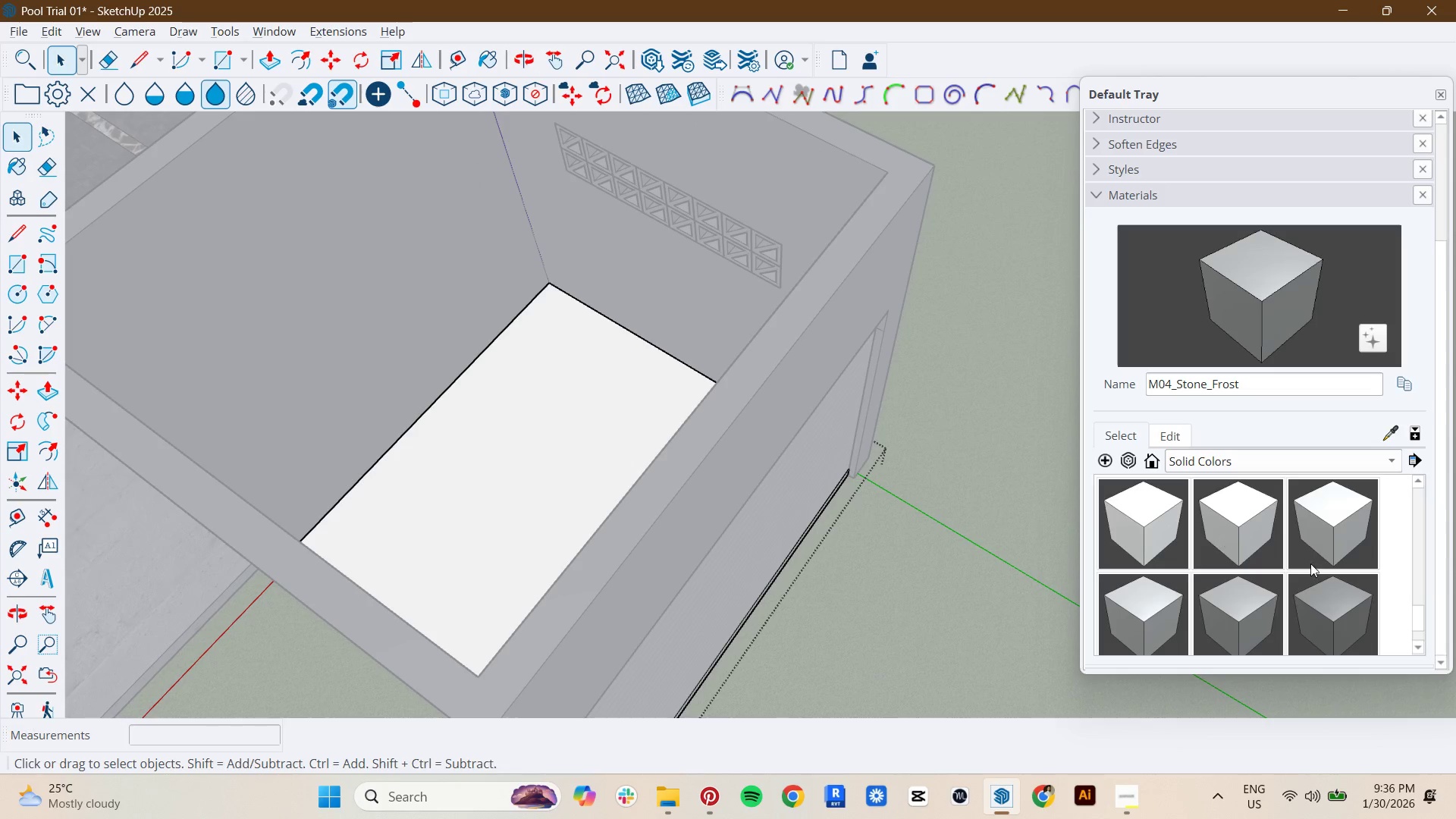 
key(Control+A)
 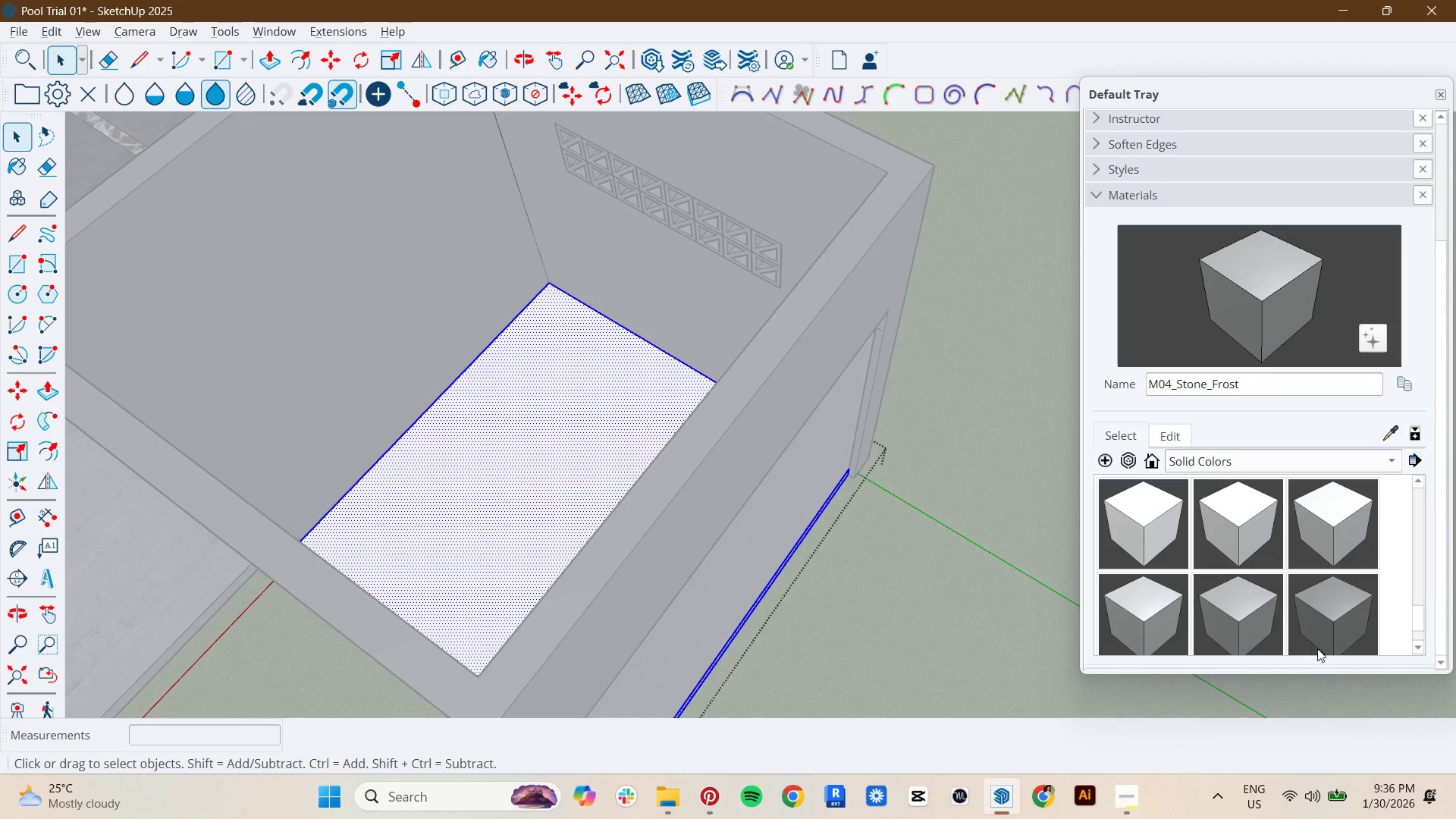 
left_click([1360, 628])
 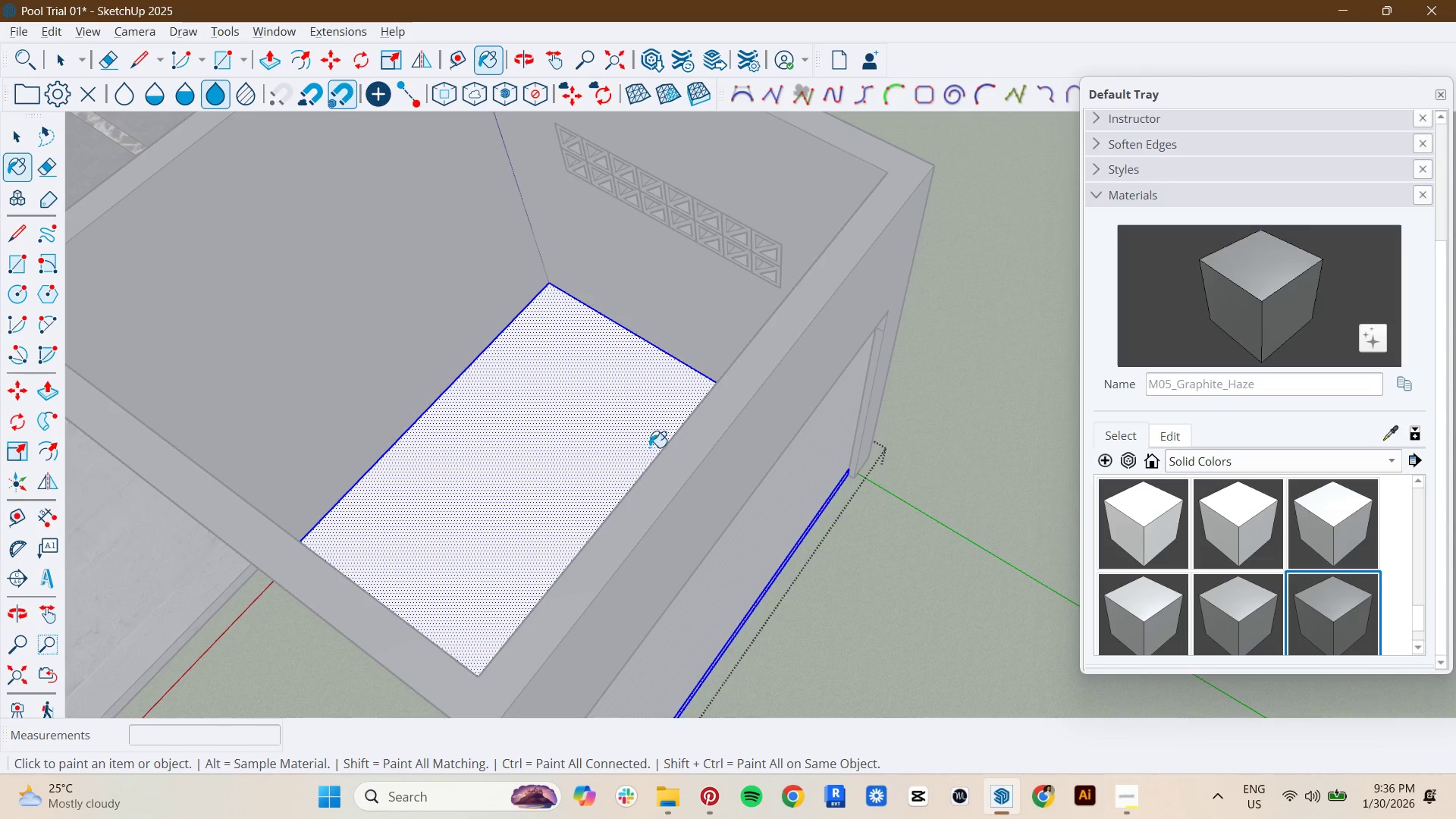 
left_click([573, 434])
 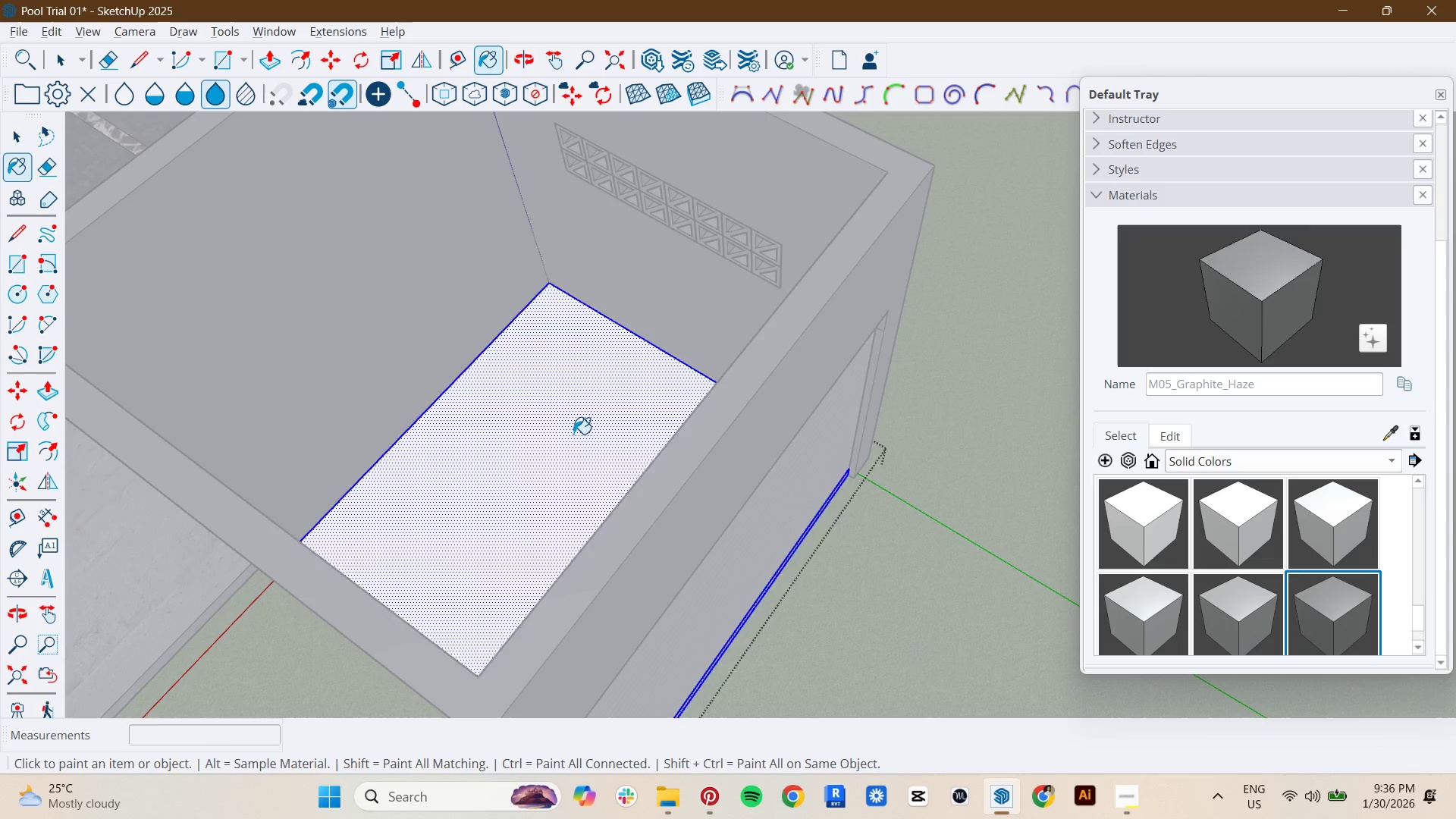 
key(Space)
 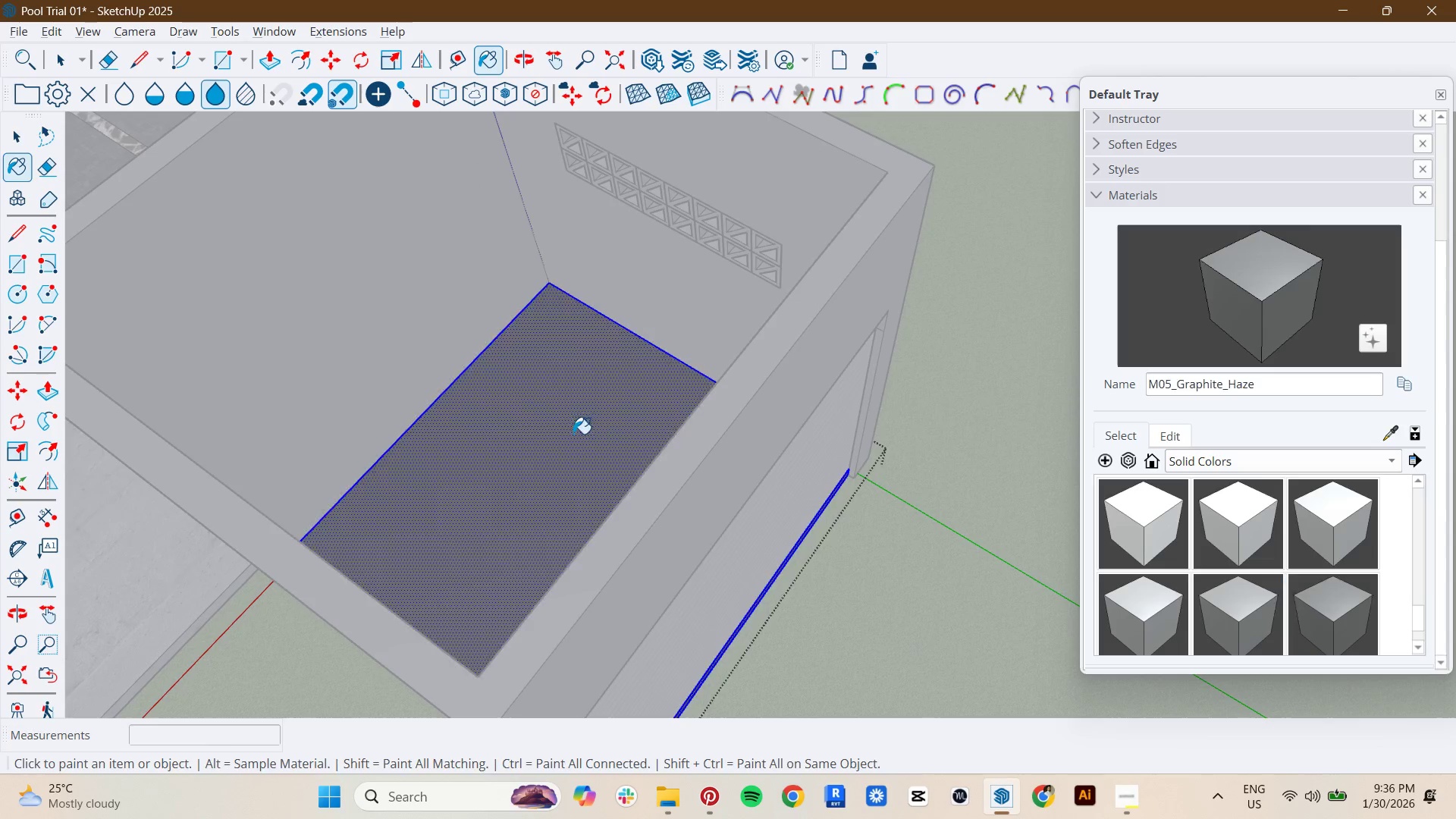 
key(Escape)
 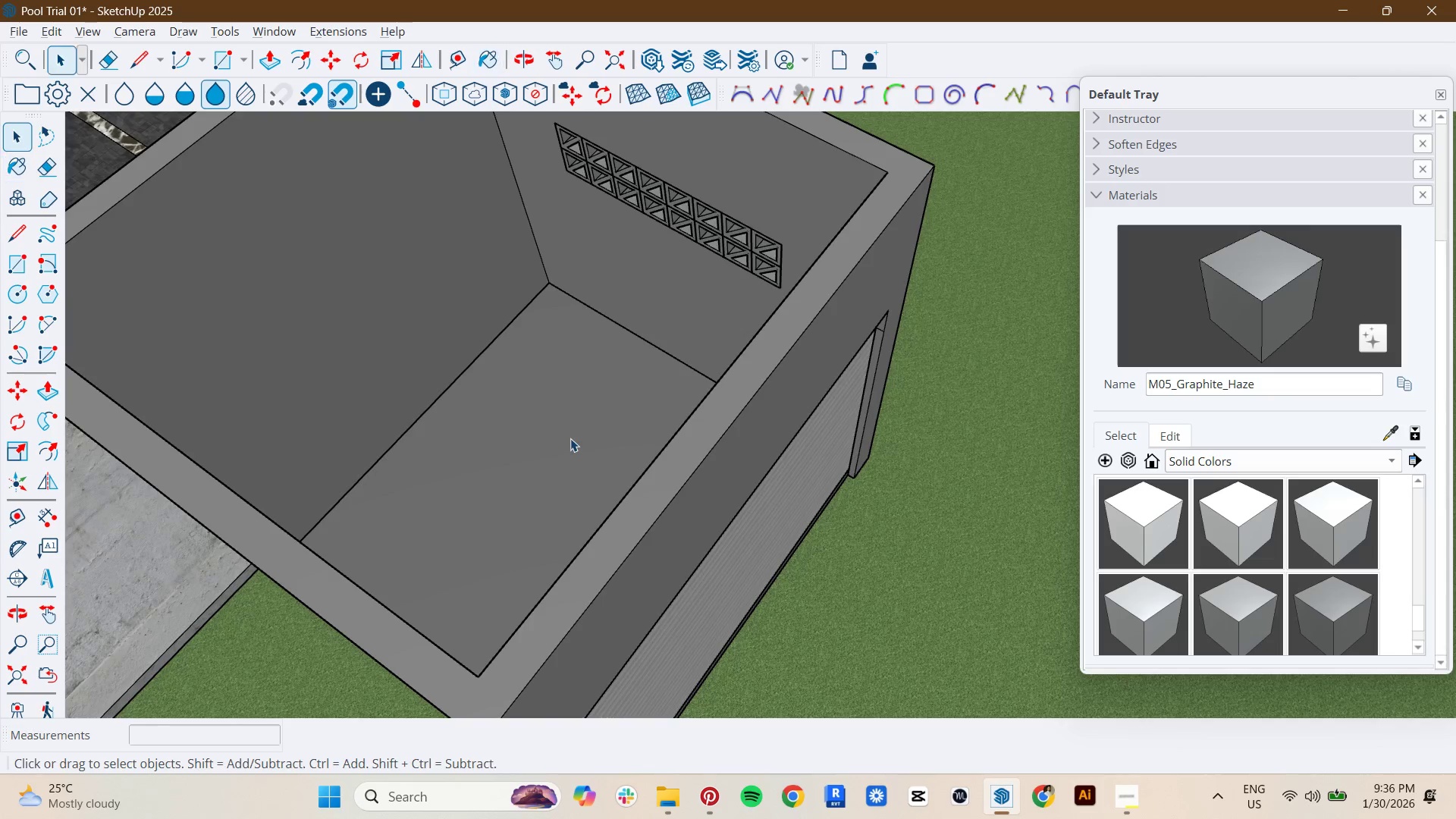 
key(Shift+ShiftLeft)
 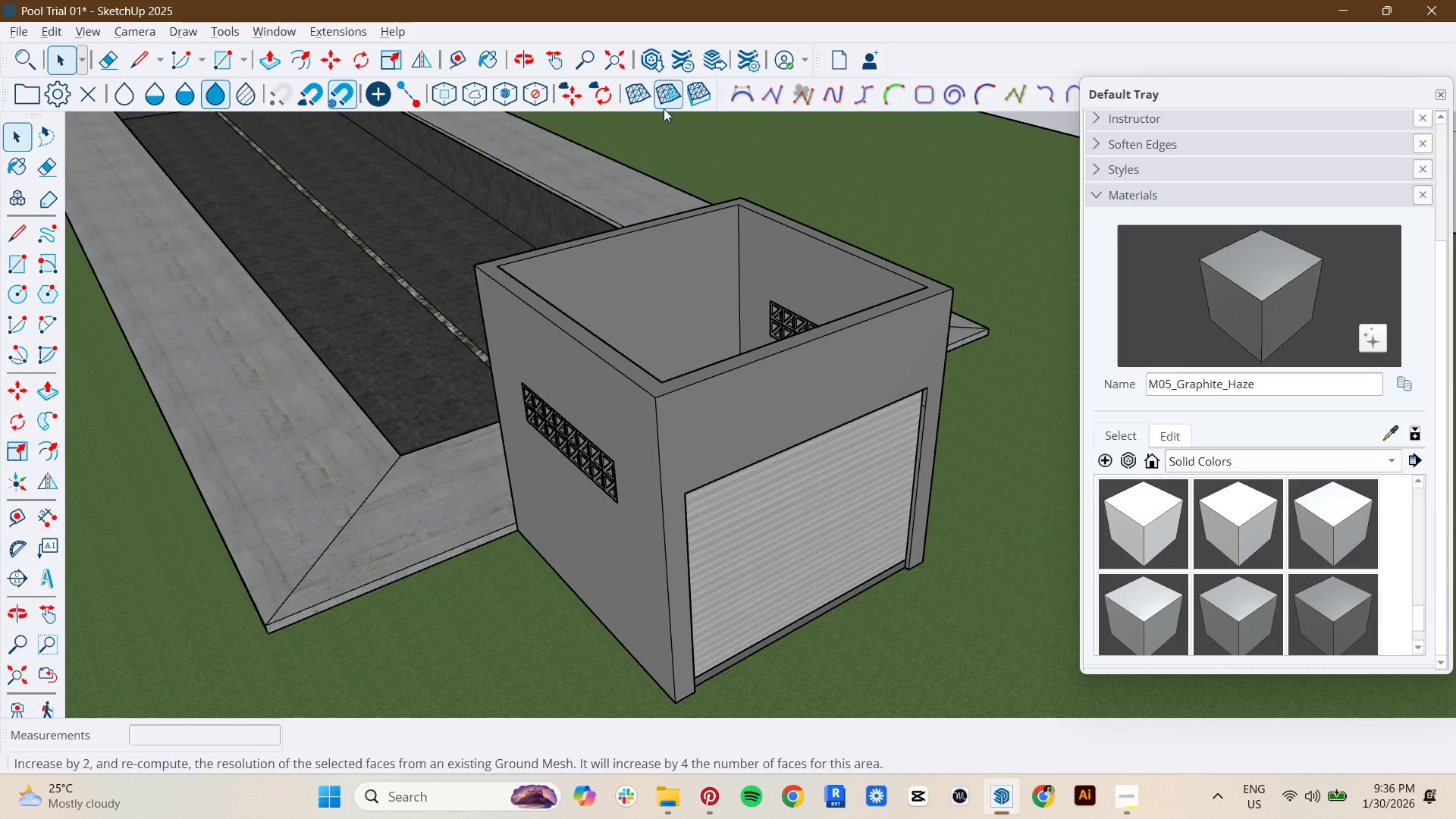 
scroll: coordinate [740, 249], scroll_direction: down, amount: 5.0
 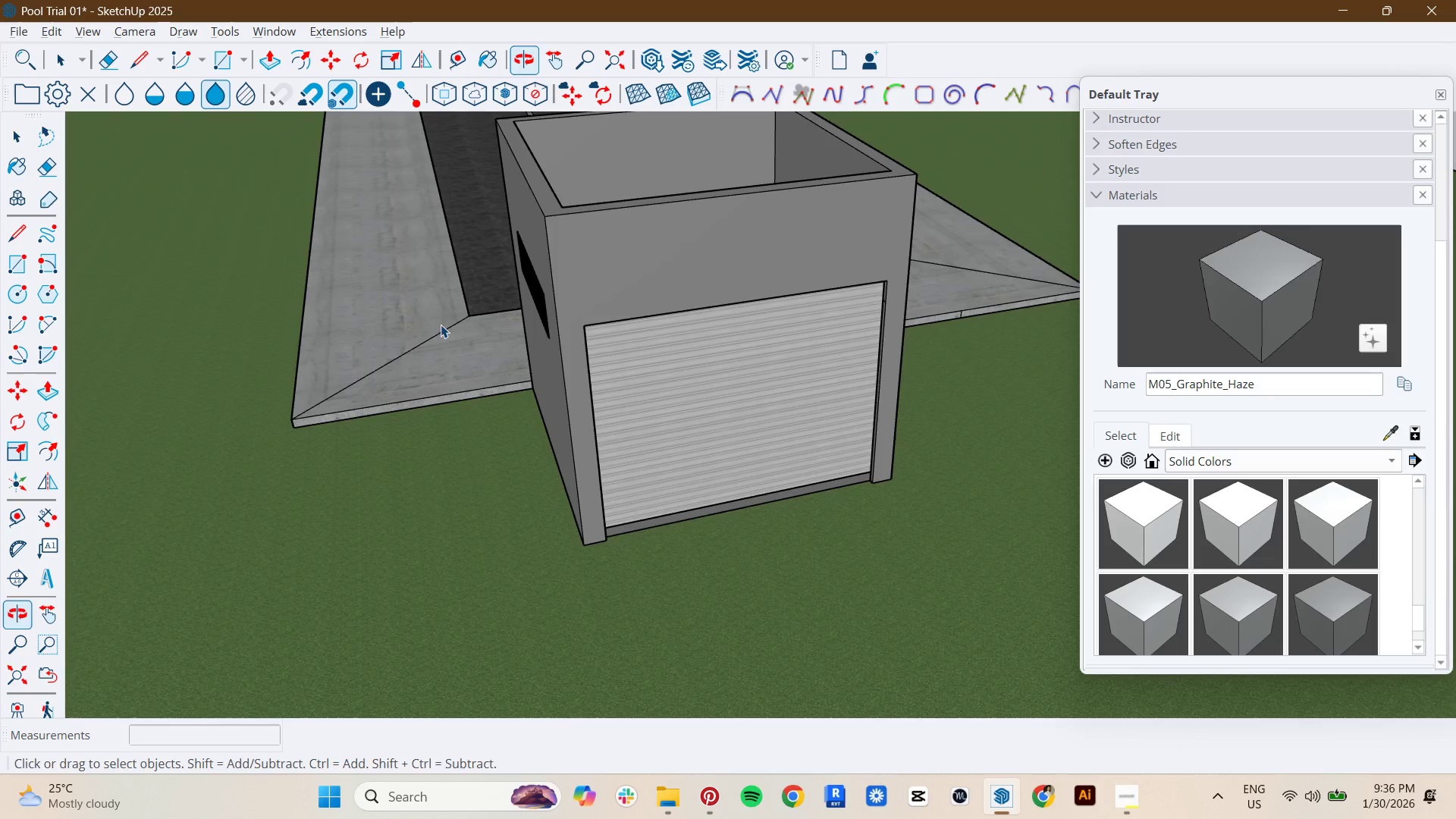 
left_click([652, 64])
 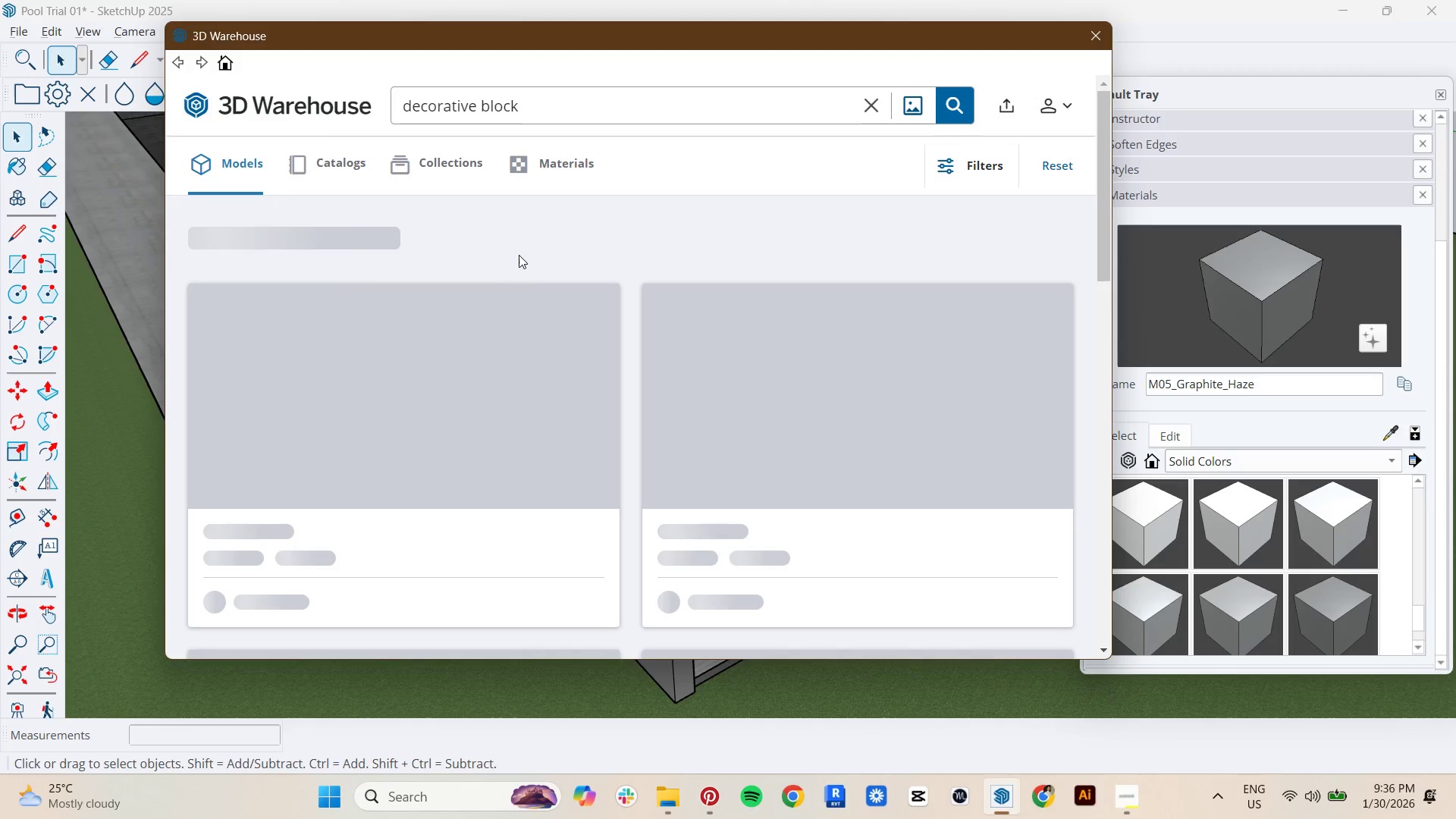 
left_click([597, 124])
 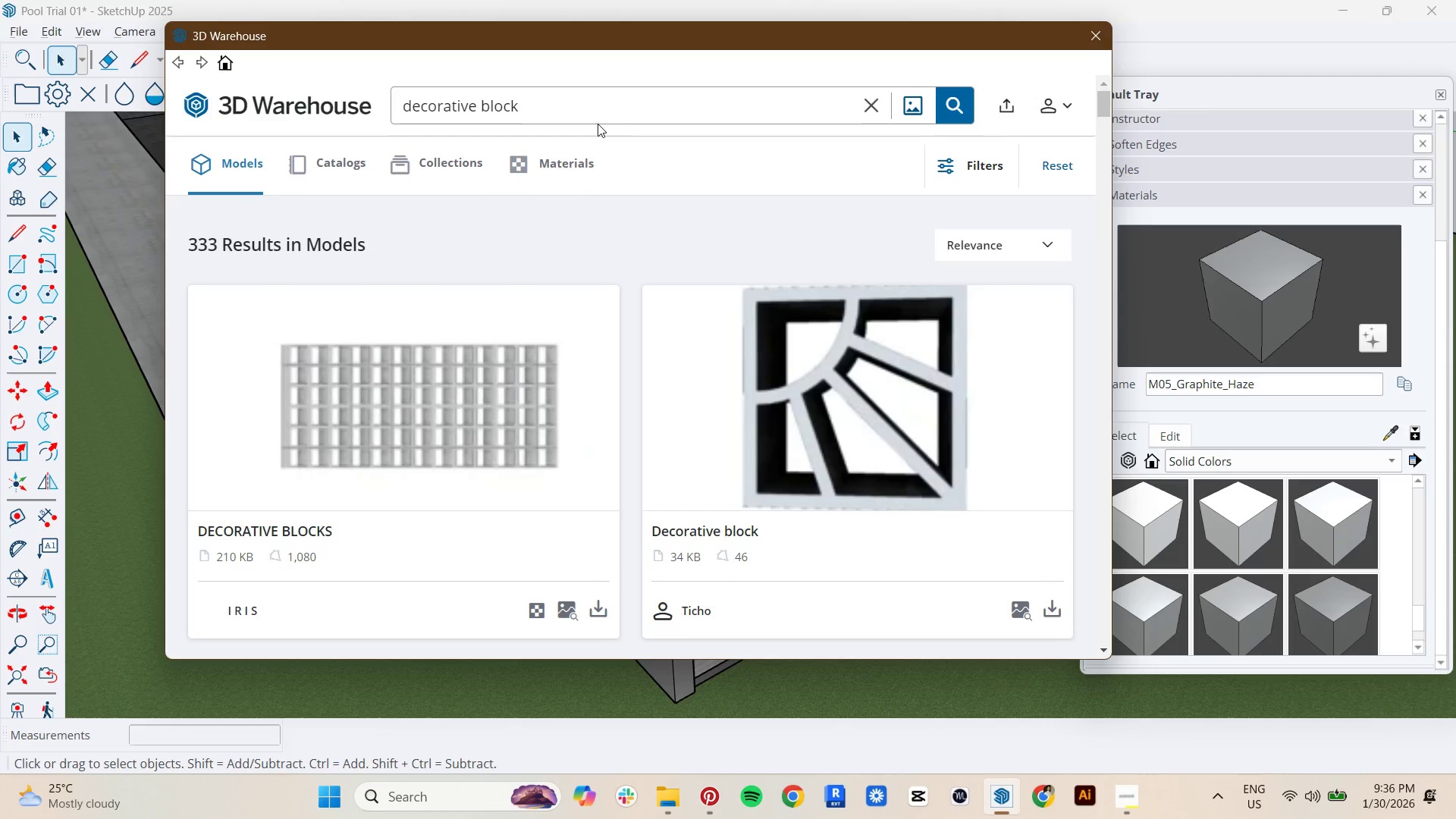 
left_click([611, 117])
 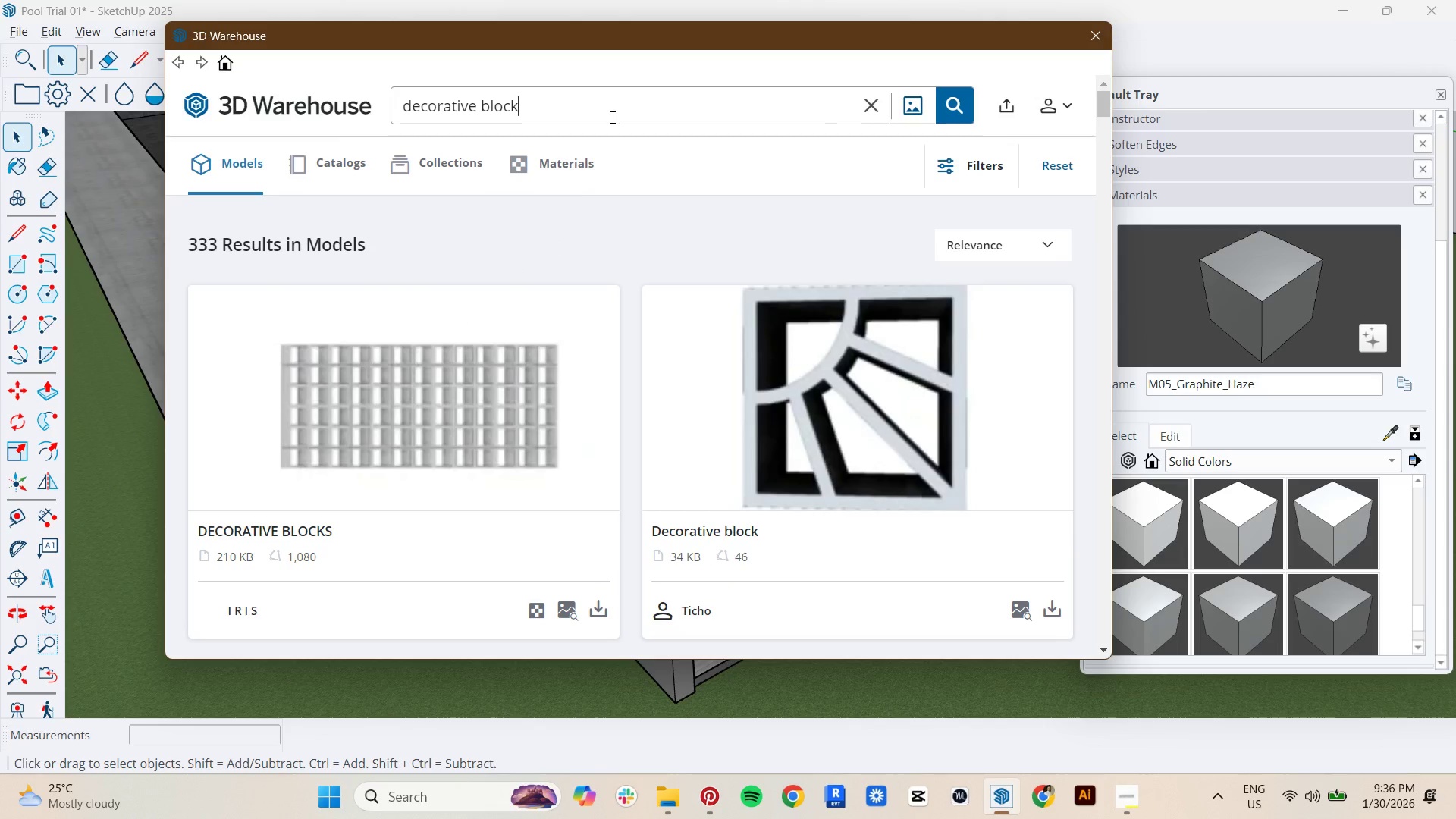 
key(Control+ControlLeft)
 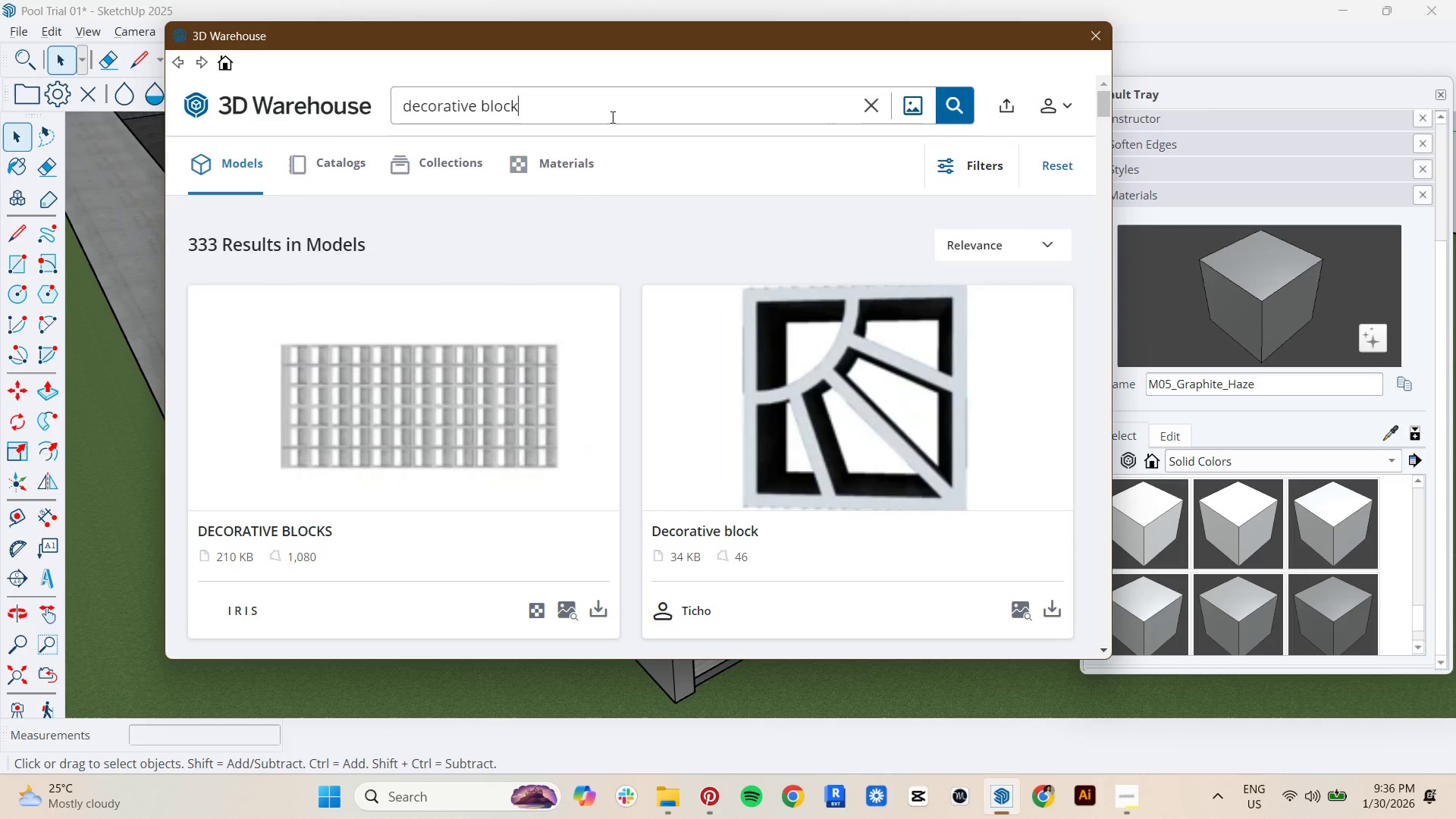 
key(Control+A)
 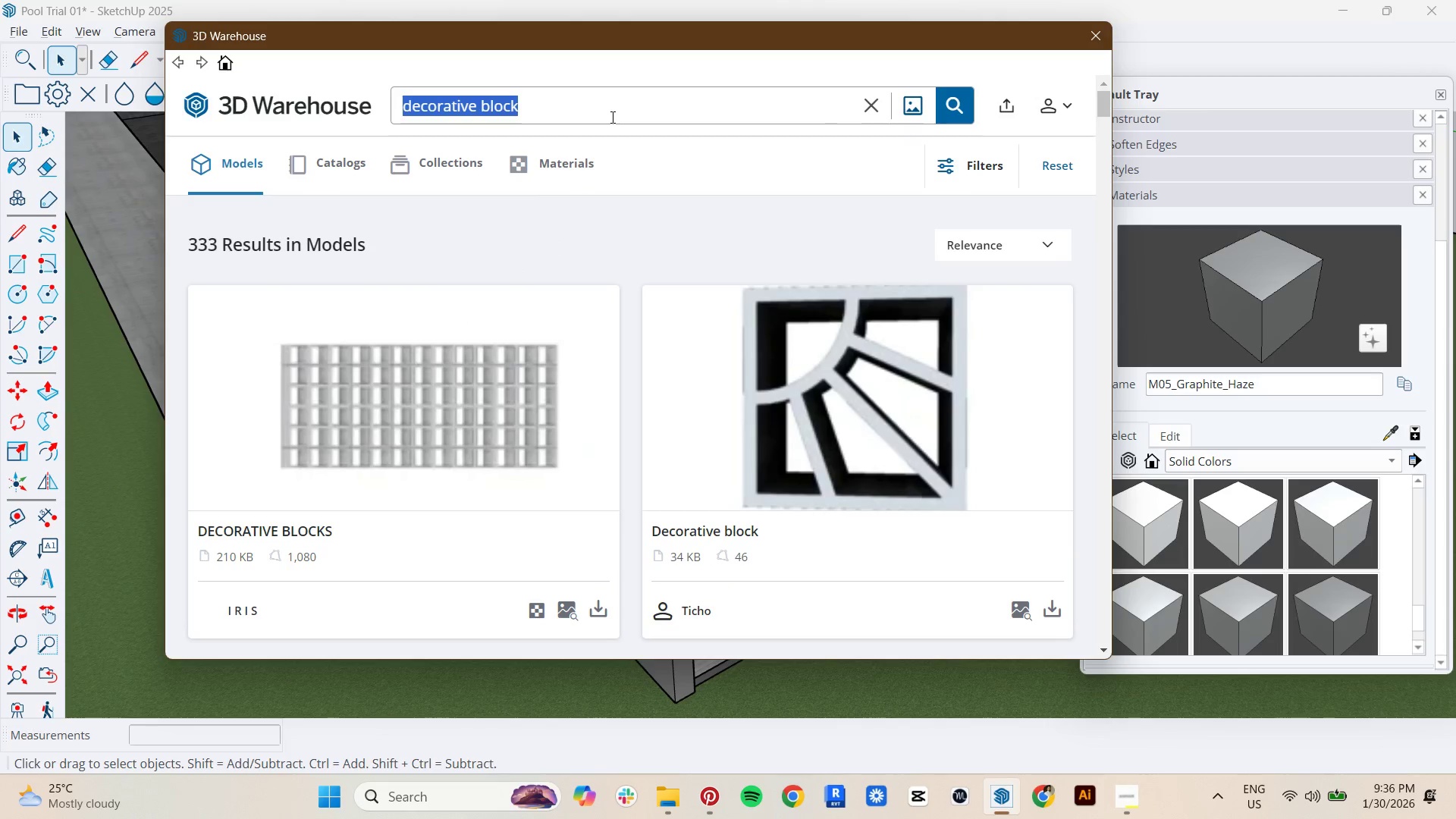 
type(filtration)
 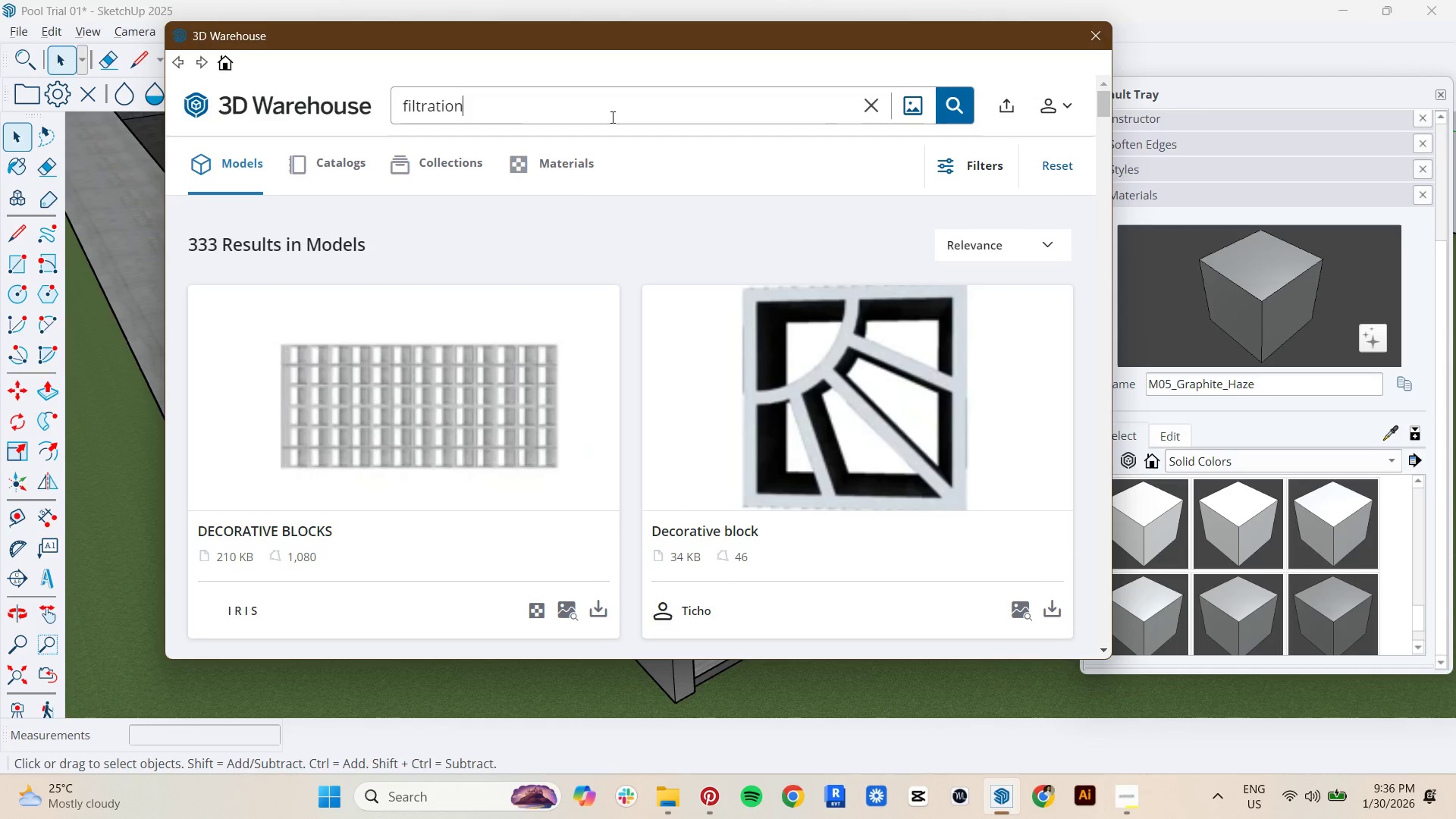 
key(Enter)
 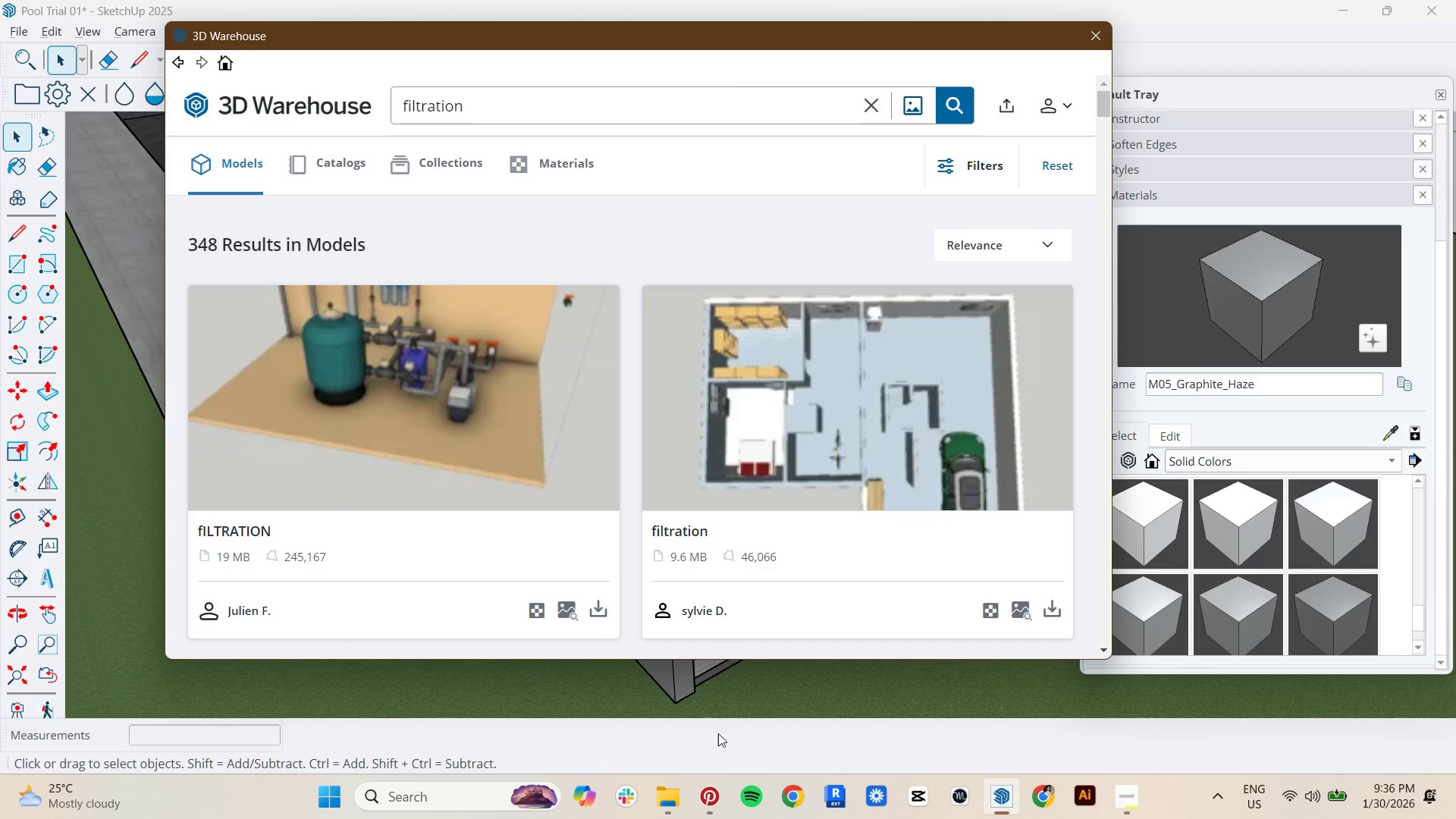 
wait(6.09)
 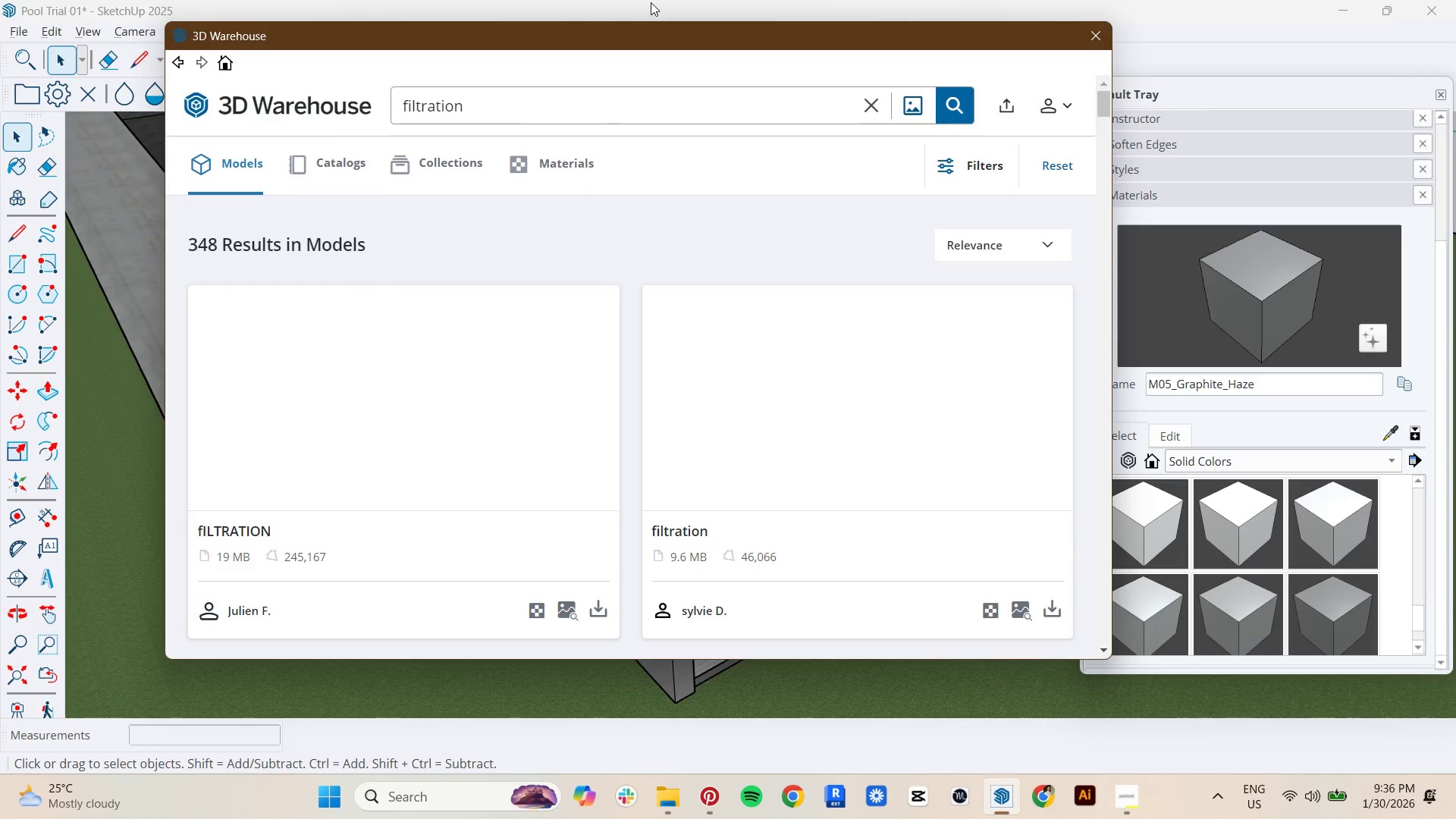 
left_click([604, 623])
 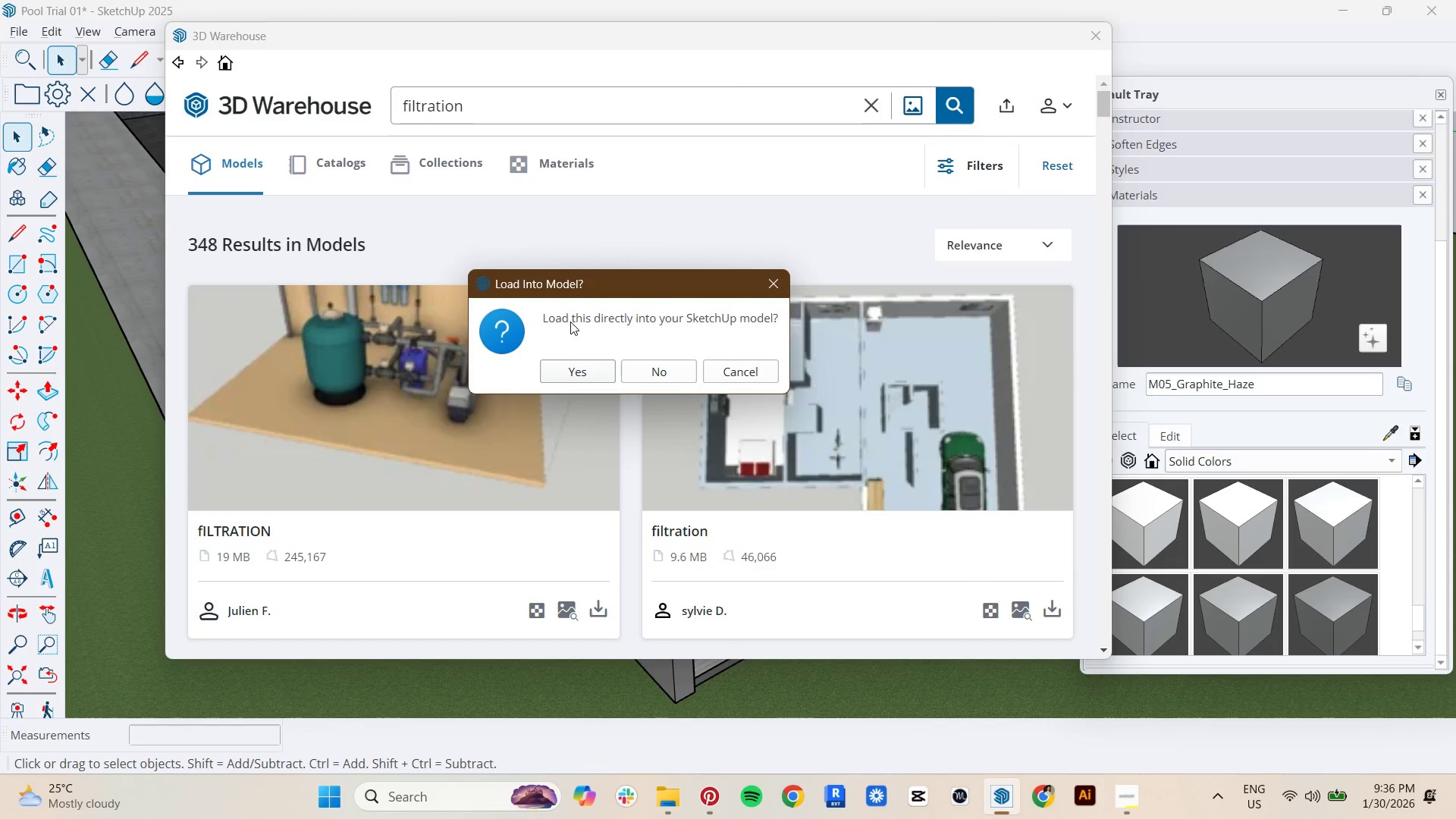 
left_click([570, 376])
 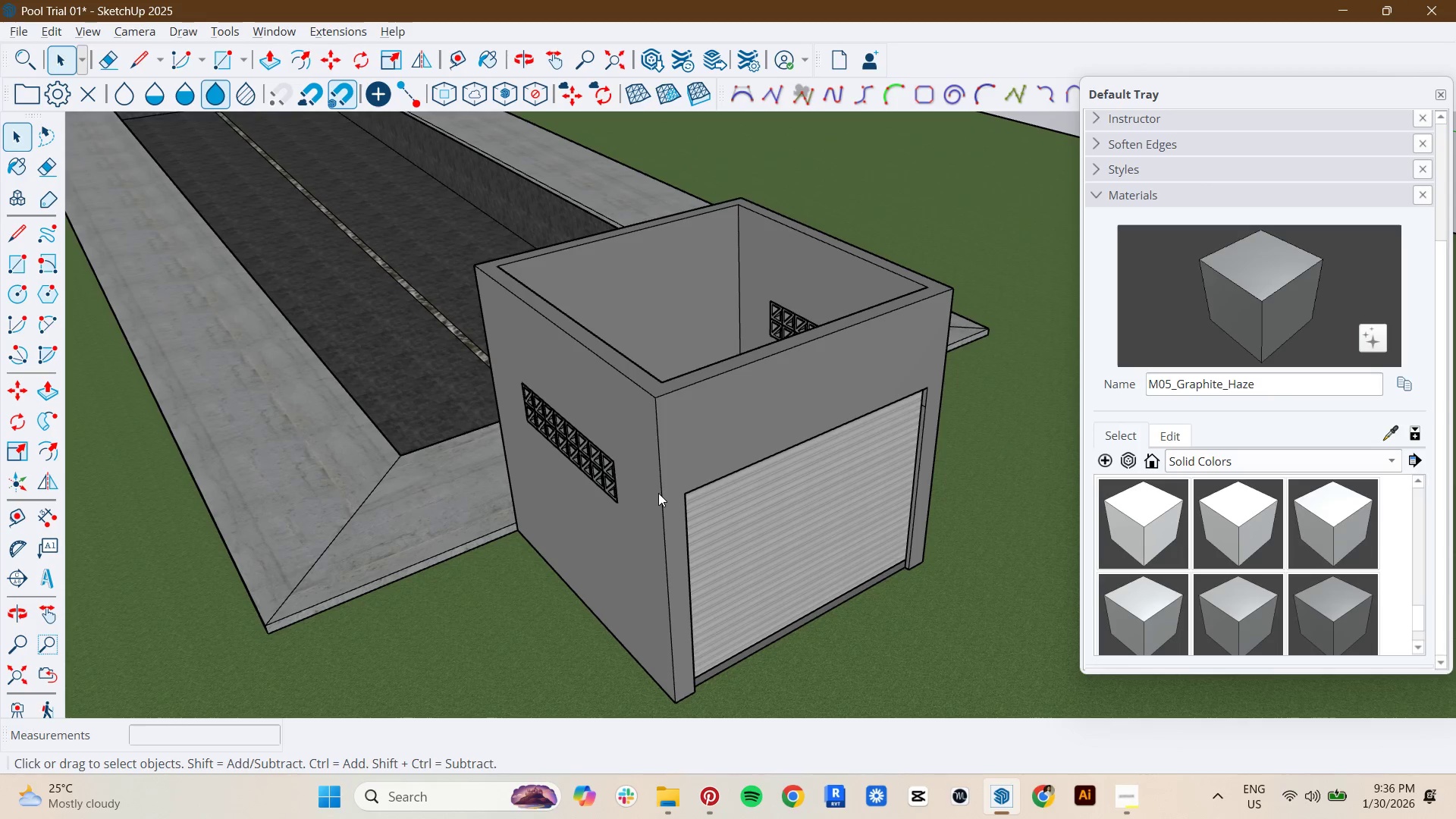 
wait(12.27)
 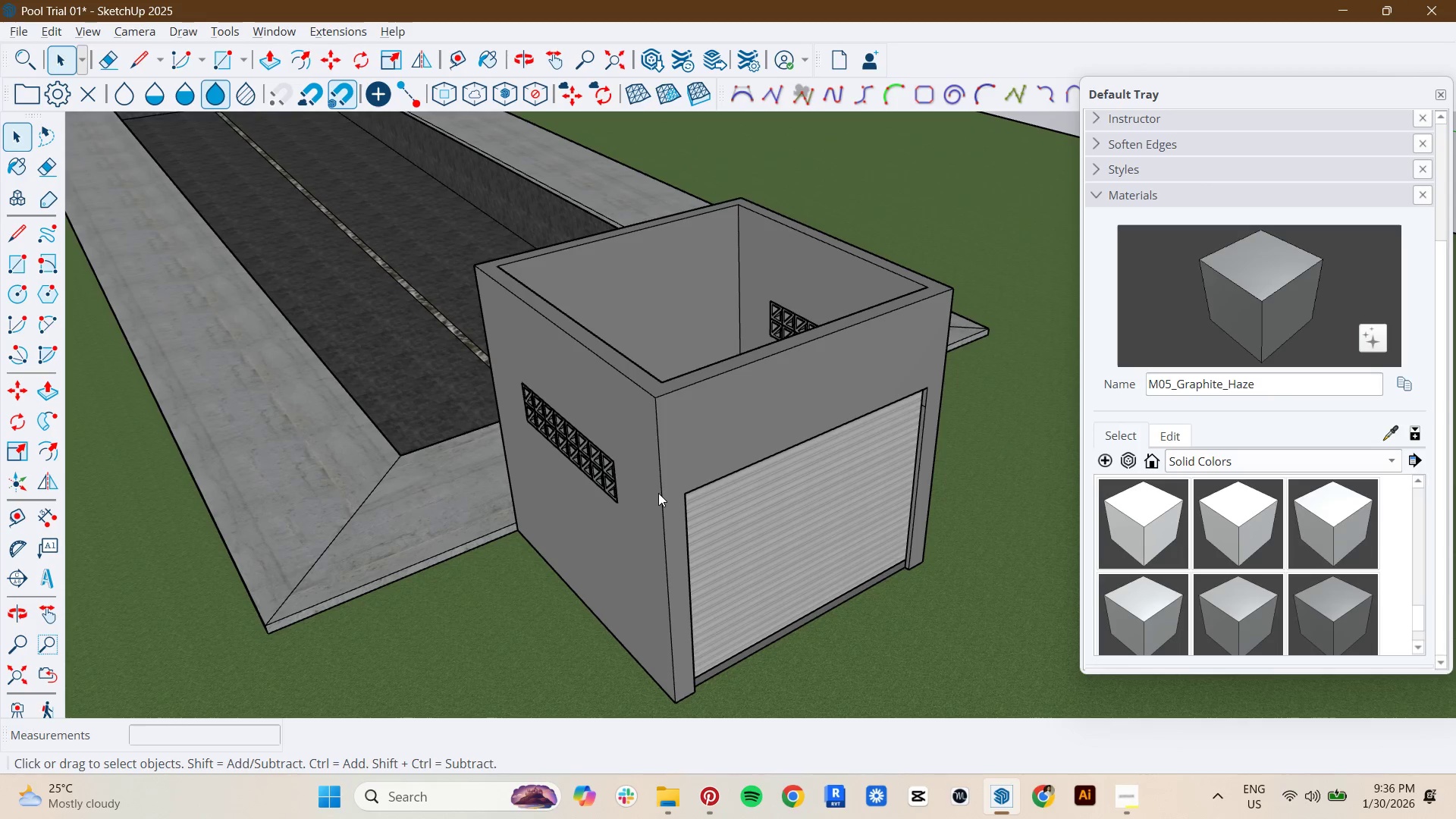 
scroll: coordinate [516, 600], scroll_direction: down, amount: 3.0
 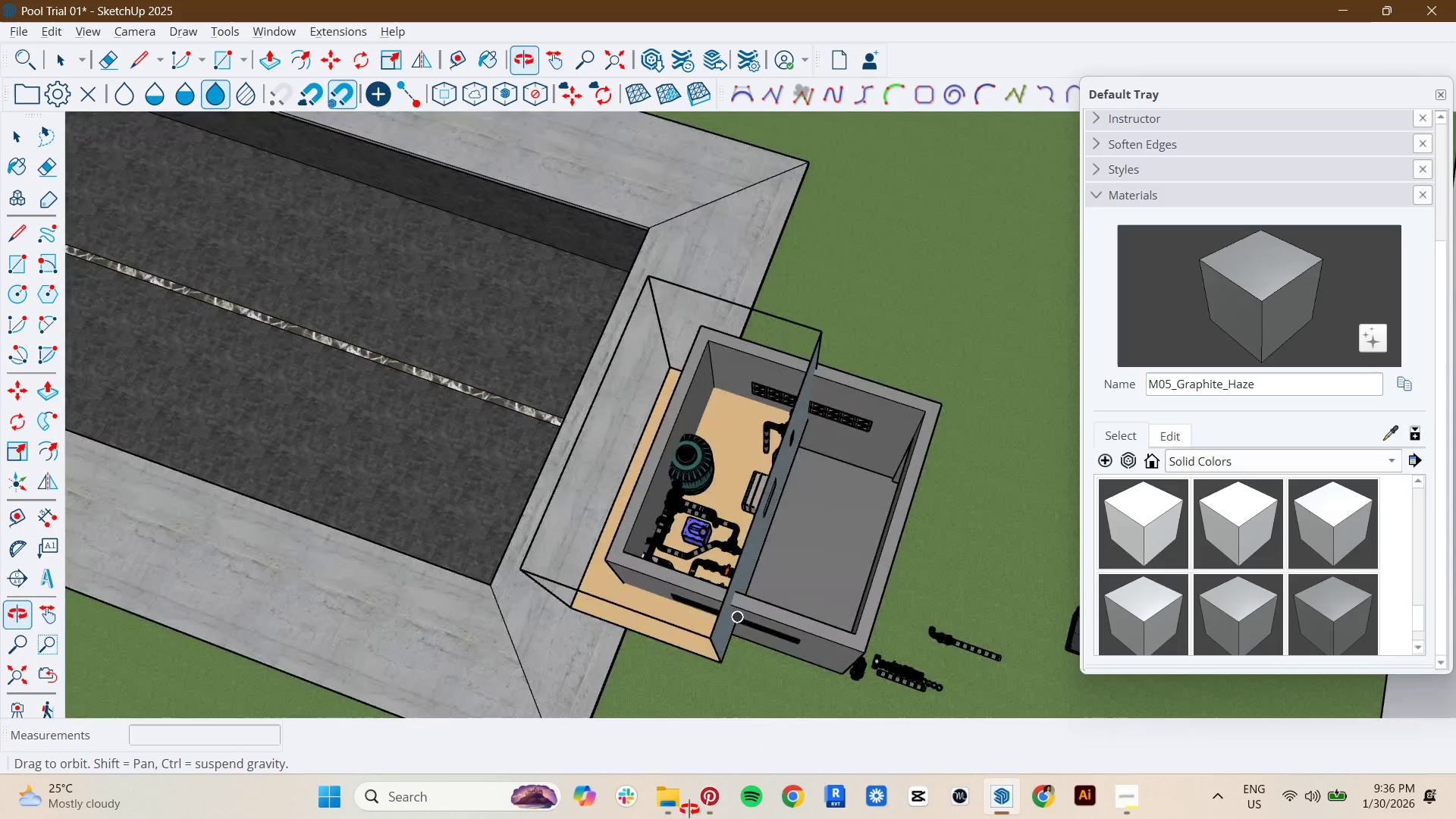 
scroll: coordinate [780, 726], scroll_direction: up, amount: 2.0
 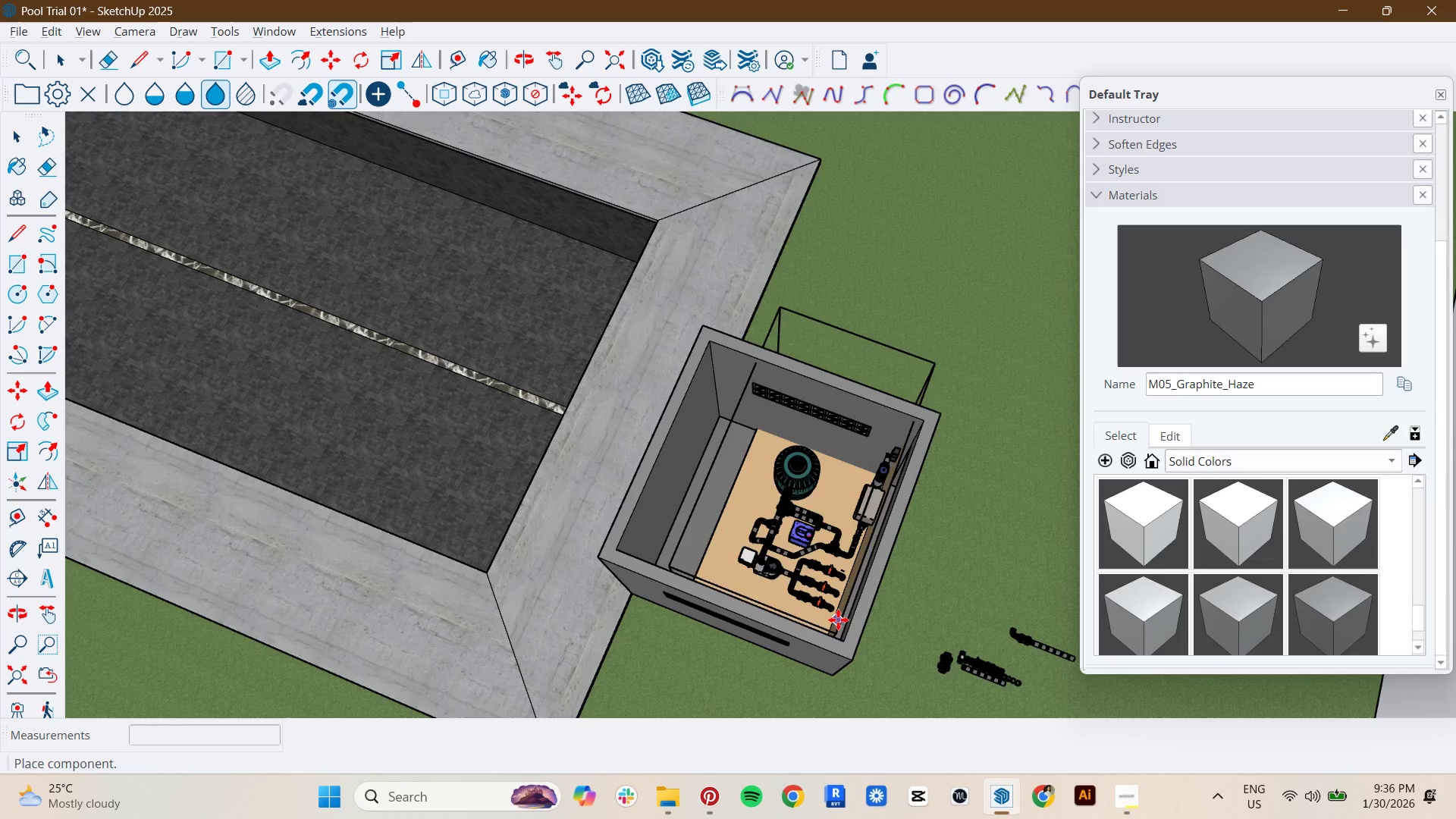 
left_click([827, 621])
 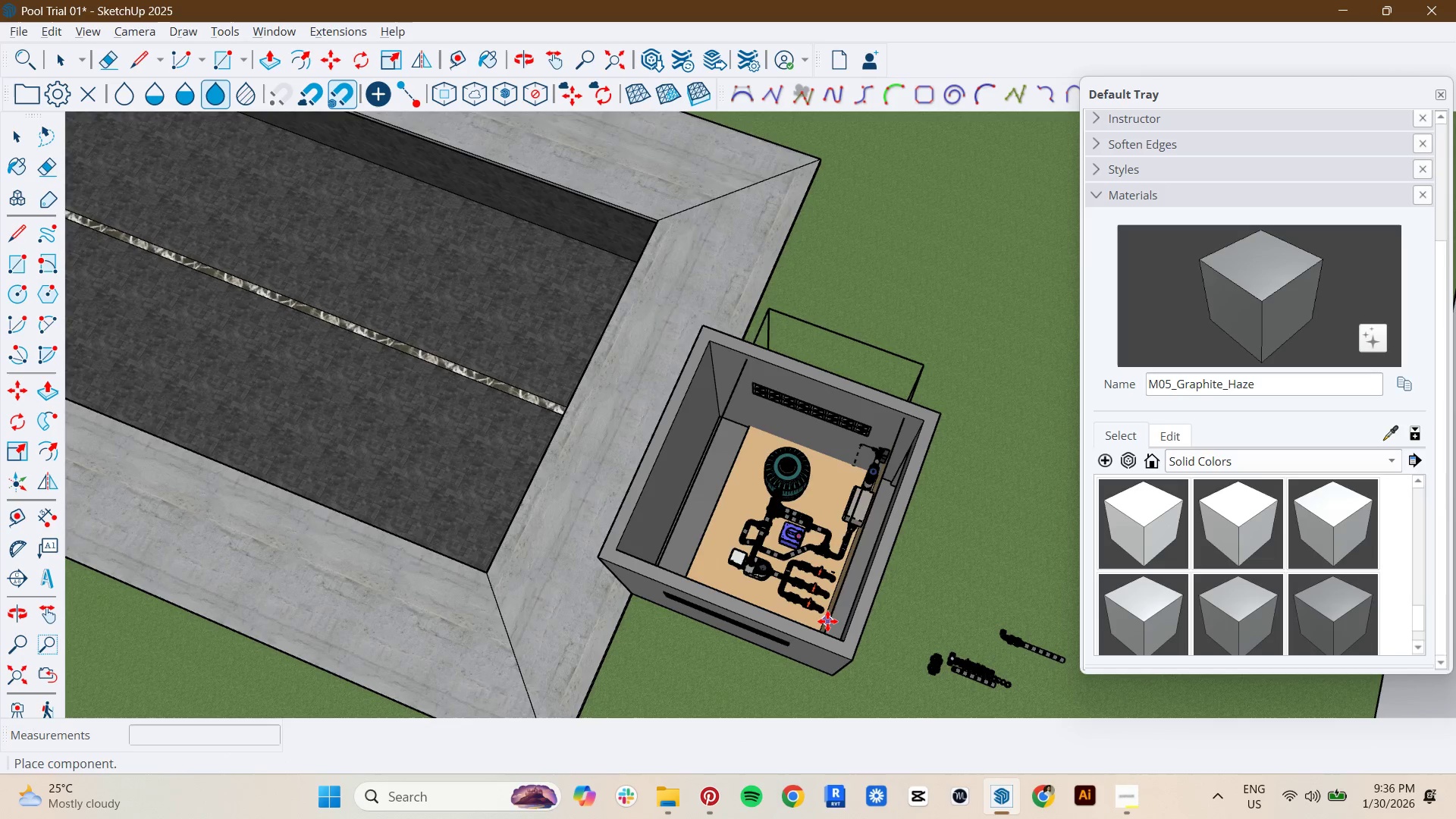 
key(Space)
 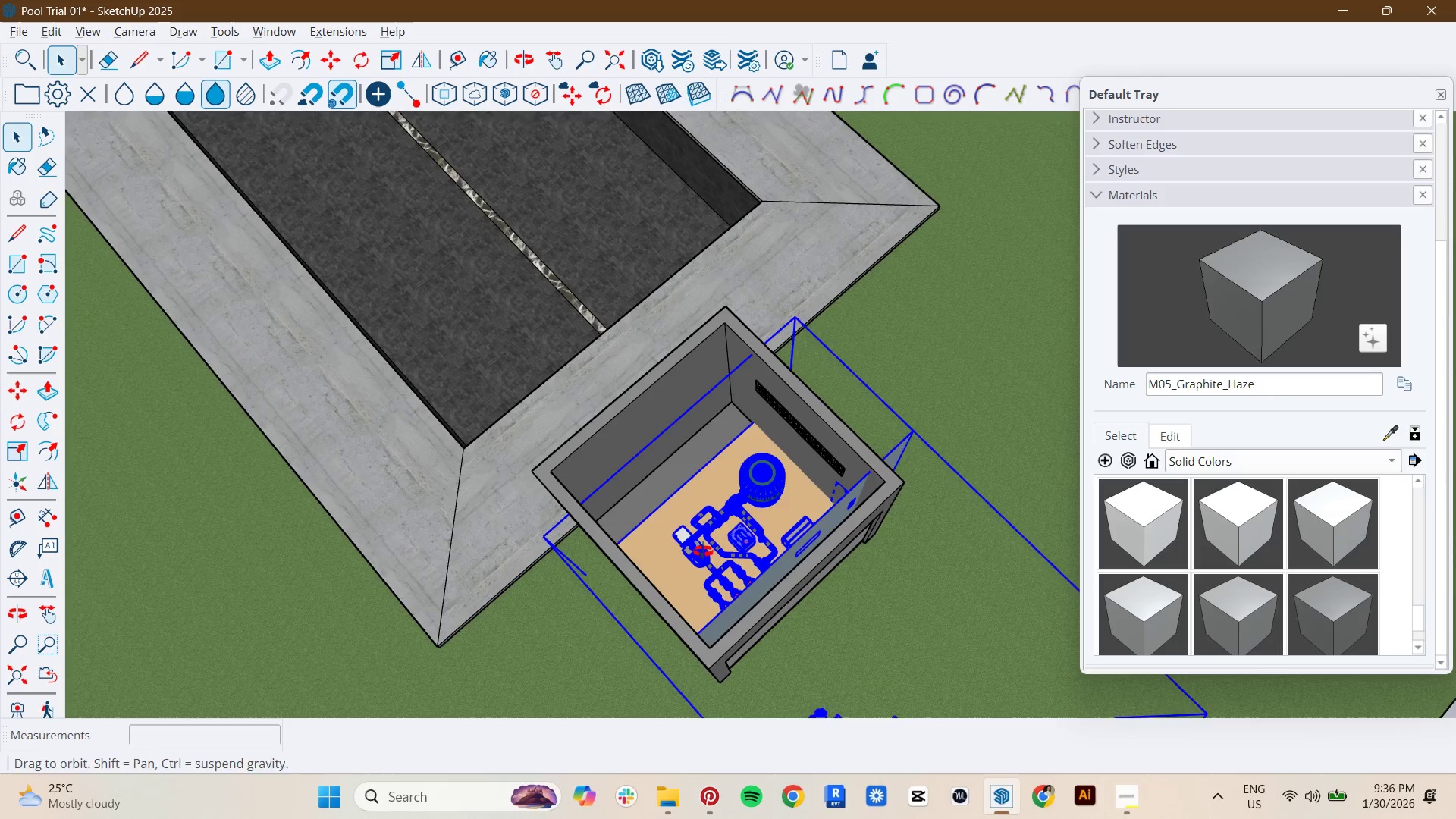 
hold_key(key=ShiftLeft, duration=0.5)
 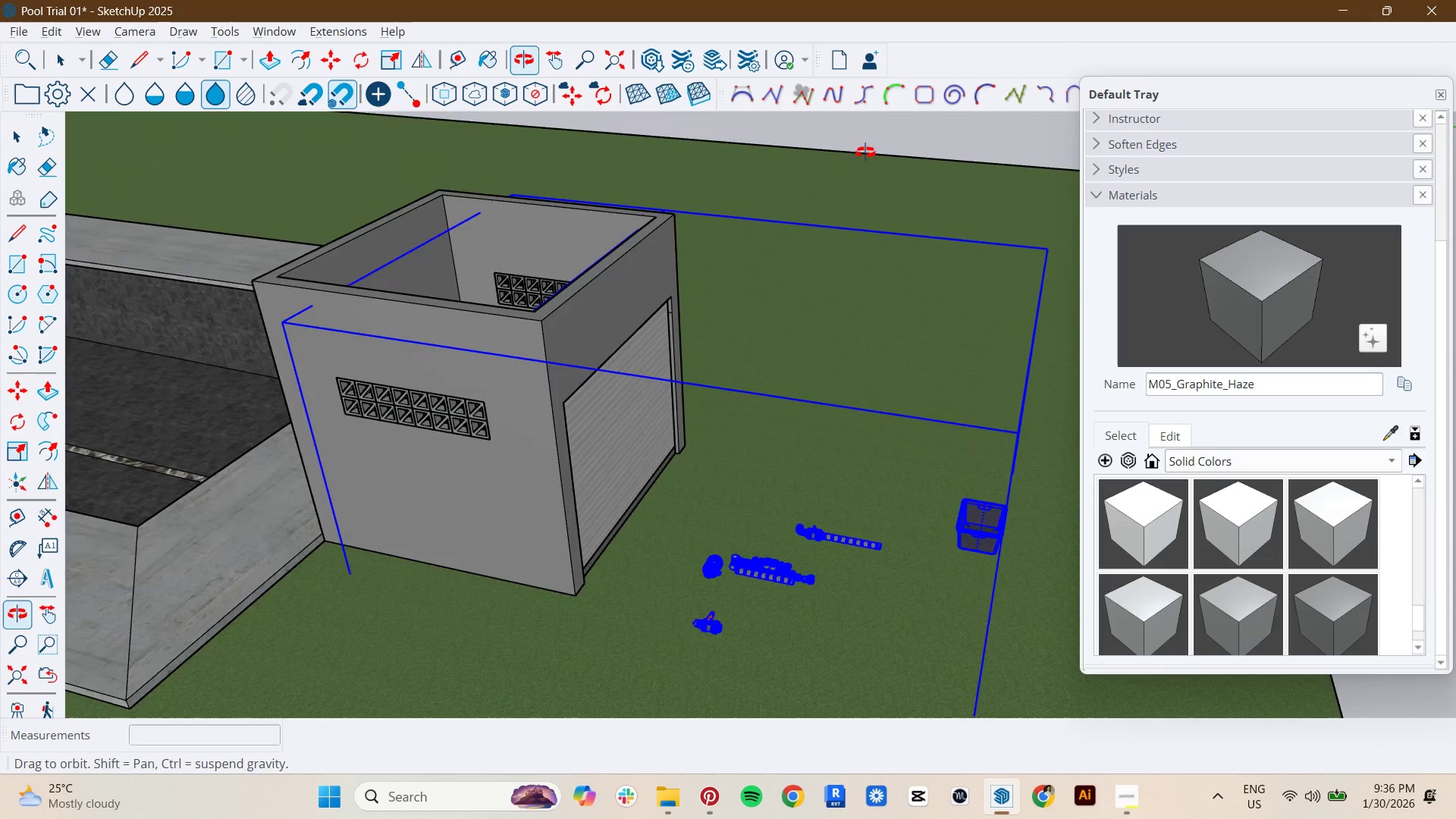 
hold_key(key=ShiftLeft, duration=3.61)
scroll: coordinate [648, 435], scroll_direction: up, amount: 1.0
 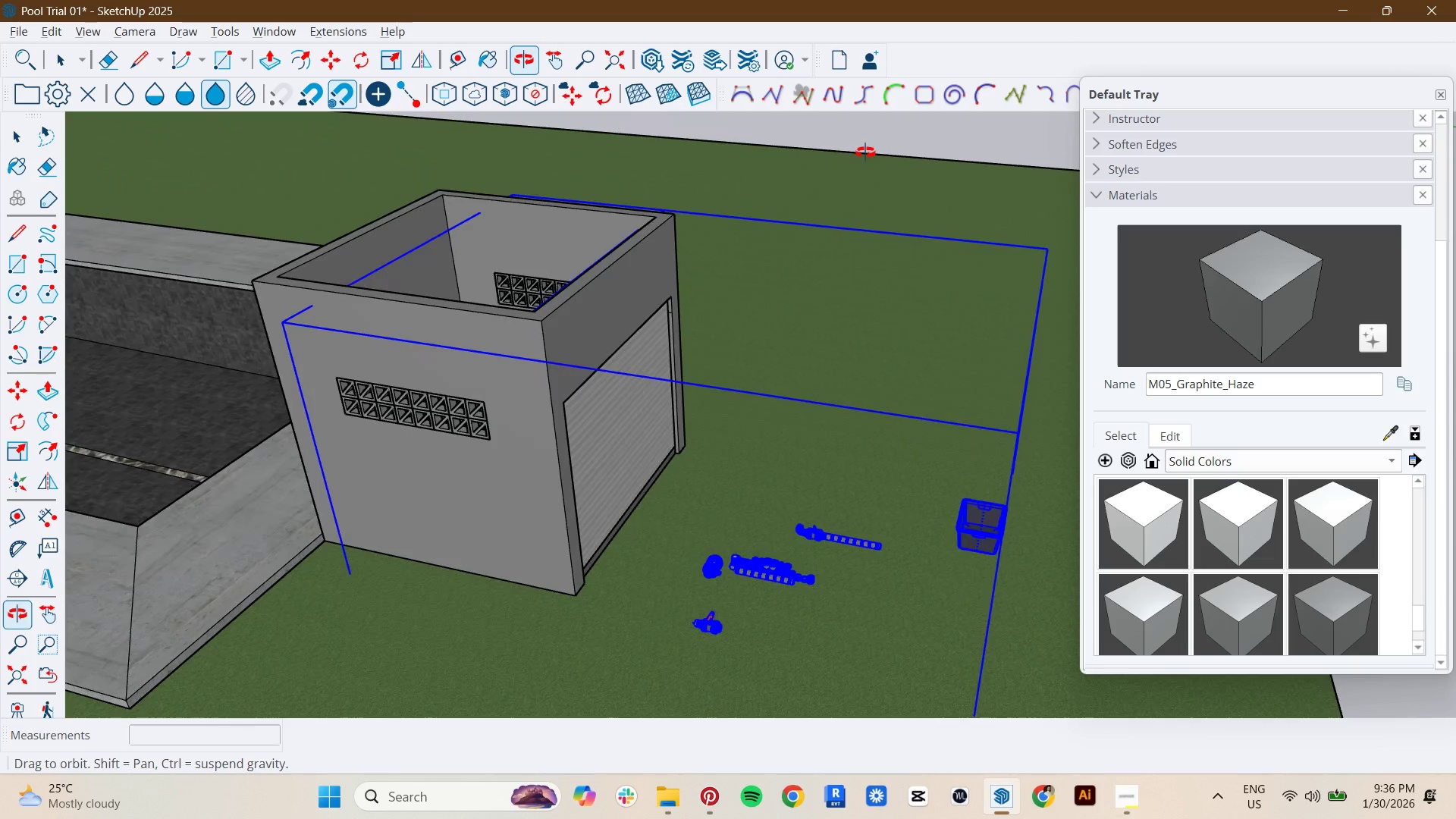 
key(Space)
 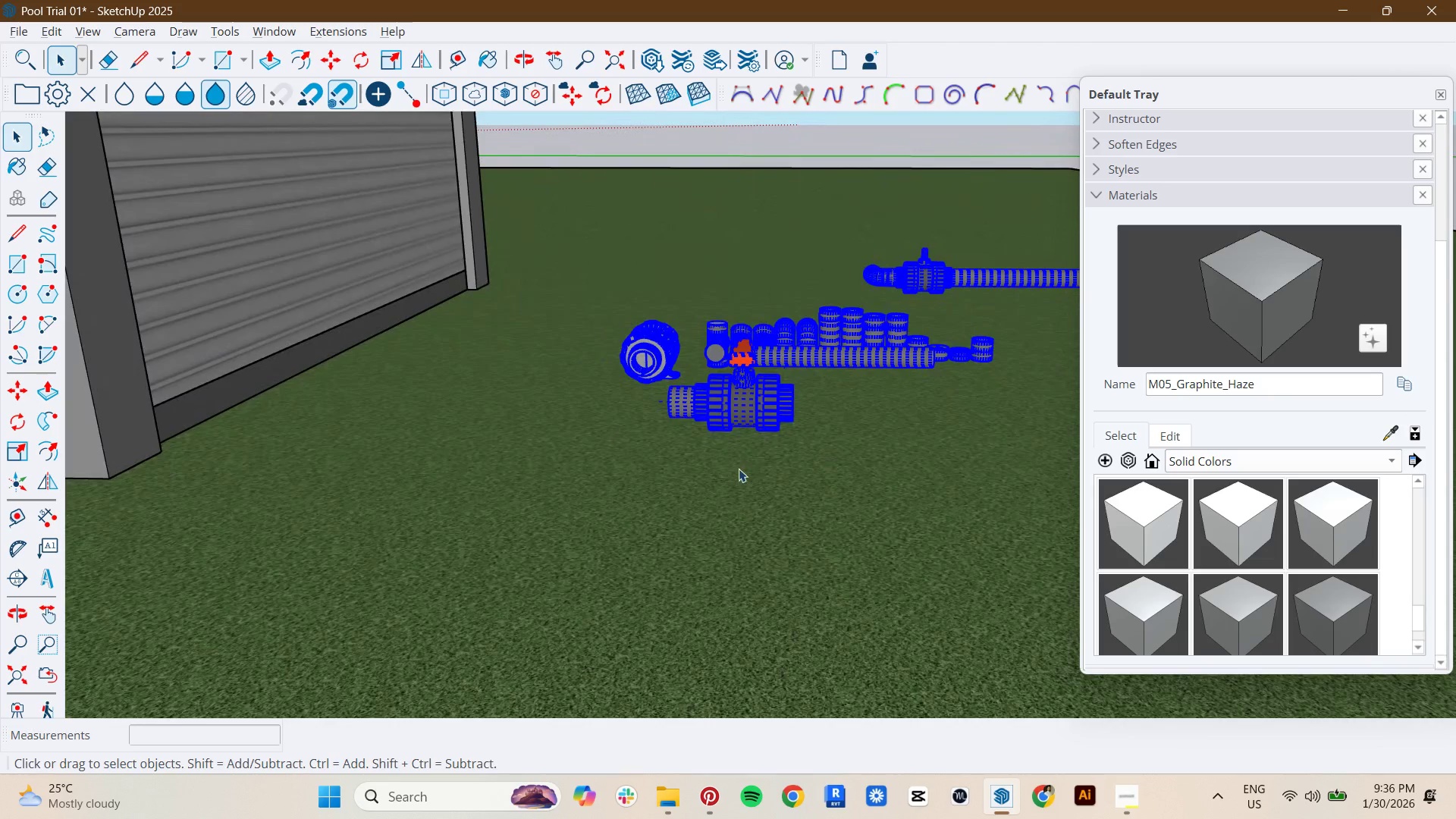 
scroll: coordinate [717, 541], scroll_direction: up, amount: 14.0
 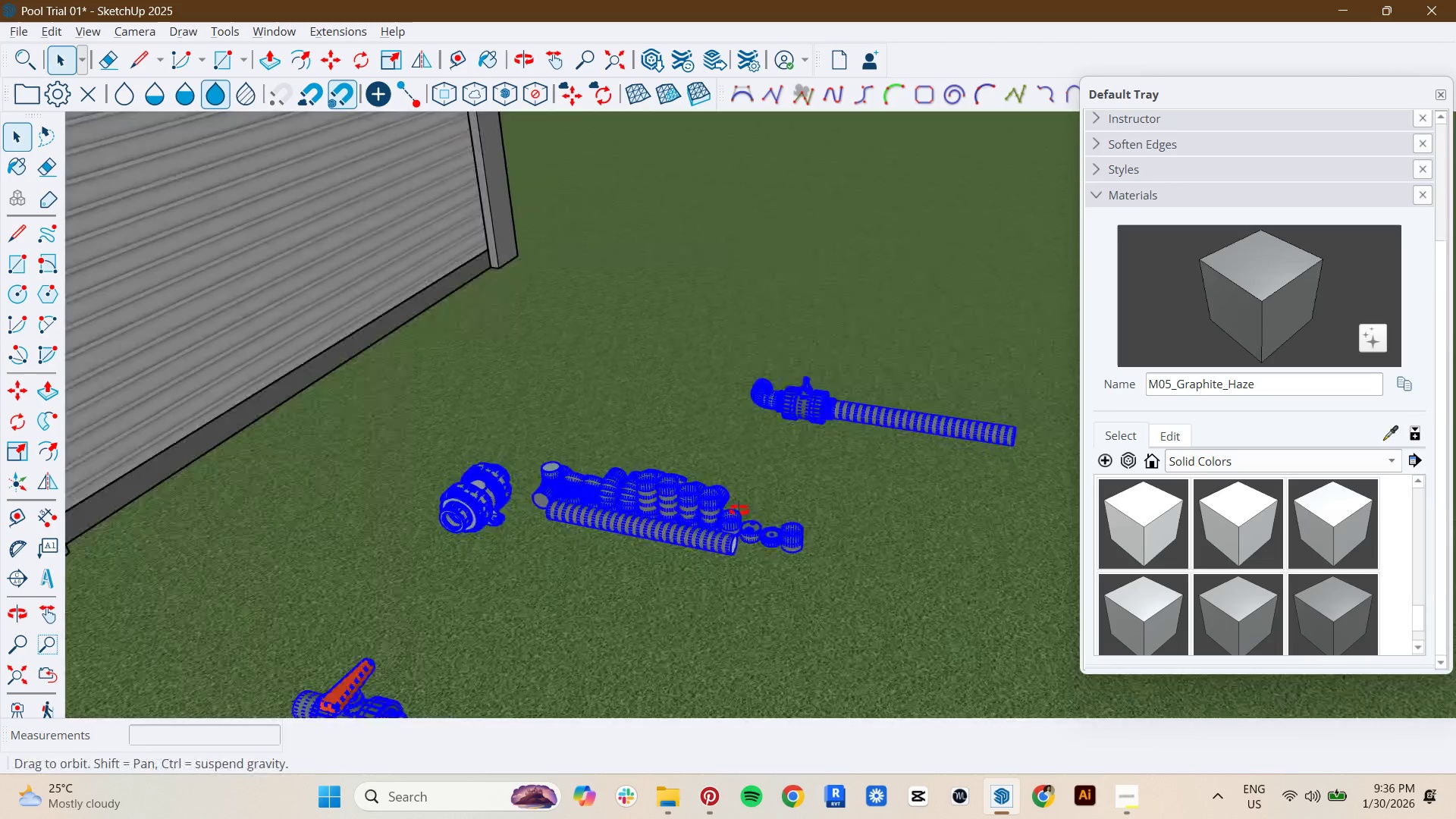 
key(Escape)
 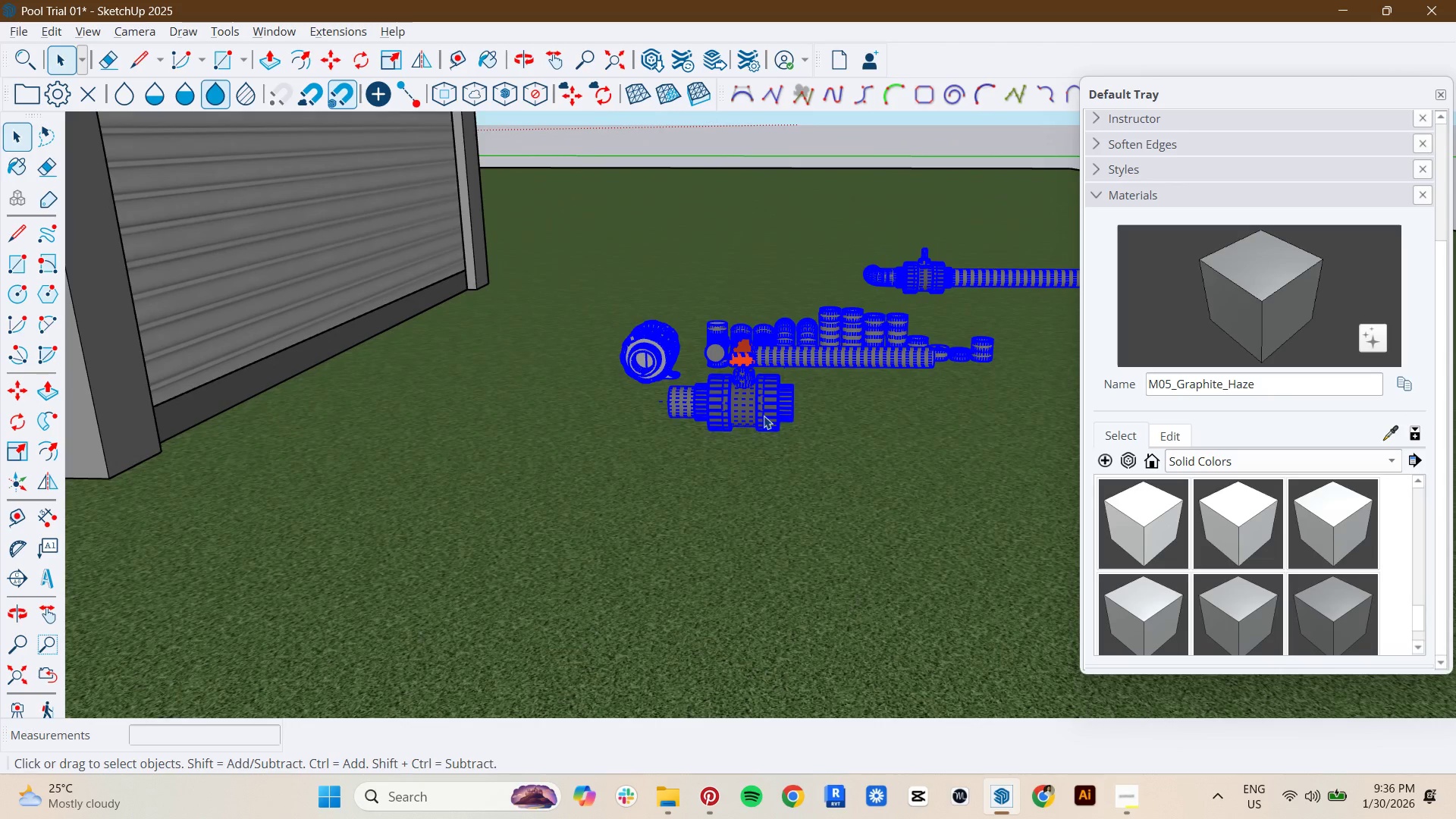 
double_click([764, 416])
 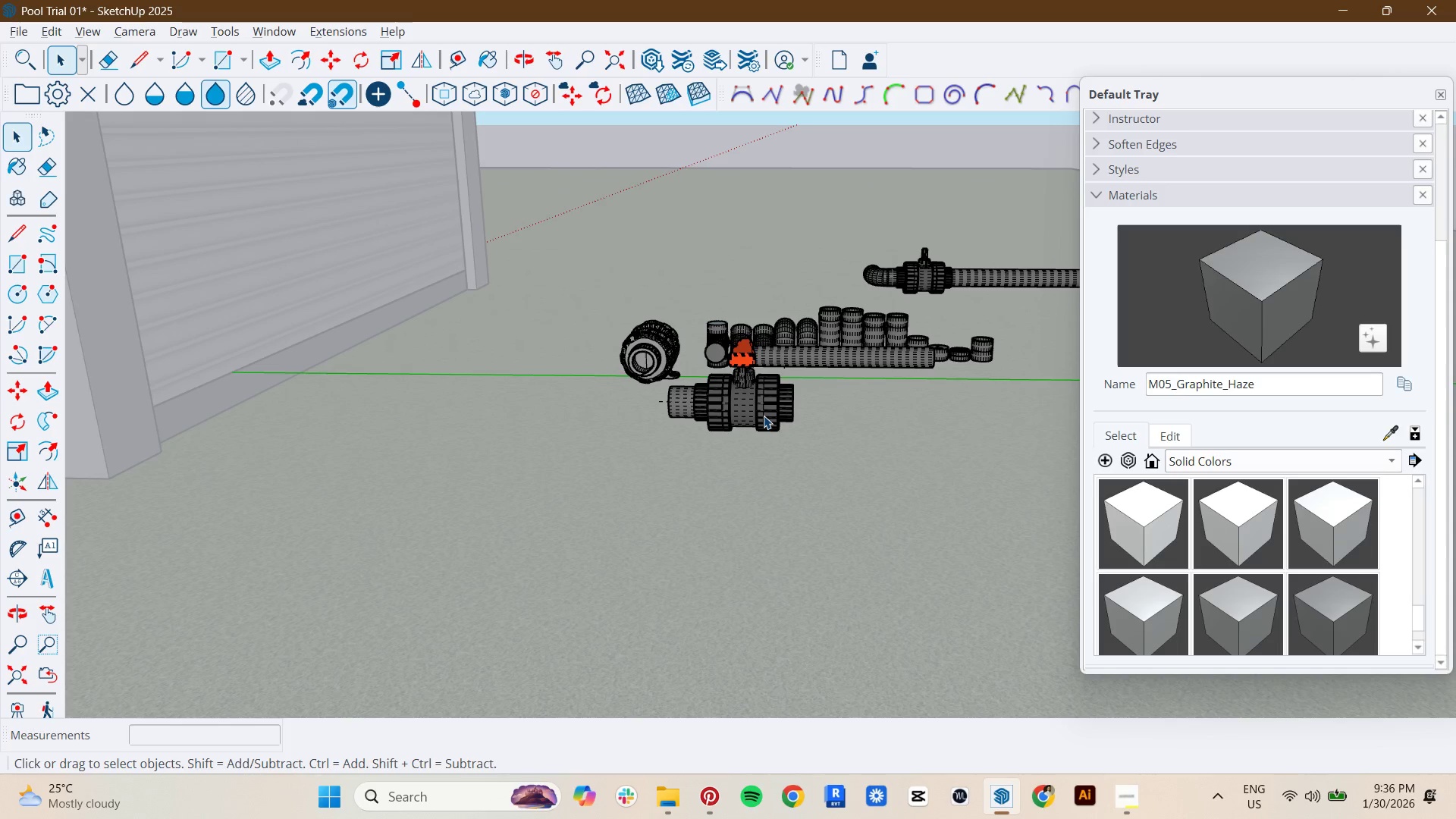 
left_click([764, 416])
 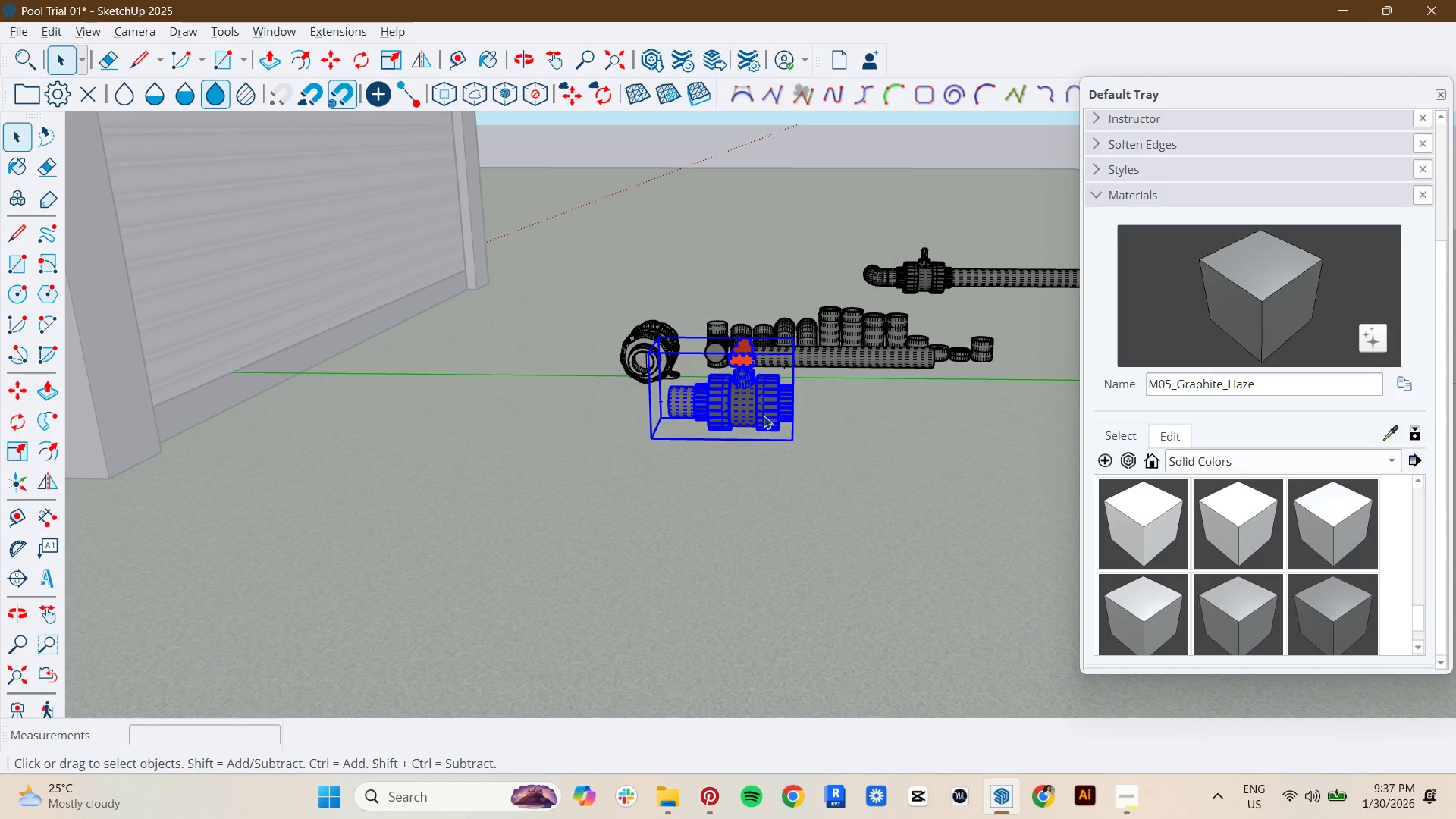 
hold_key(key=ShiftLeft, duration=0.36)
 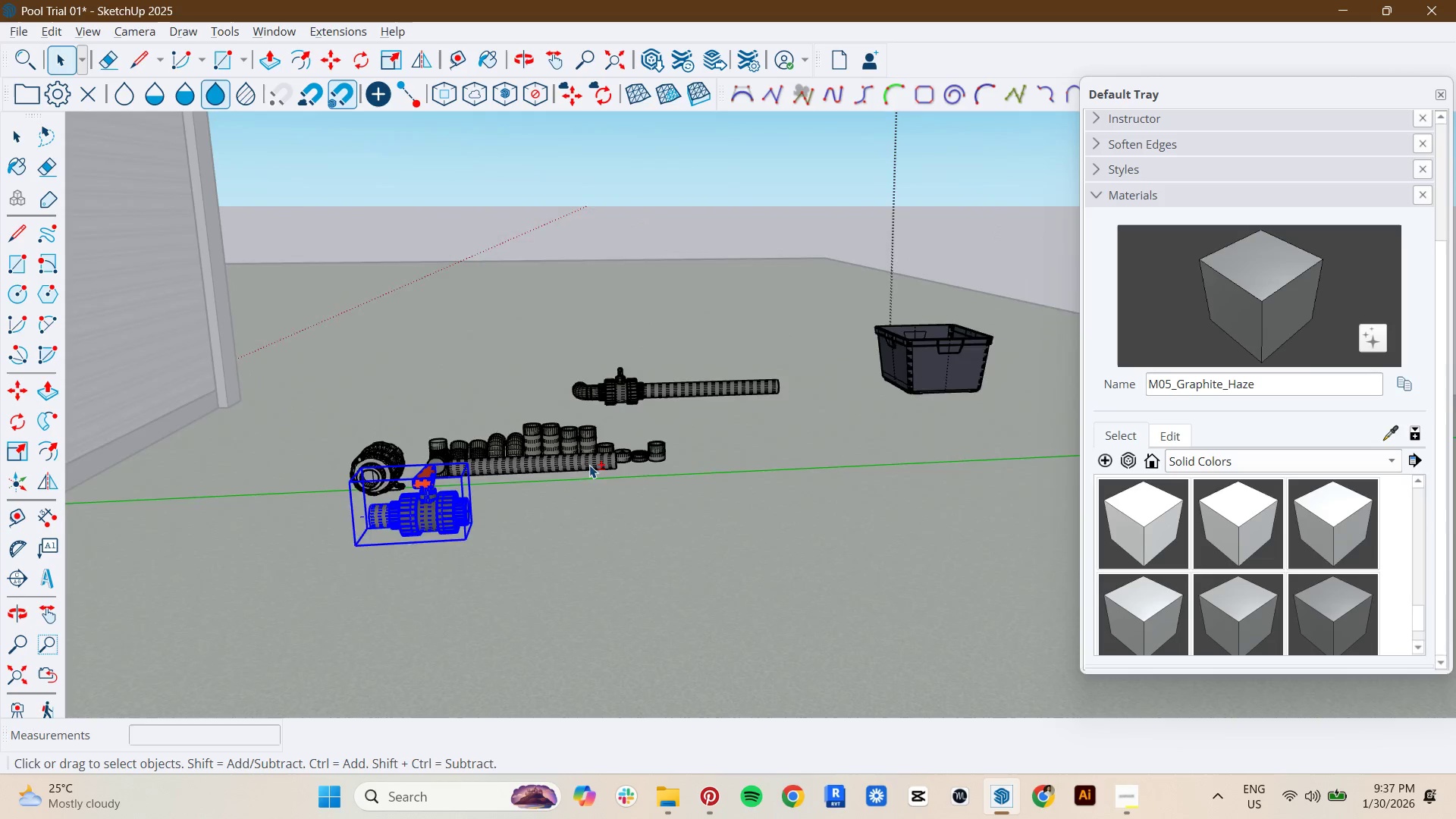 
key(Space)
 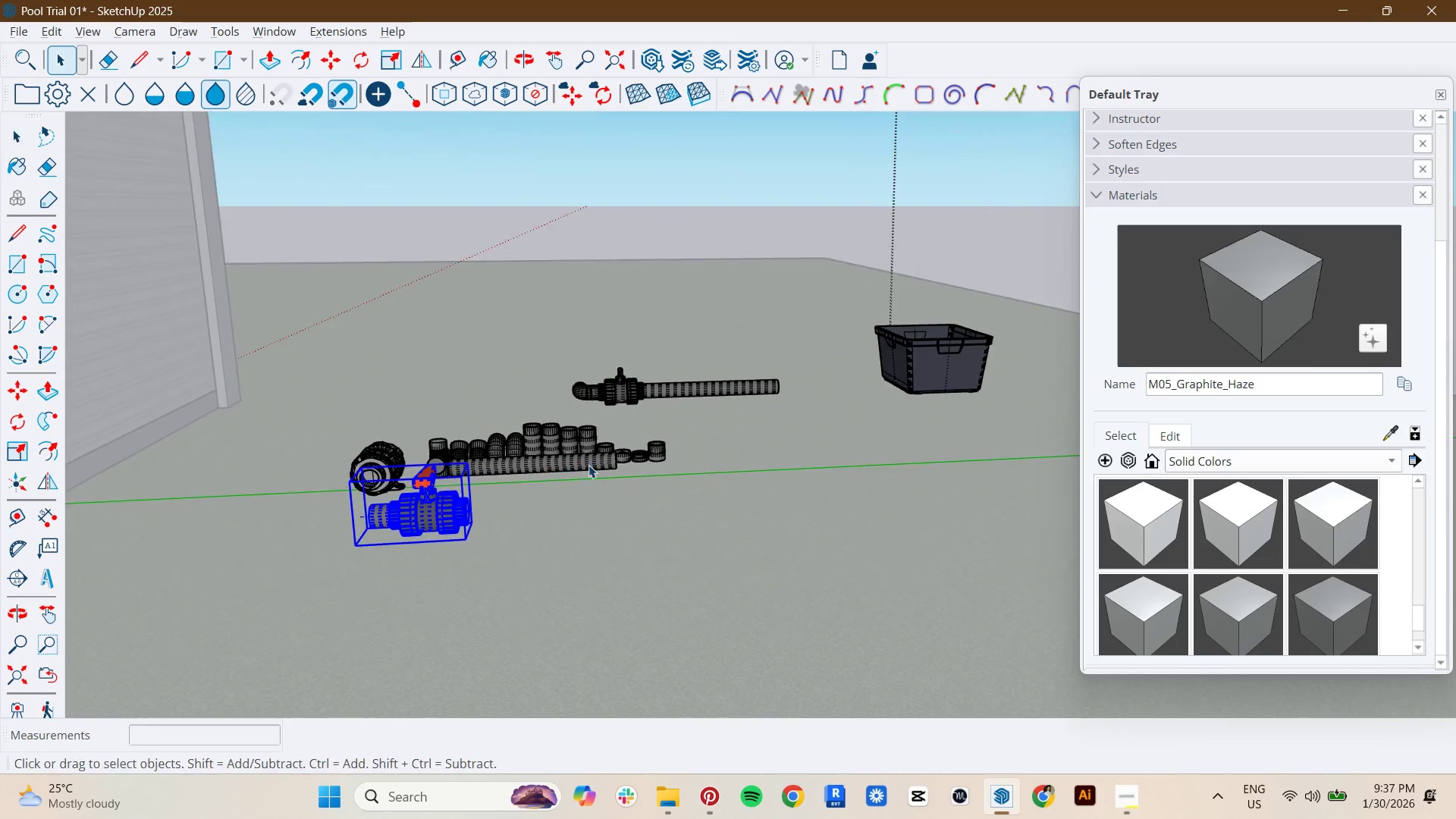 
hold_key(key=ShiftLeft, duration=0.31)
 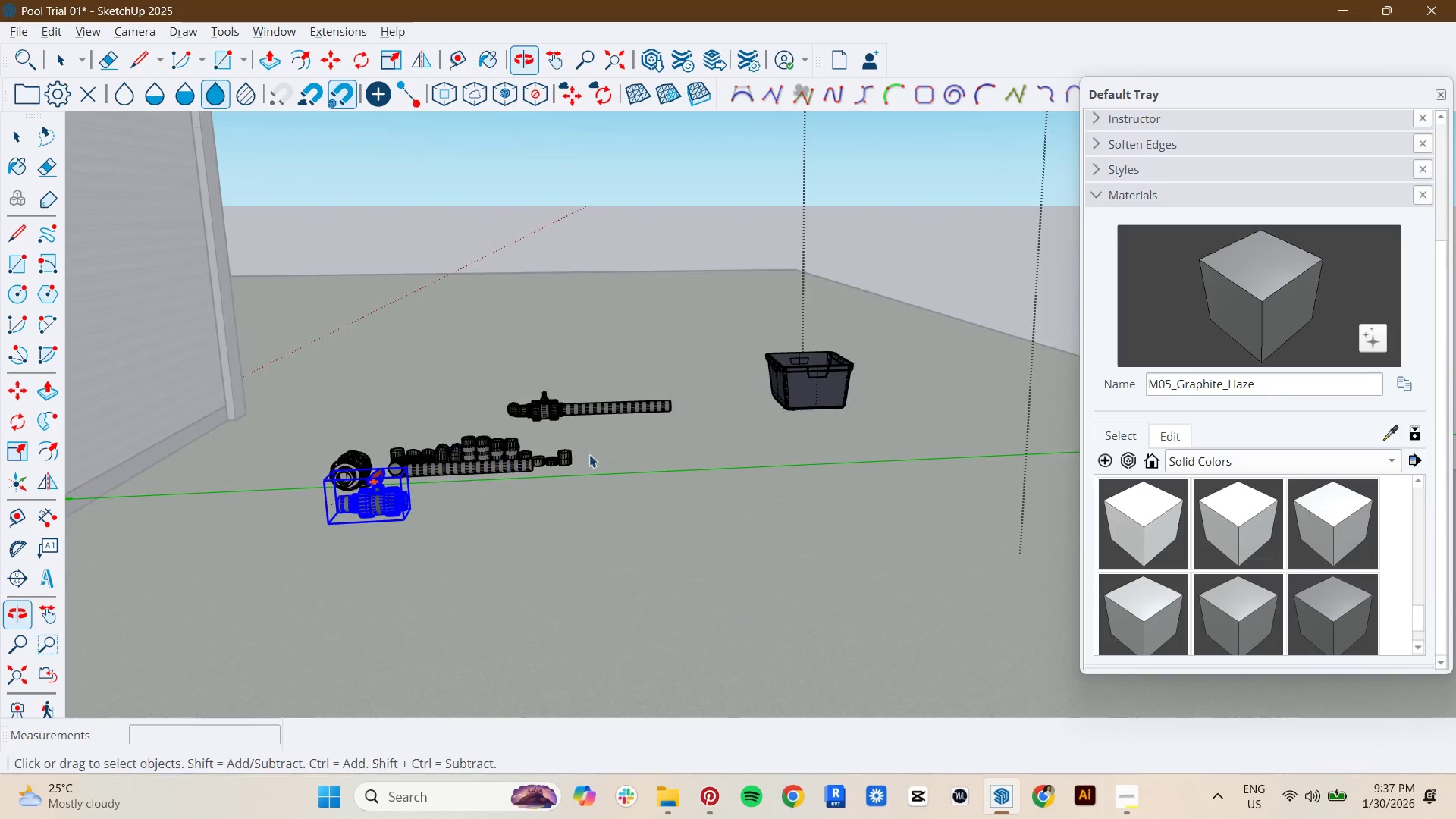 
key(Space)
 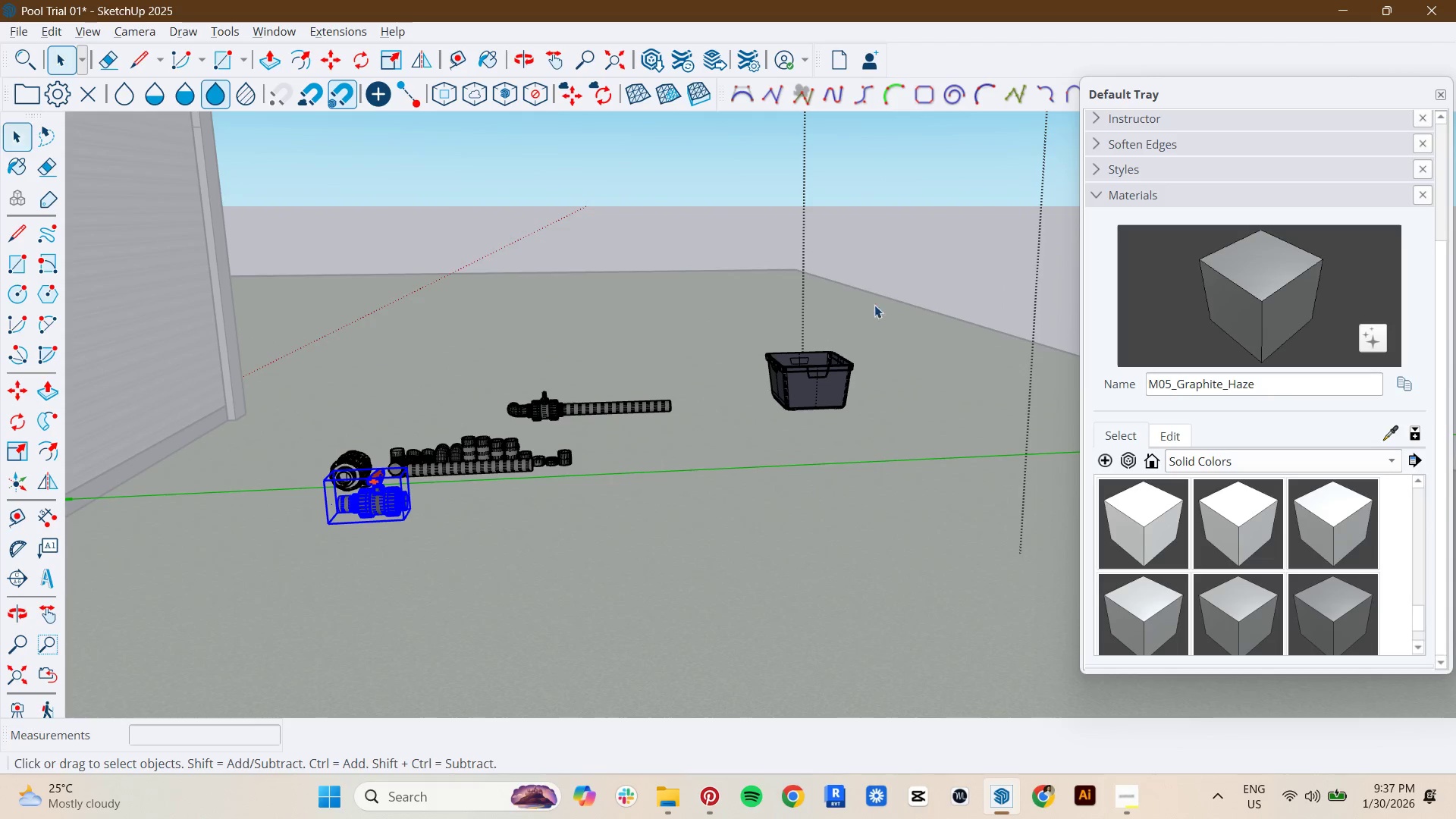 
scroll: coordinate [589, 466], scroll_direction: down, amount: 7.0
 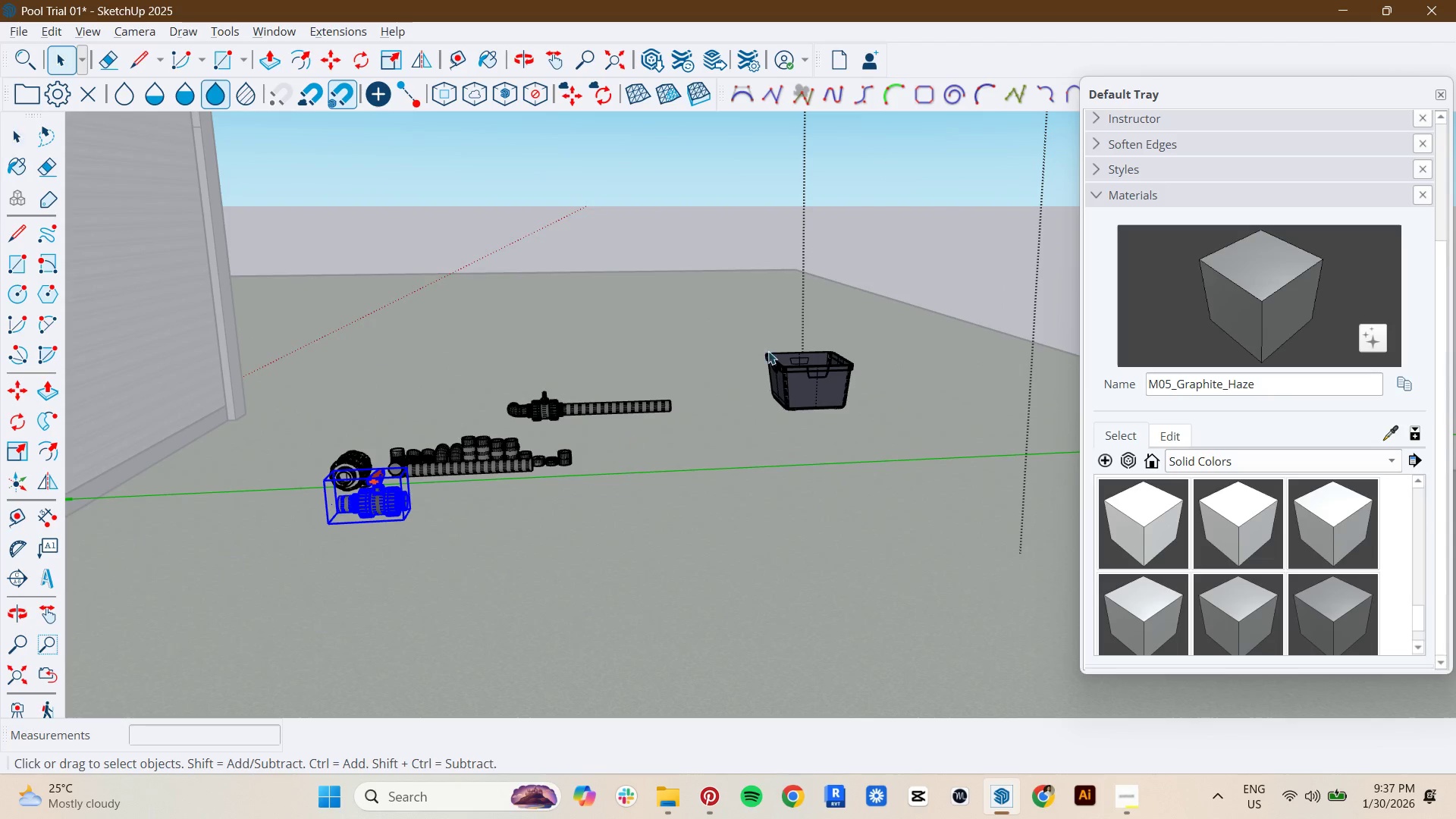 
left_click_drag(start_coordinate=[912, 282], to_coordinate=[250, 623])
 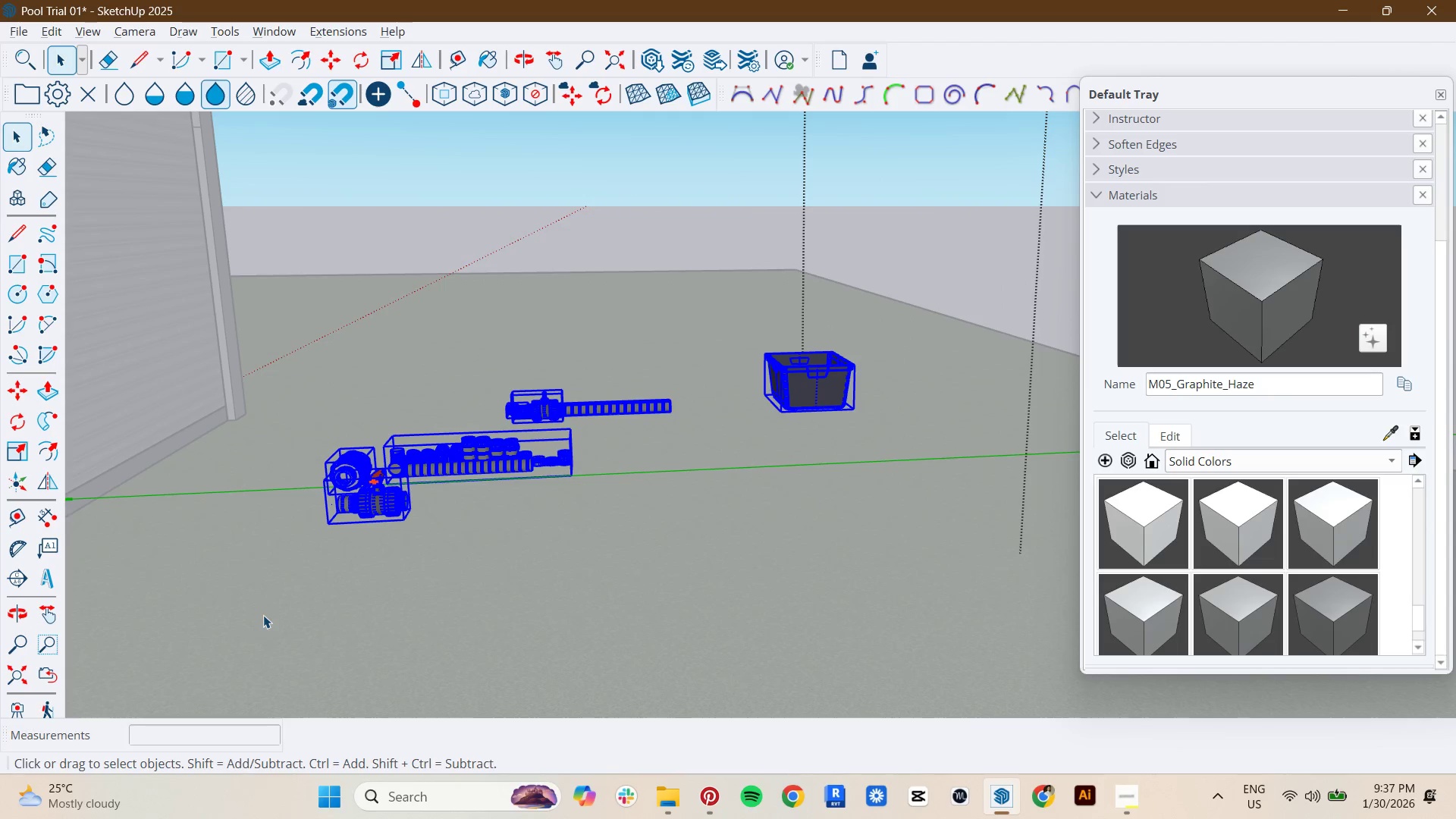 
key(Delete)
 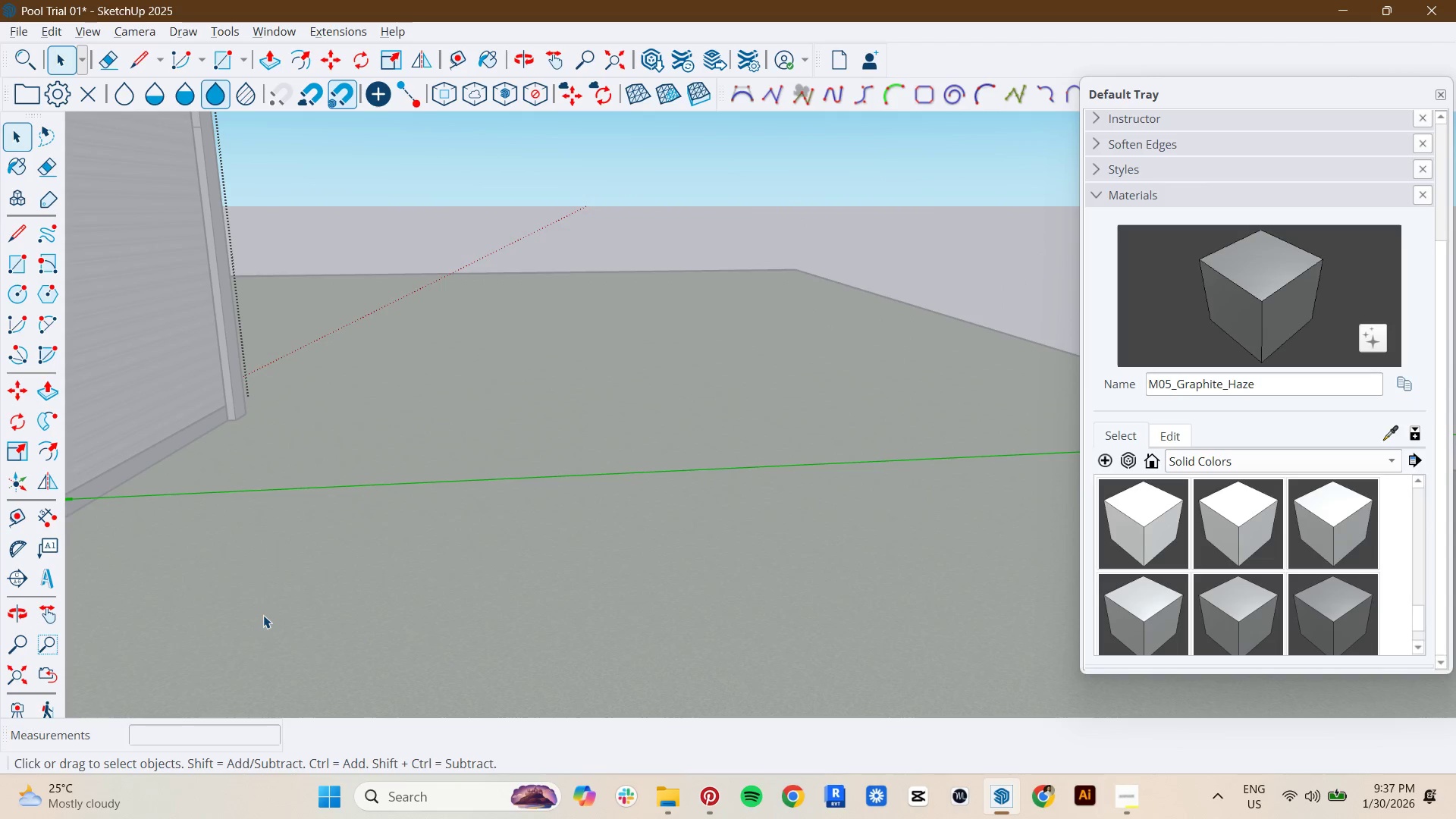 
key(Space)
 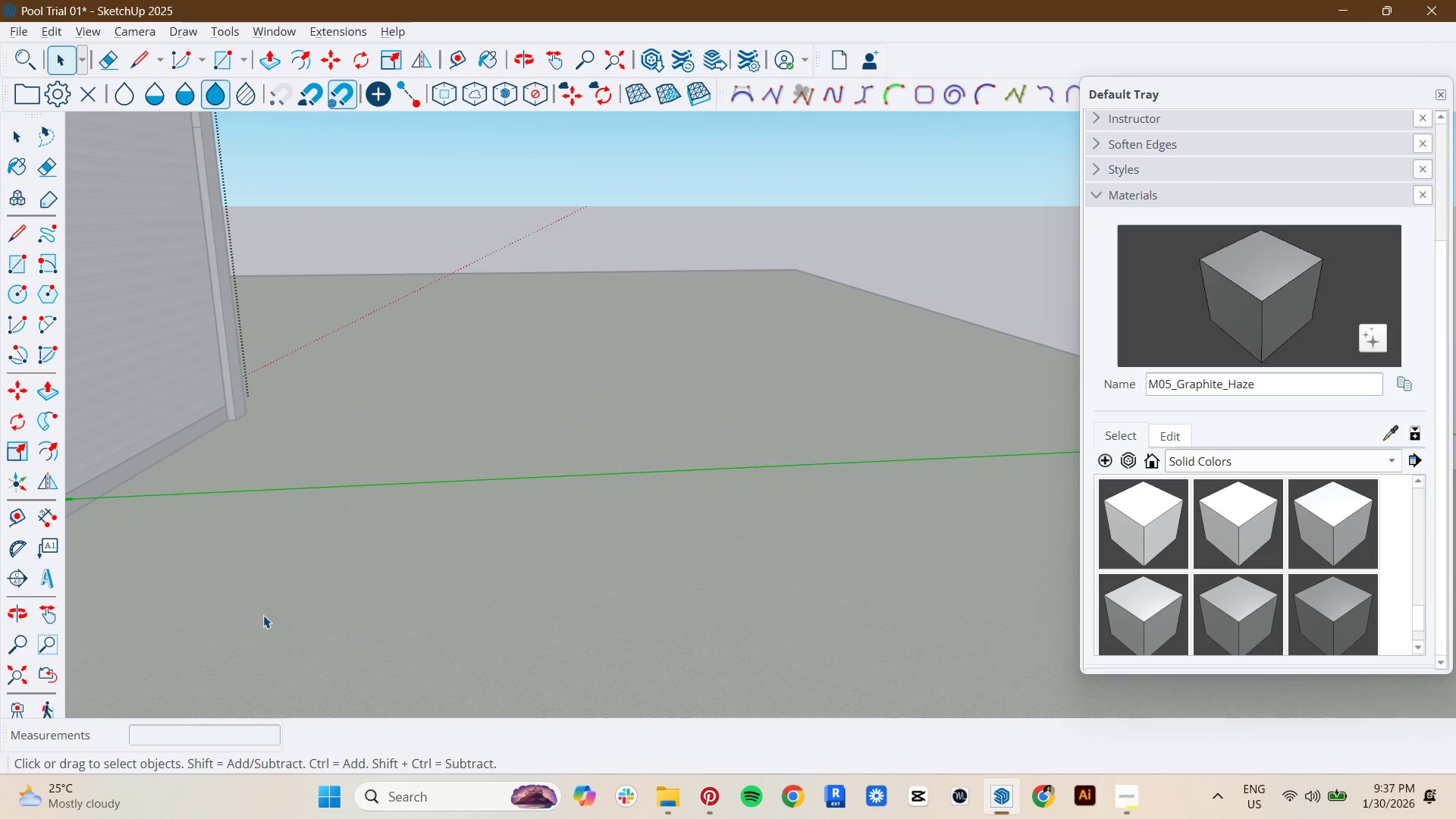 
key(Escape)
 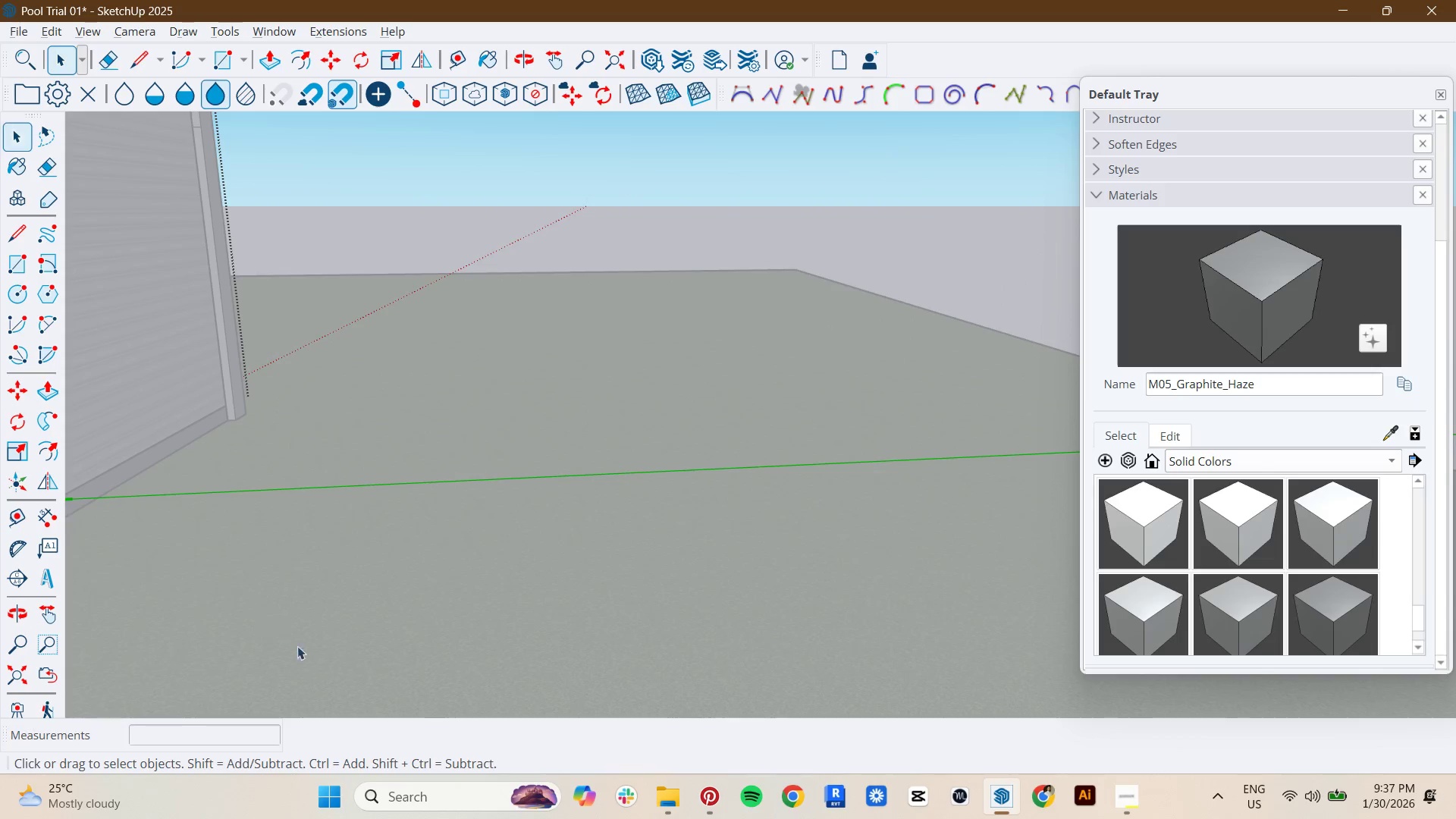 
key(Escape)
 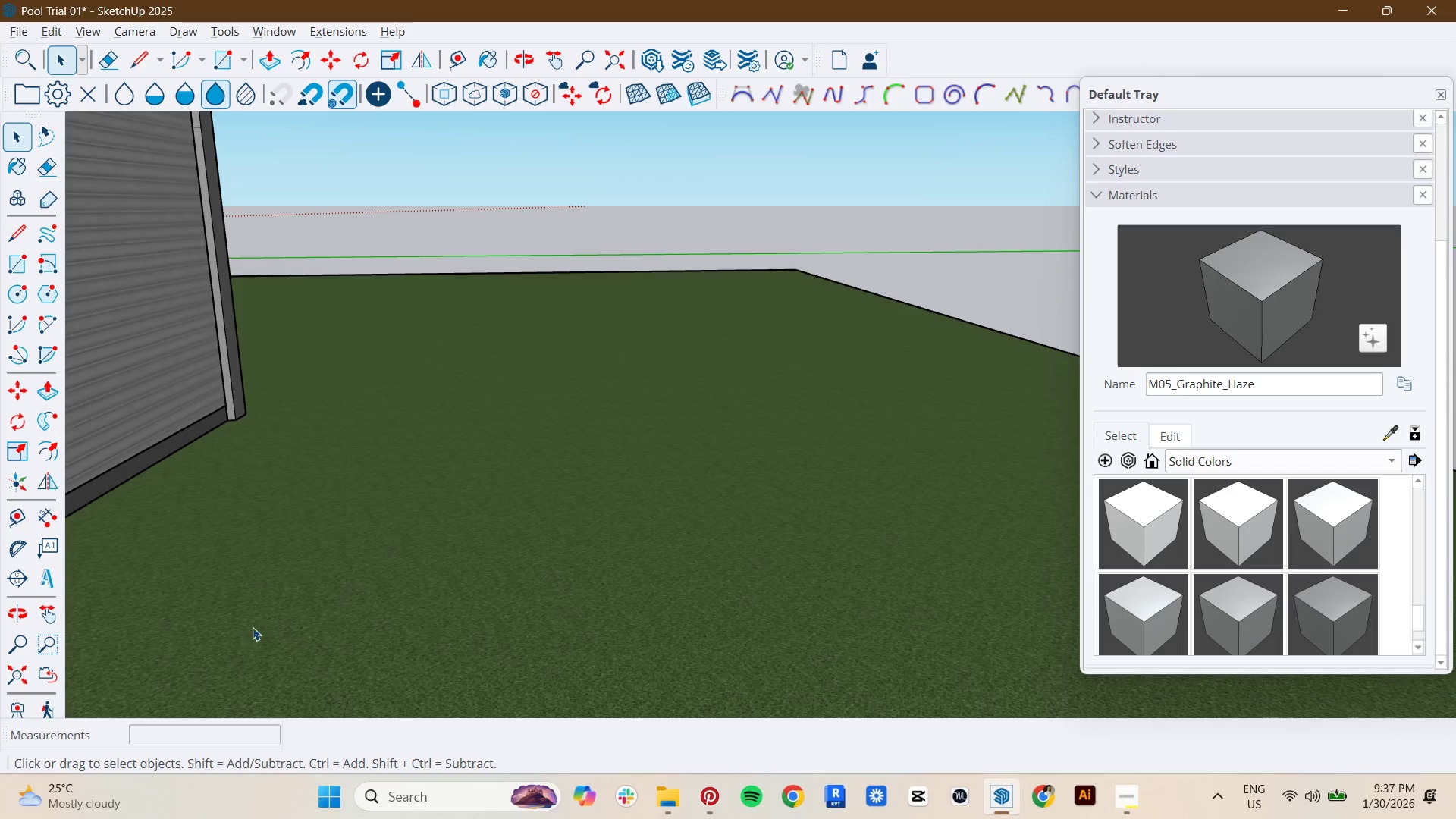 
hold_key(key=ShiftLeft, duration=0.31)
 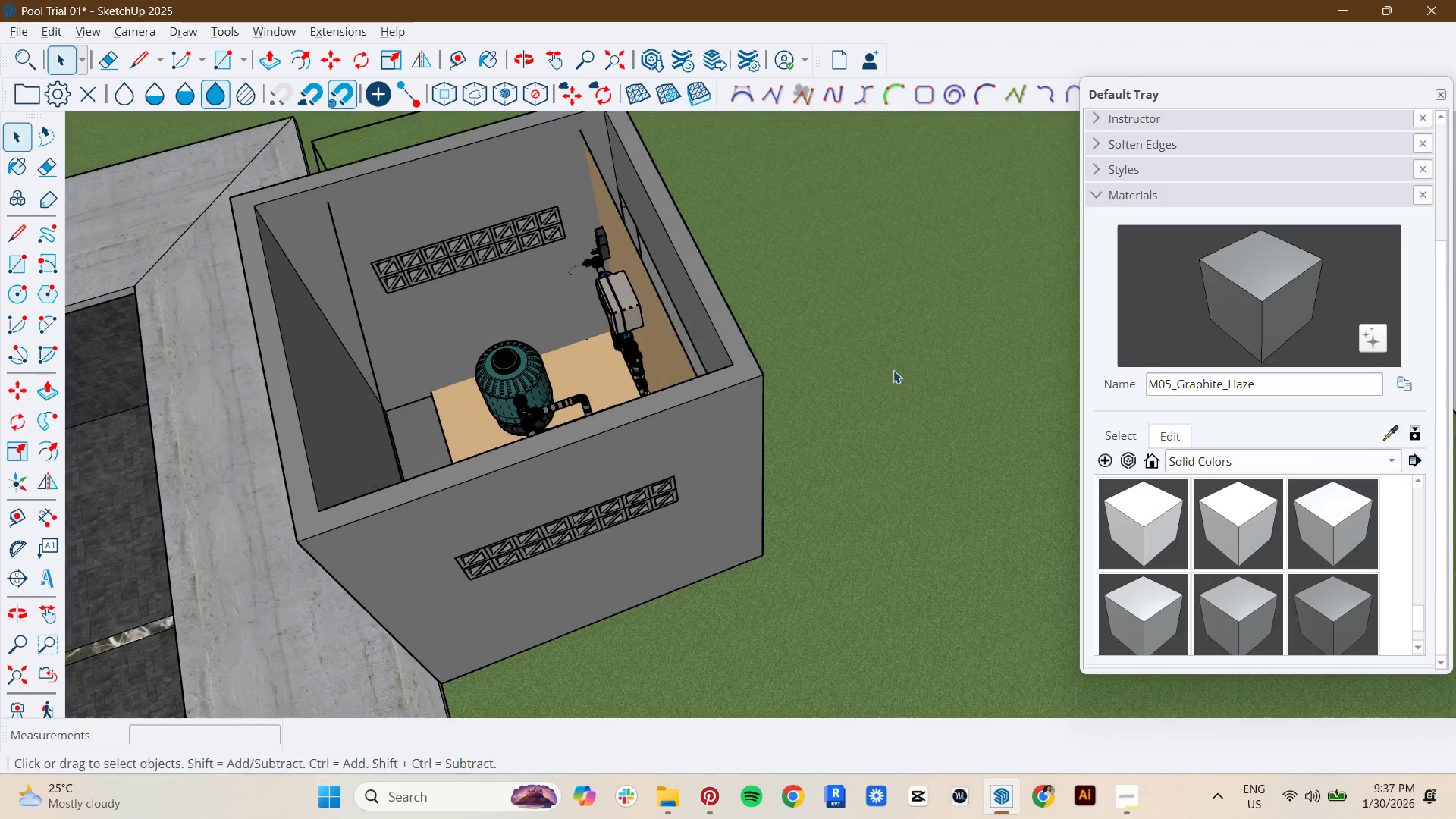 
key(Alt+Tab)
 